 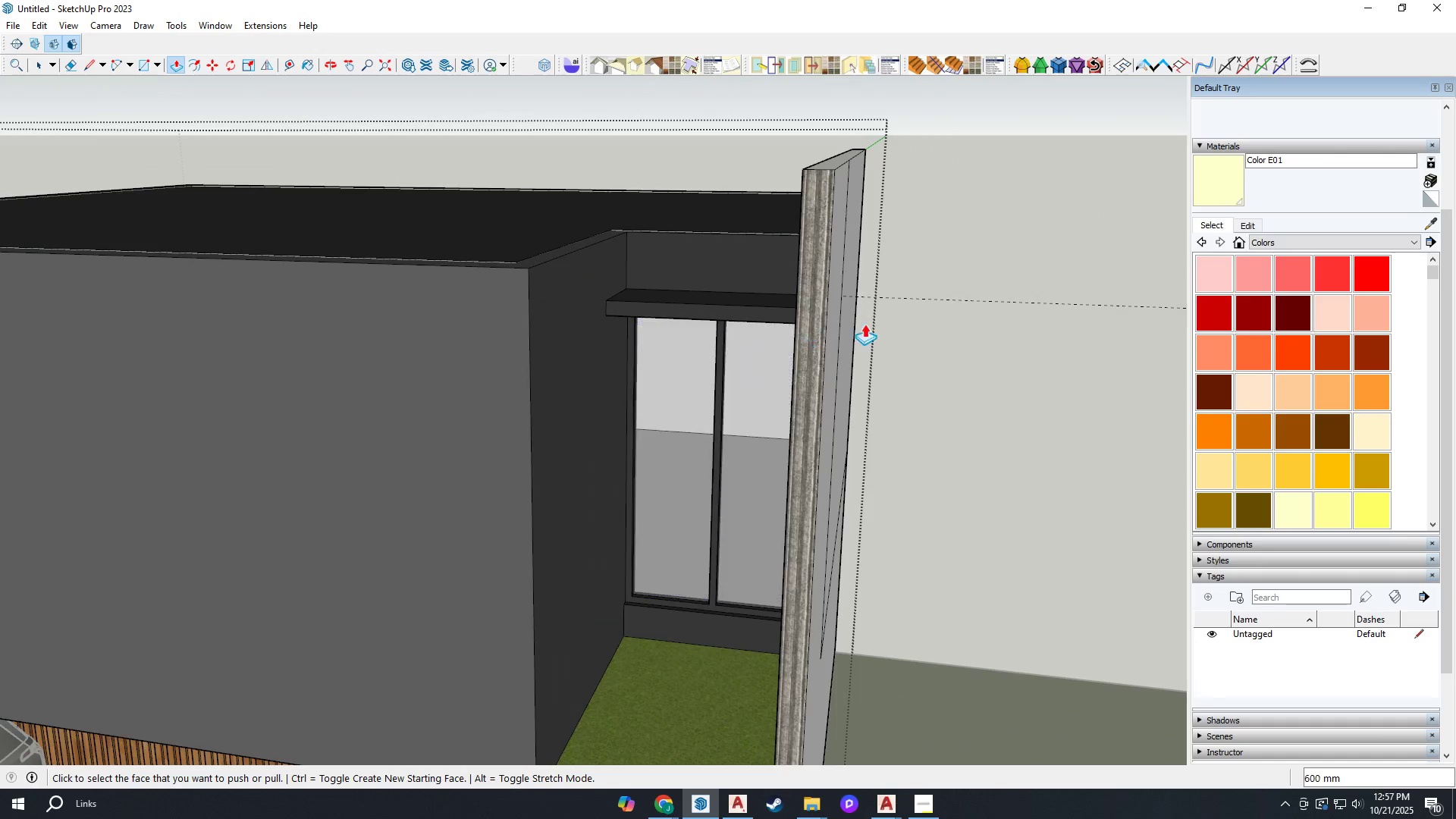 
key(E)
 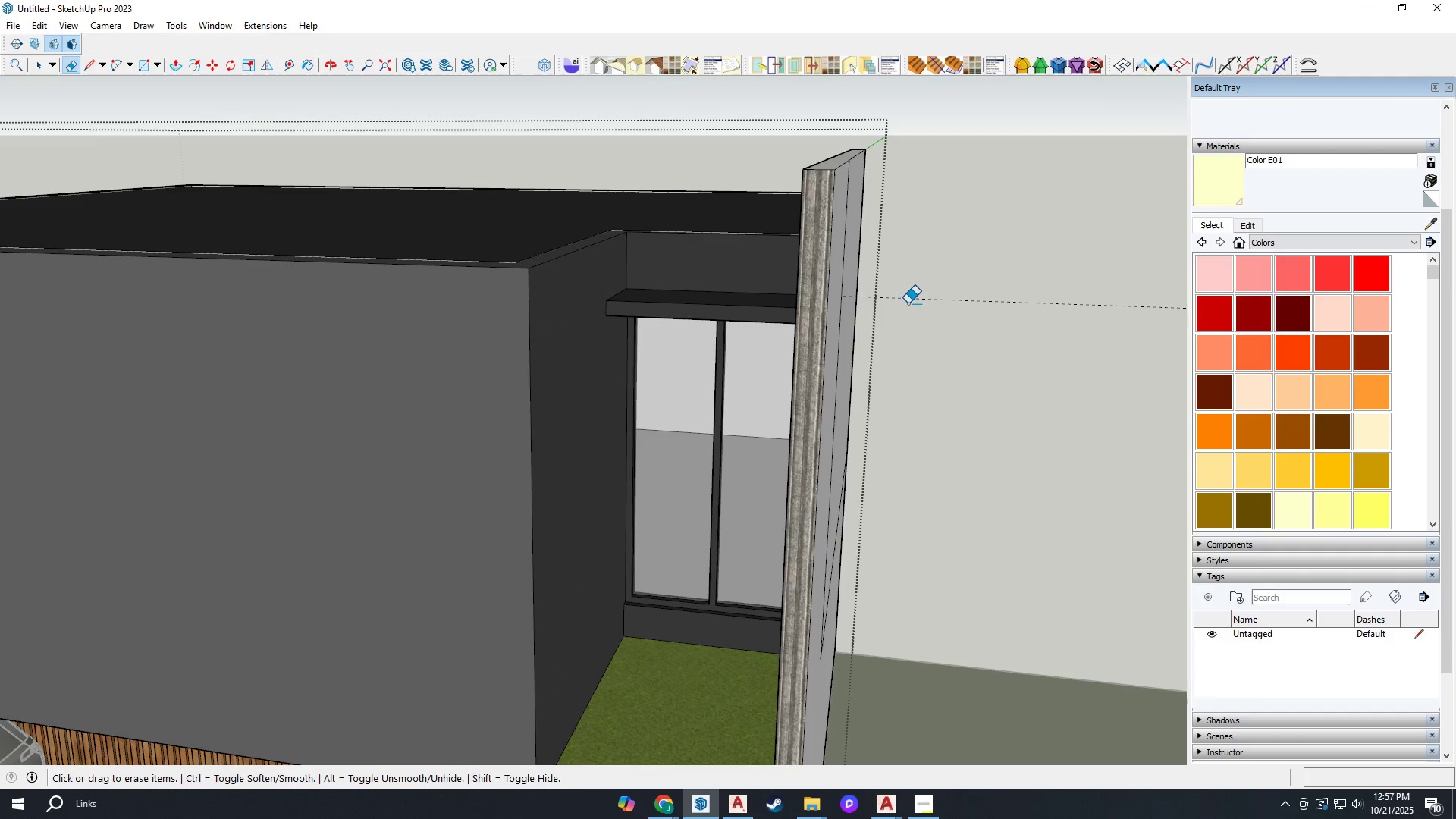 
left_click_drag(start_coordinate=[912, 300], to_coordinate=[912, 293])
 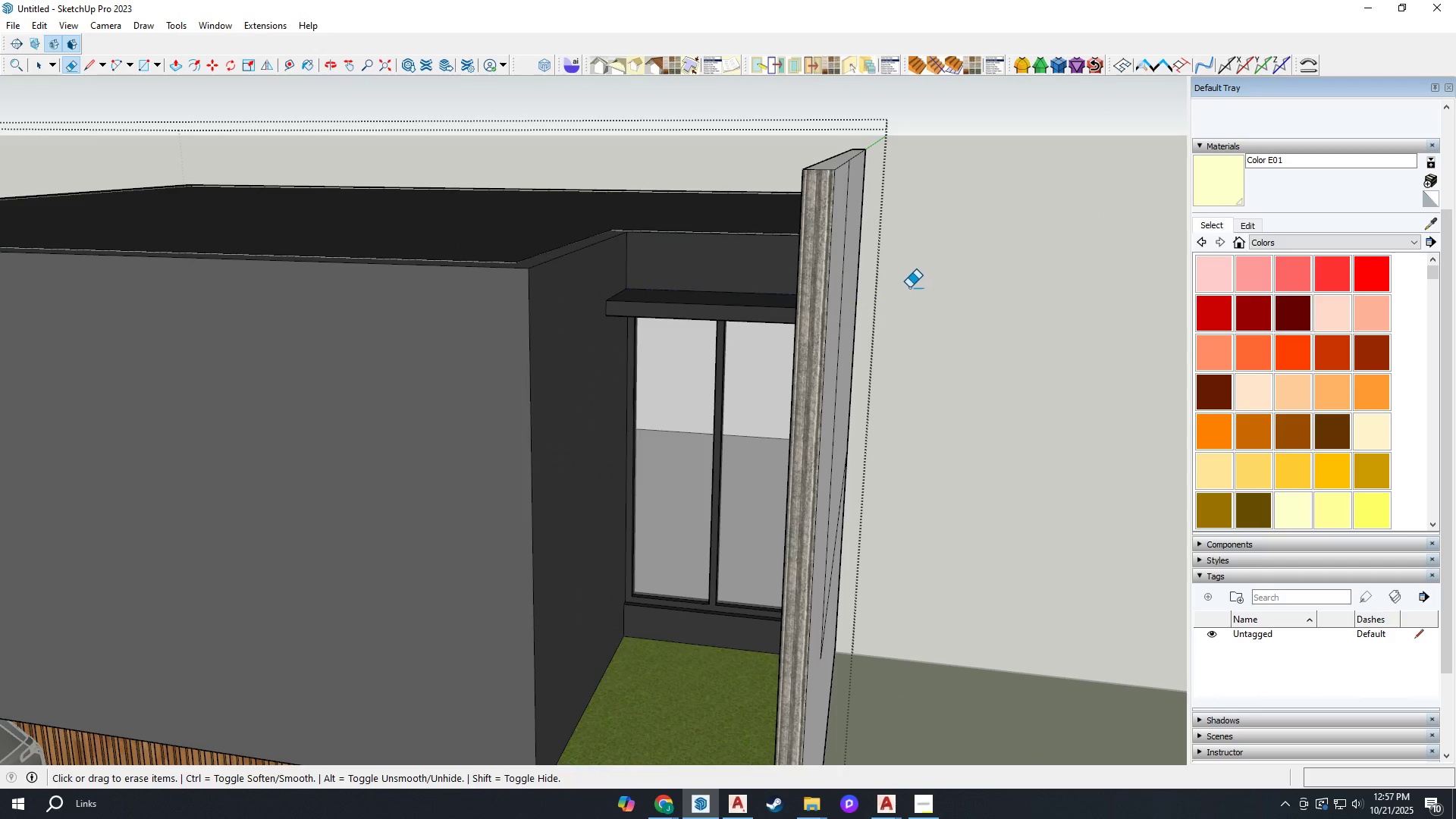 
scroll: coordinate [561, 546], scroll_direction: down, amount: 19.0
 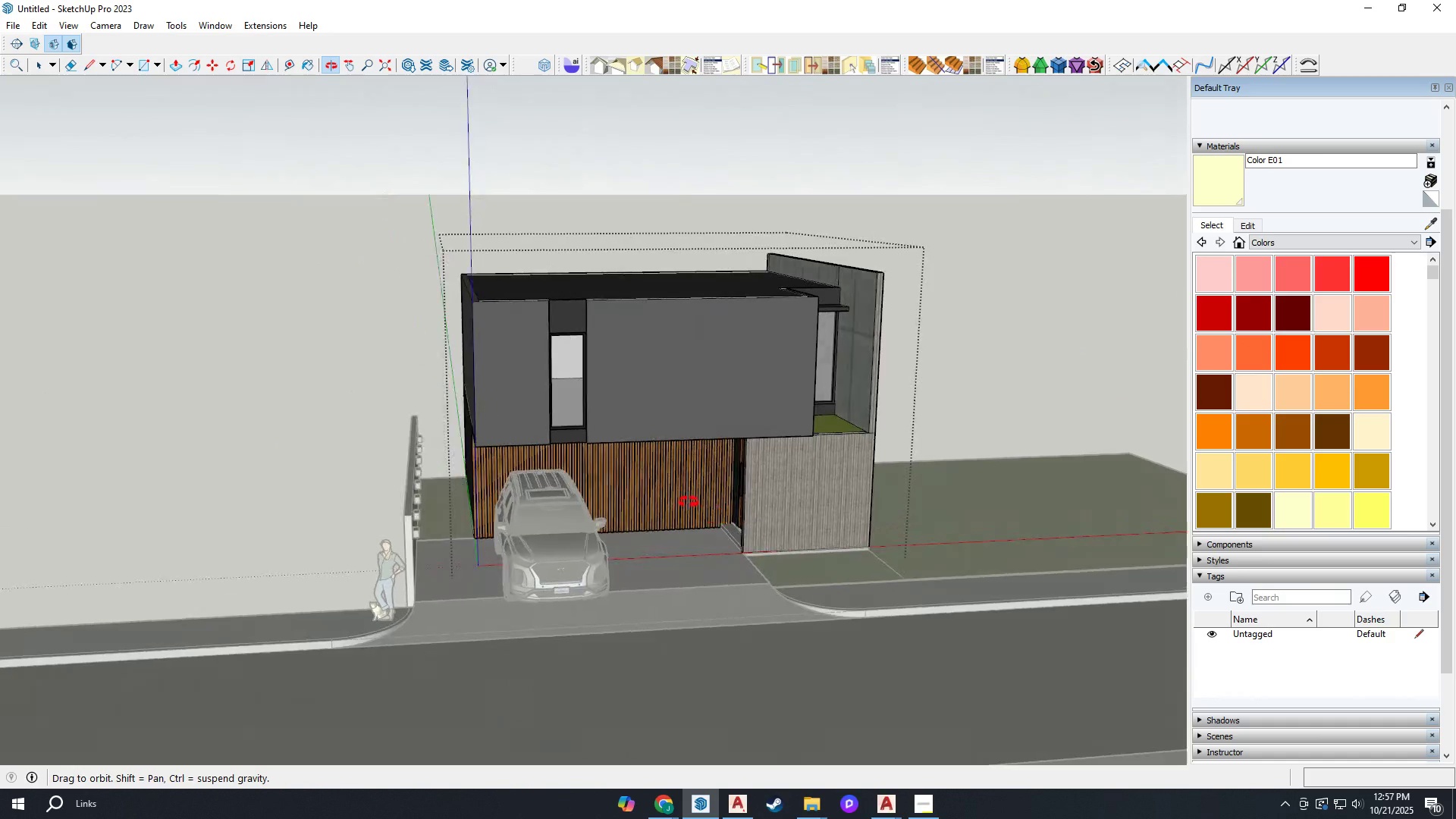 
scroll: coordinate [805, 400], scroll_direction: up, amount: 15.0
 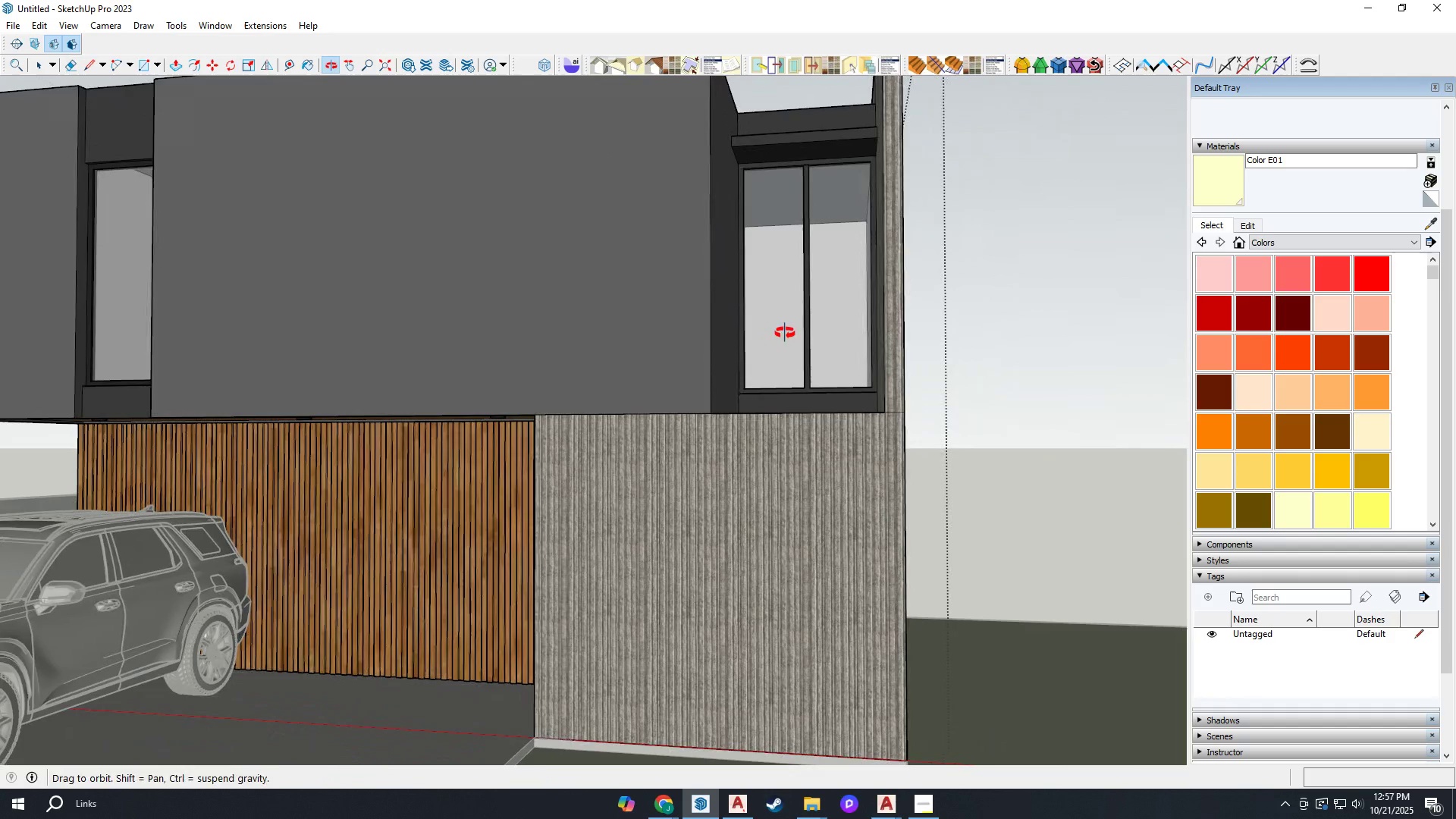 
key(Space)
 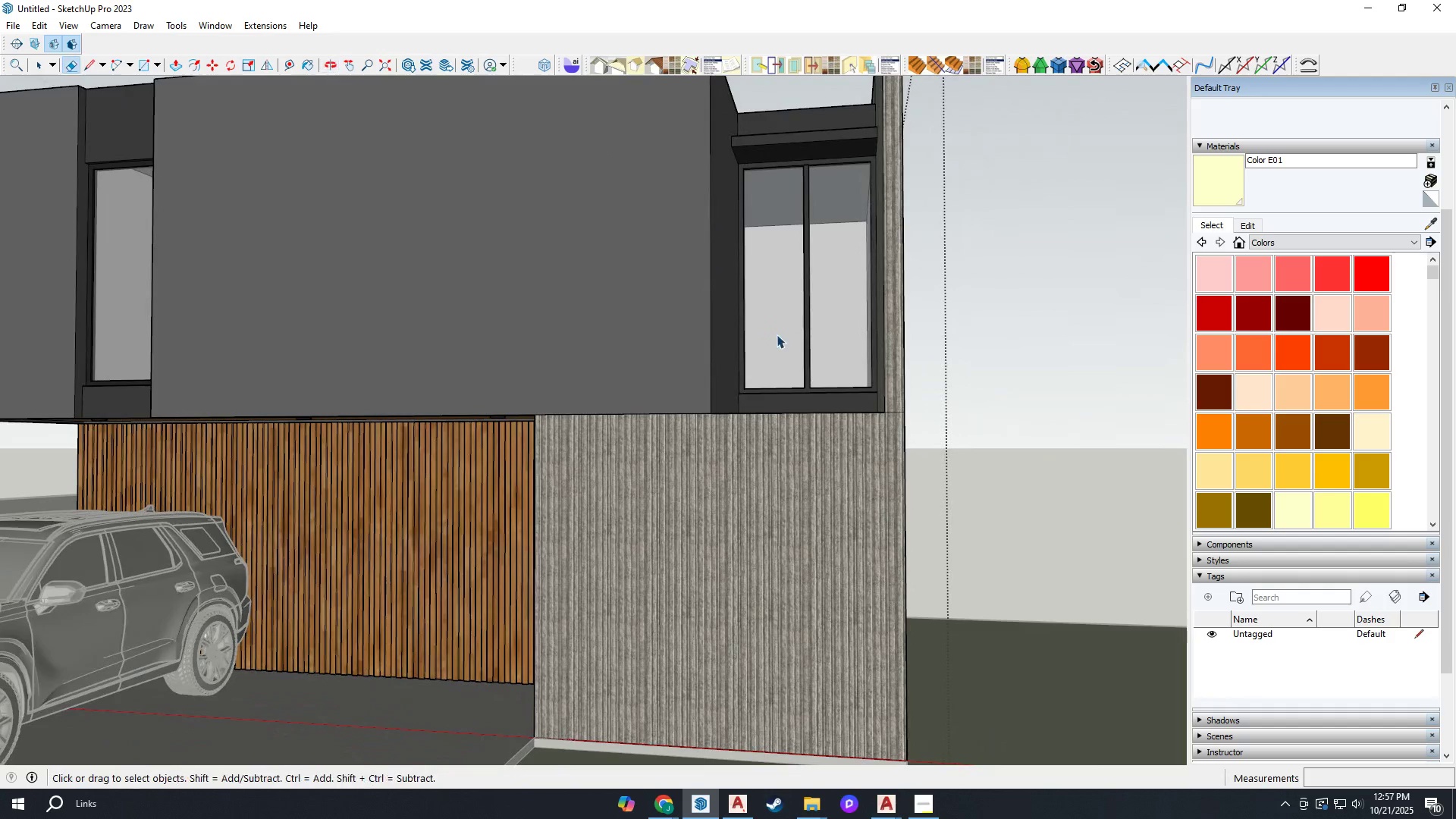 
key(Escape)
 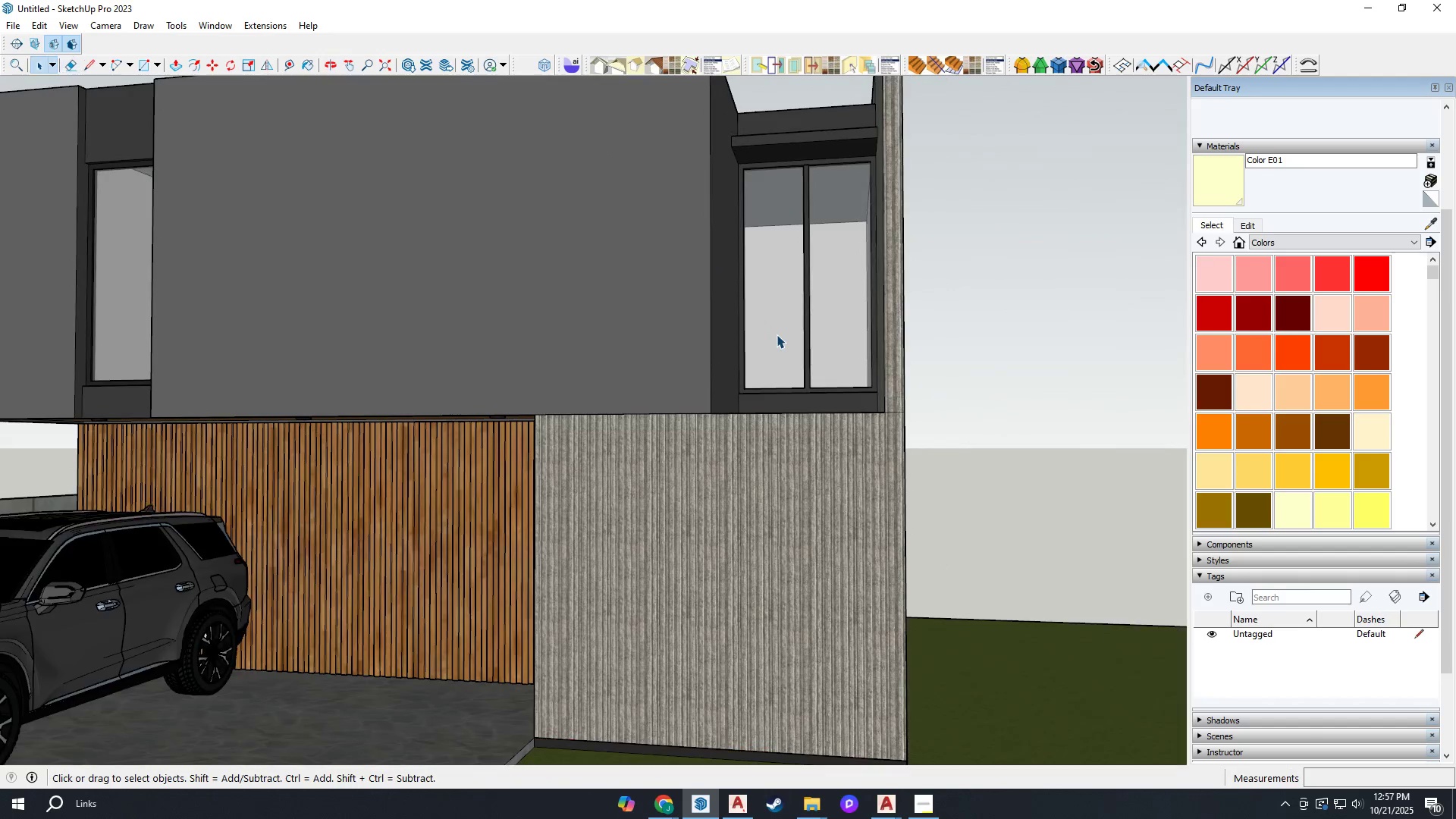 
key(Escape)
 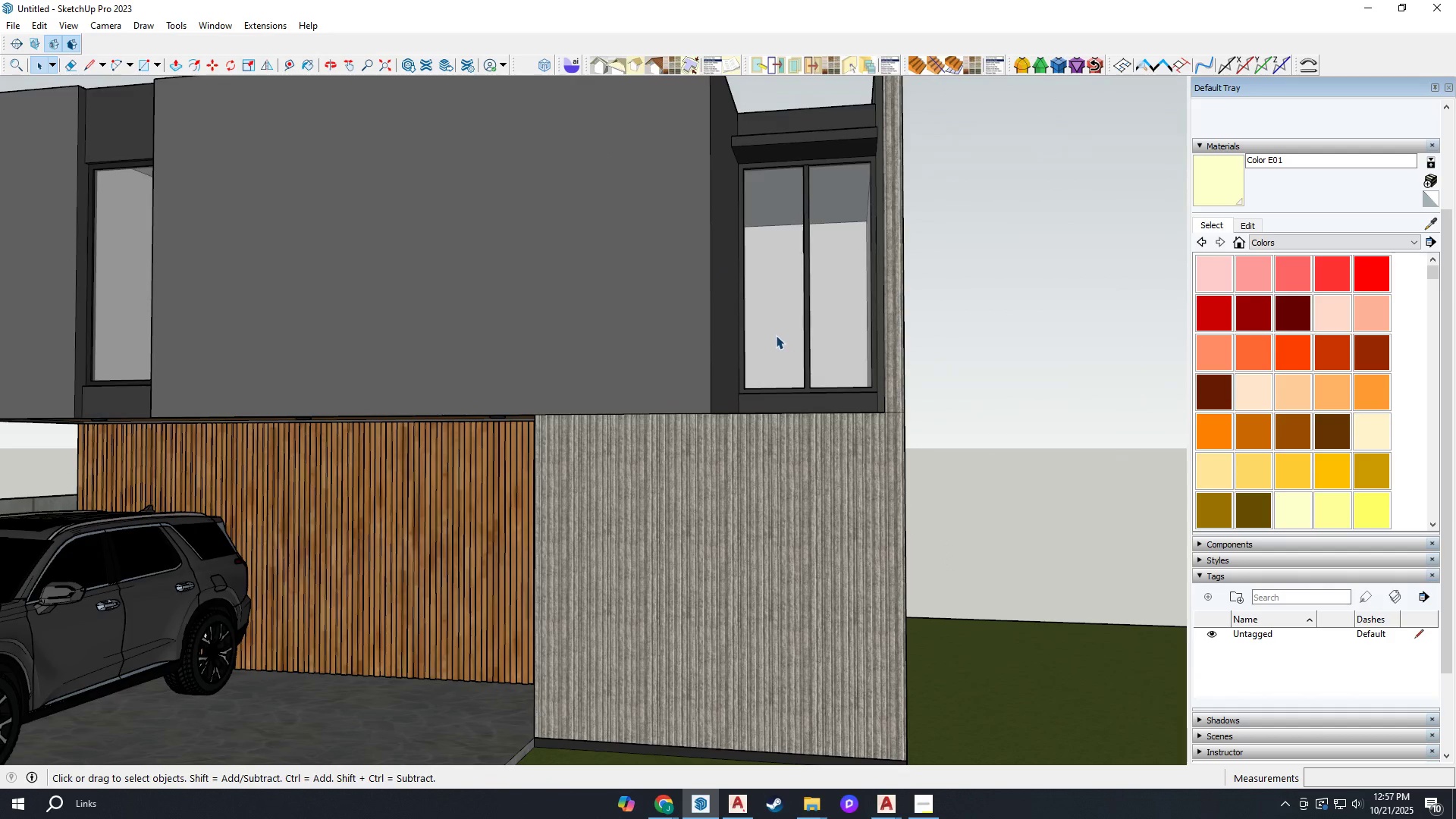 
scroll: coordinate [776, 340], scroll_direction: down, amount: 2.0
 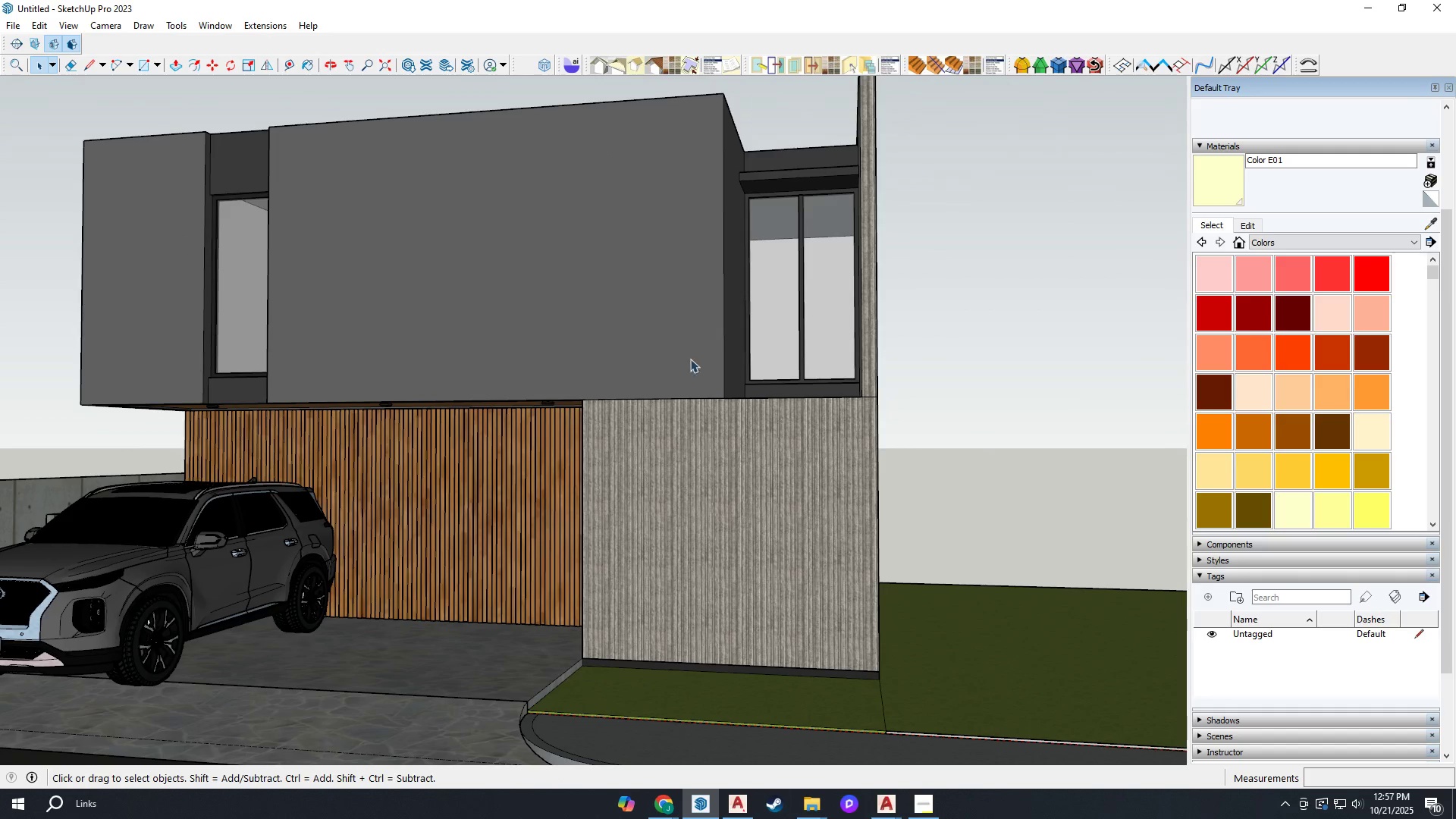 
key(H)
 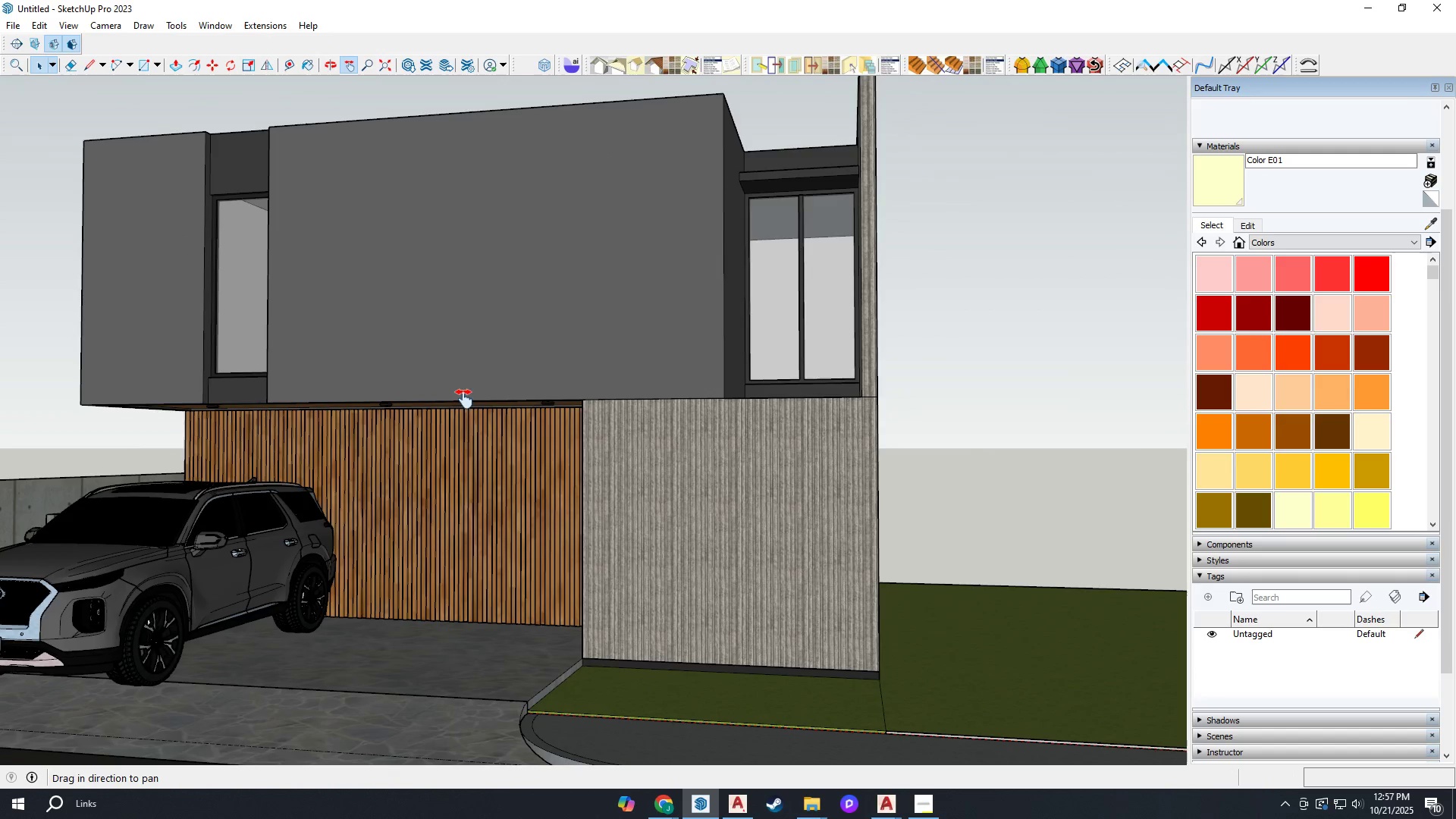 
left_click_drag(start_coordinate=[470, 403], to_coordinate=[672, 403])
 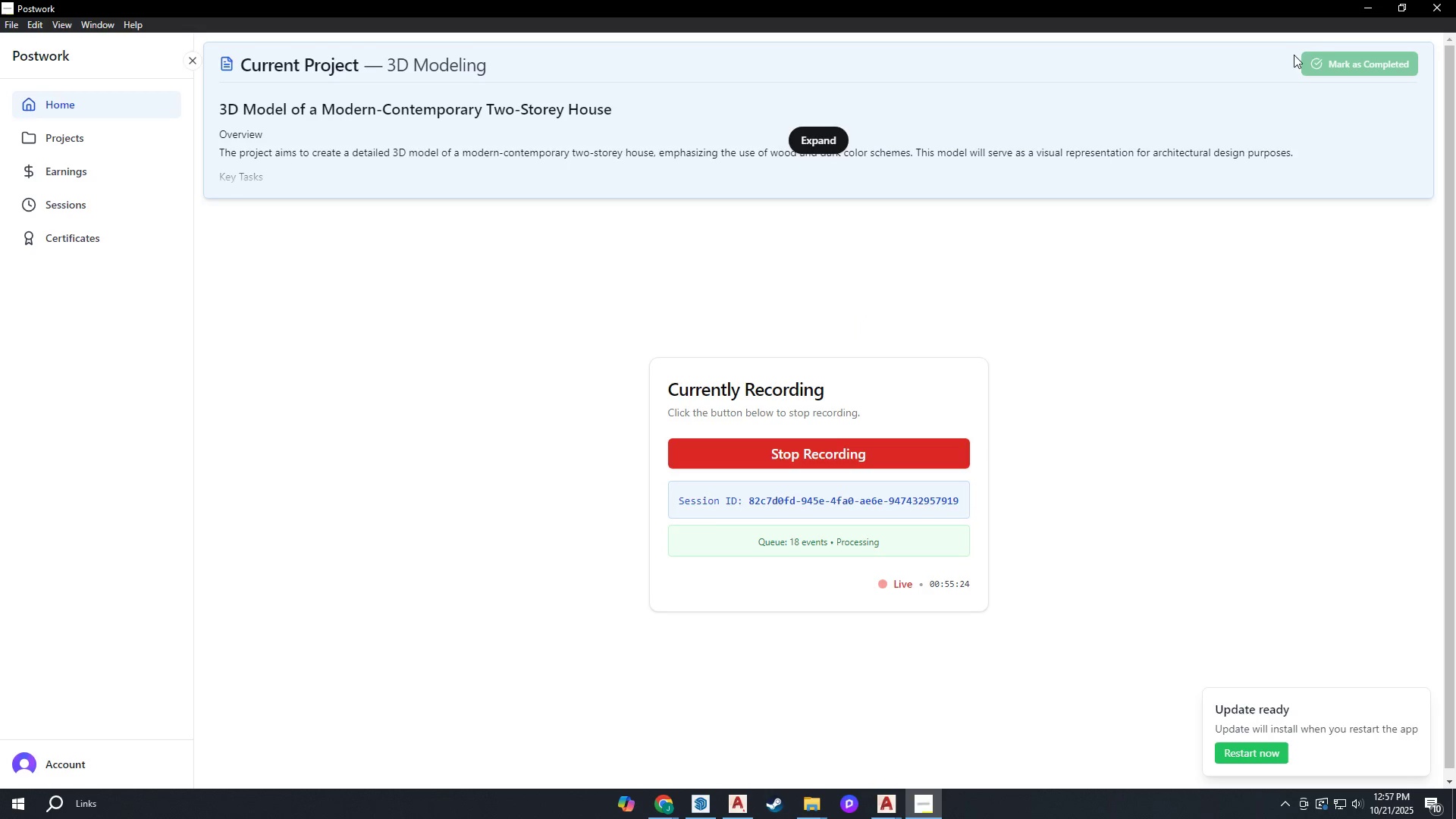 
left_click([1361, 8])
 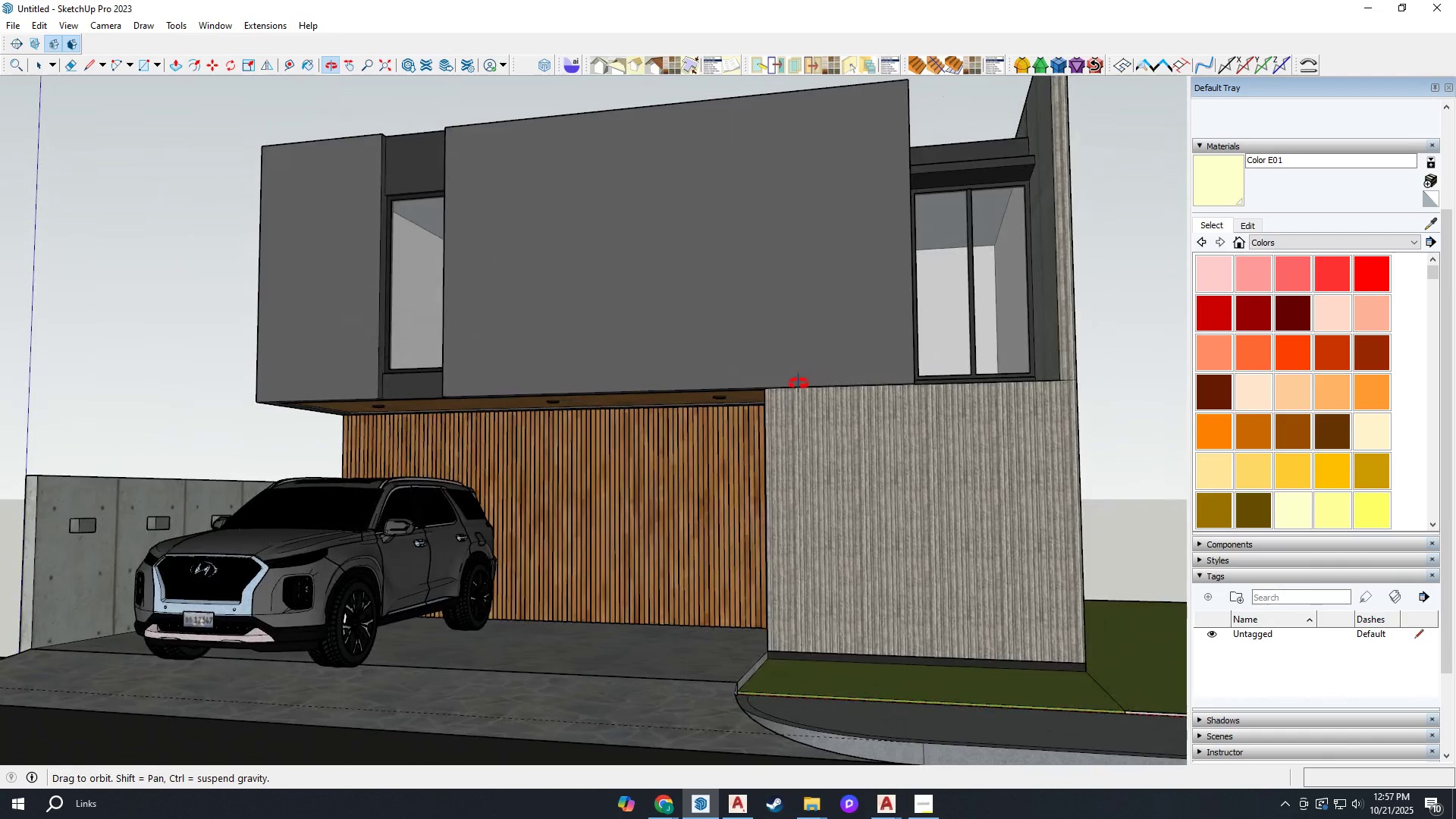 
scroll: coordinate [974, 166], scroll_direction: up, amount: 14.0
 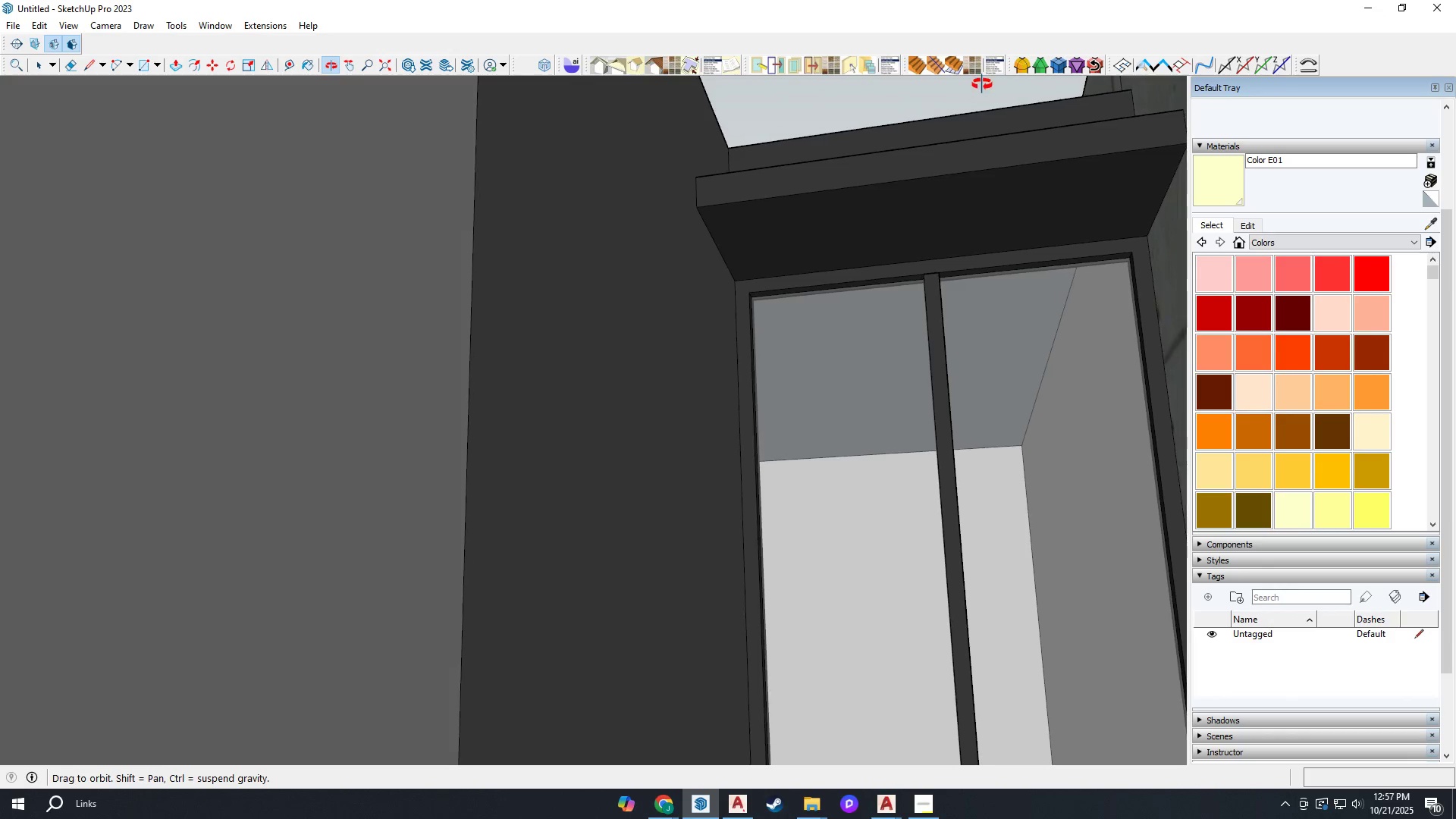 
scroll: coordinate [952, 224], scroll_direction: down, amount: 13.0
 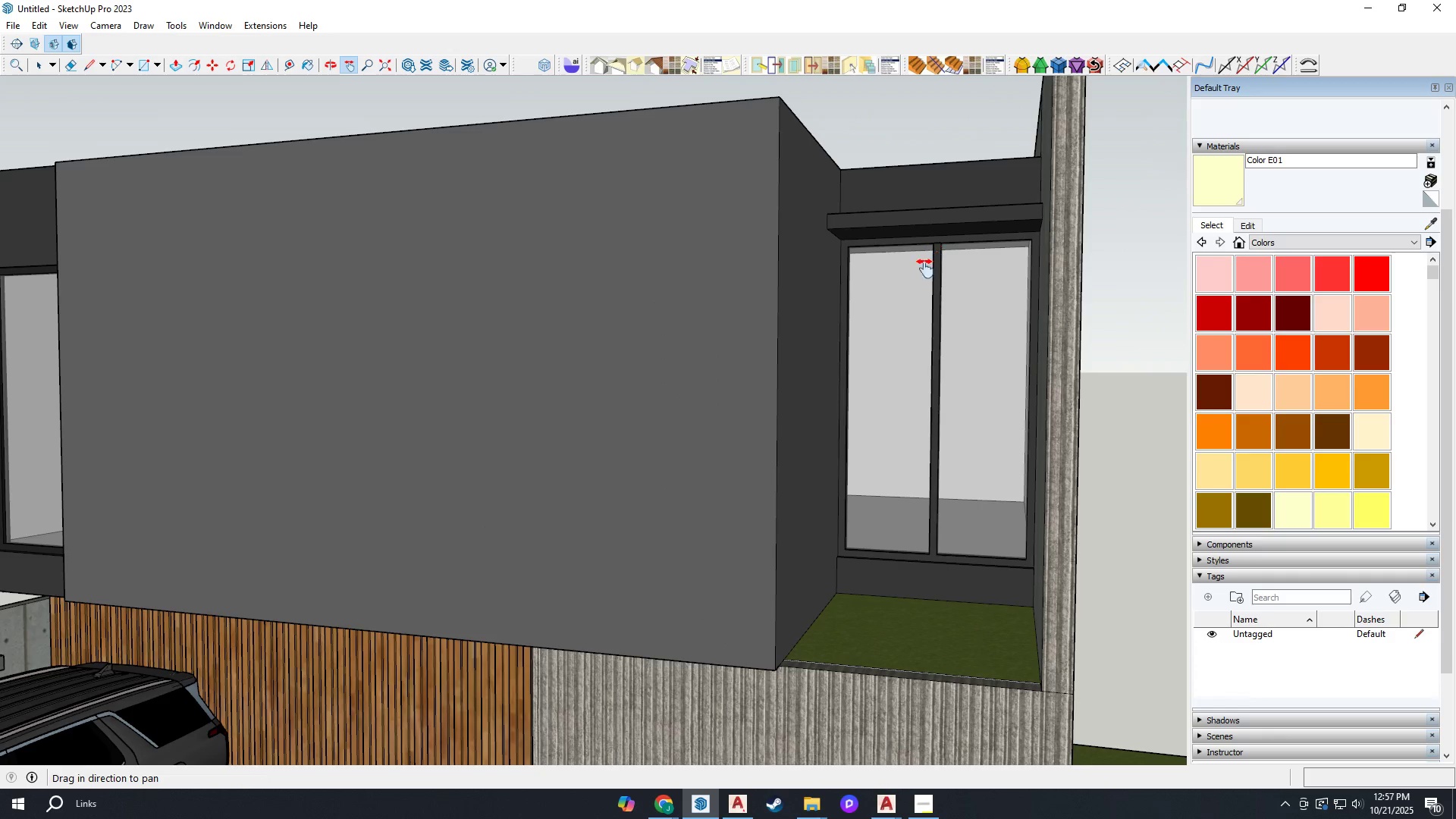 
key(H)
 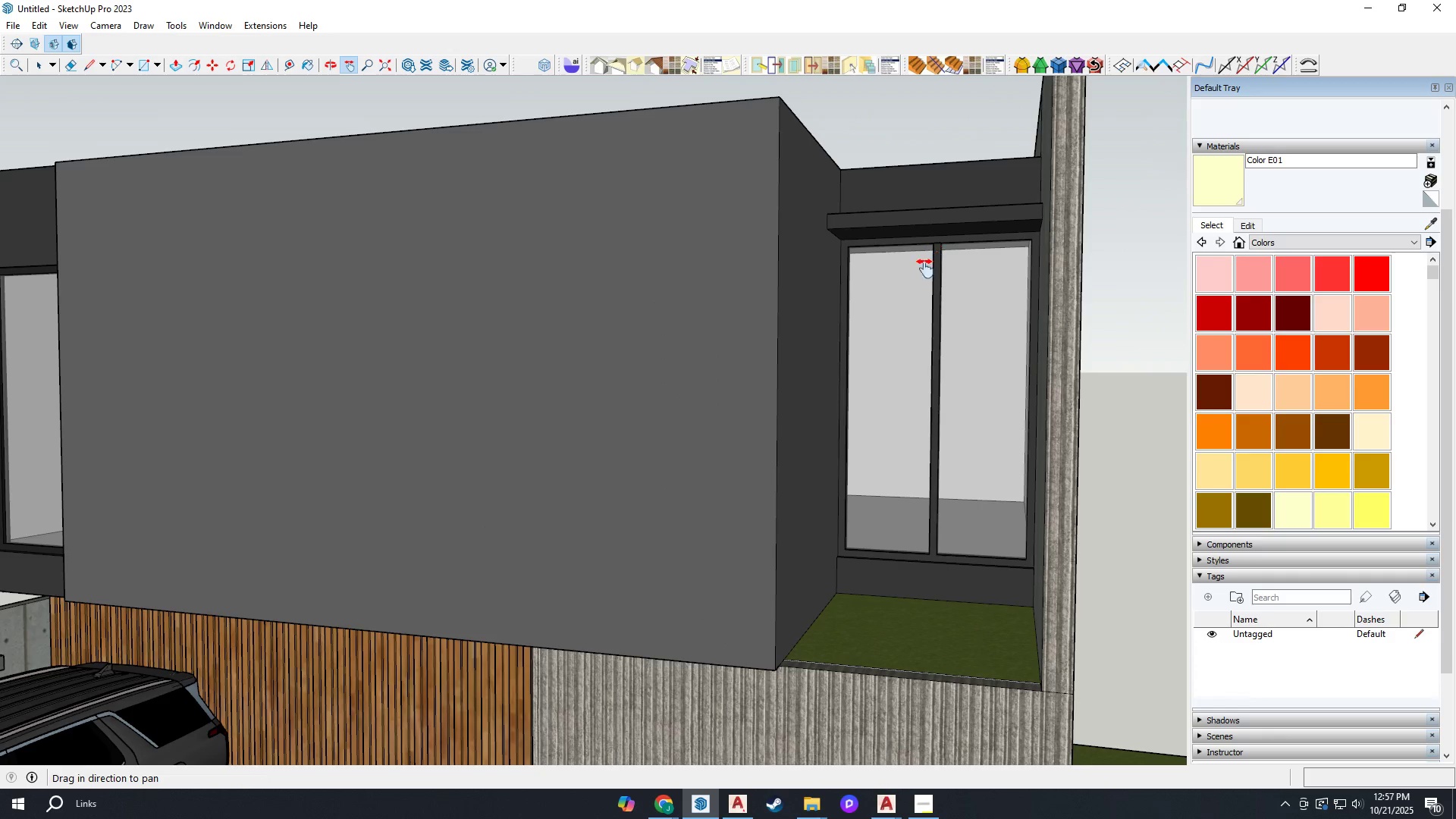 
scroll: coordinate [975, 350], scroll_direction: down, amount: 2.0
 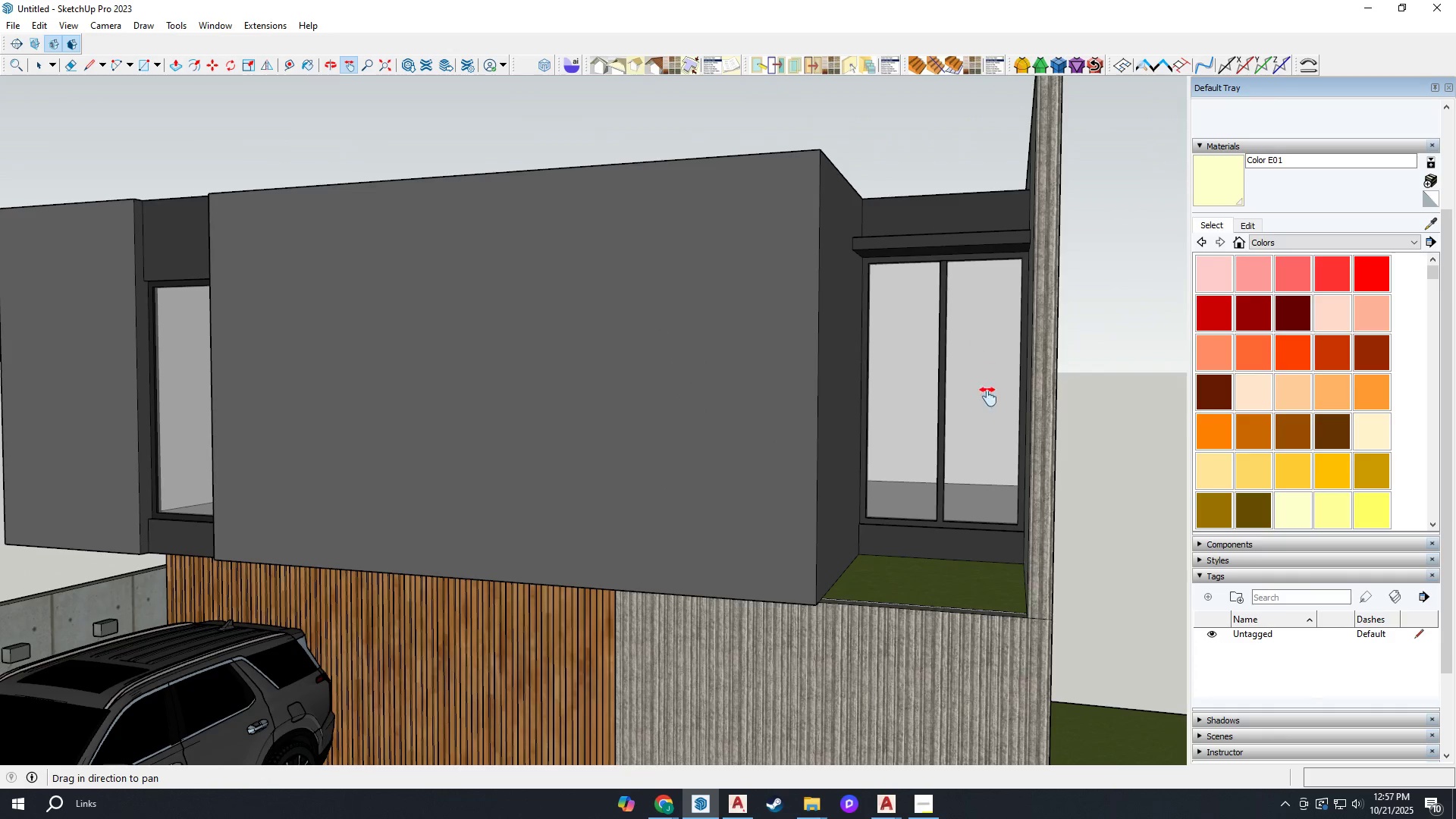 
left_click_drag(start_coordinate=[930, 503], to_coordinate=[943, 426])
 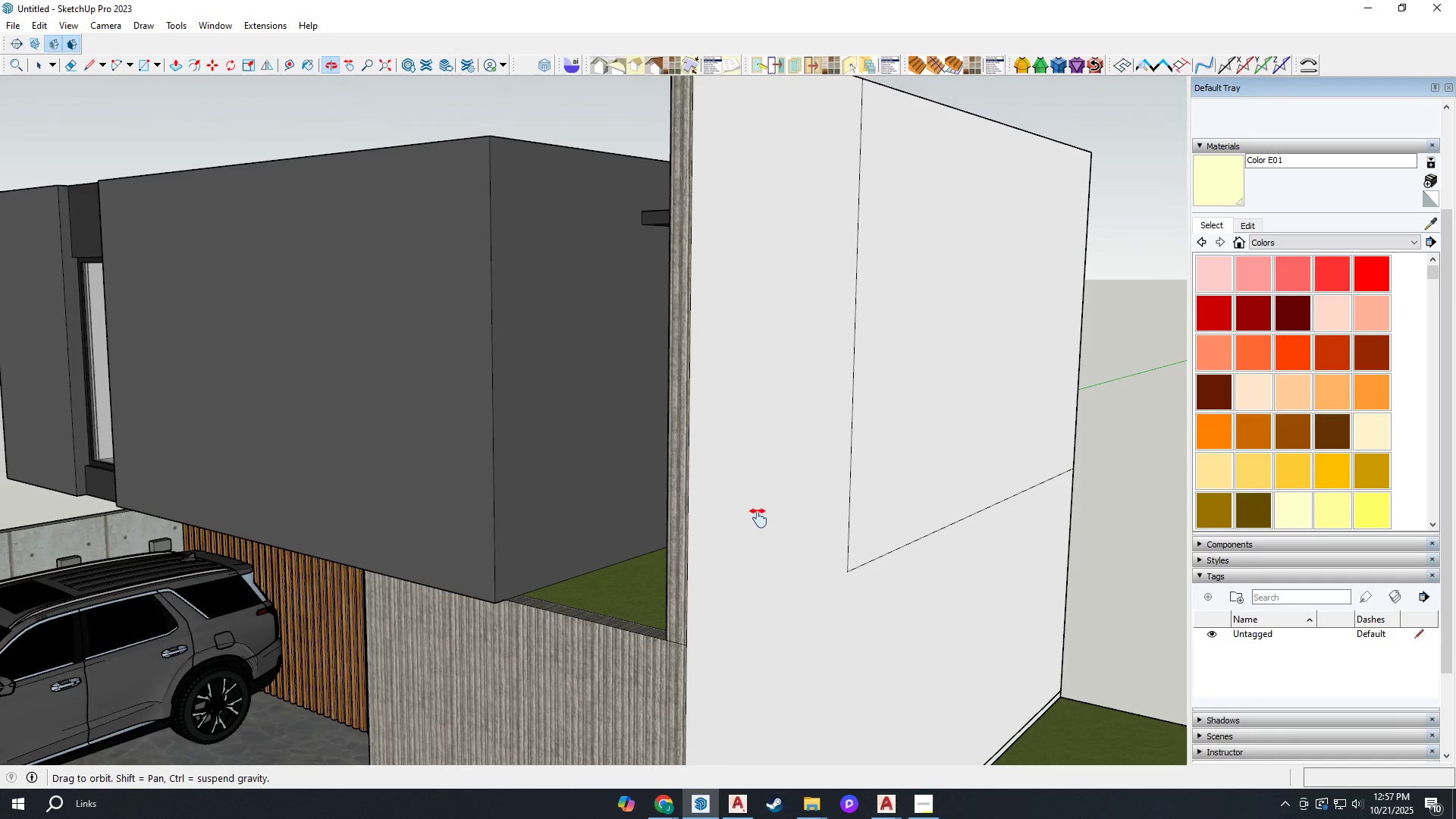 
scroll: coordinate [714, 664], scroll_direction: up, amount: 8.0
 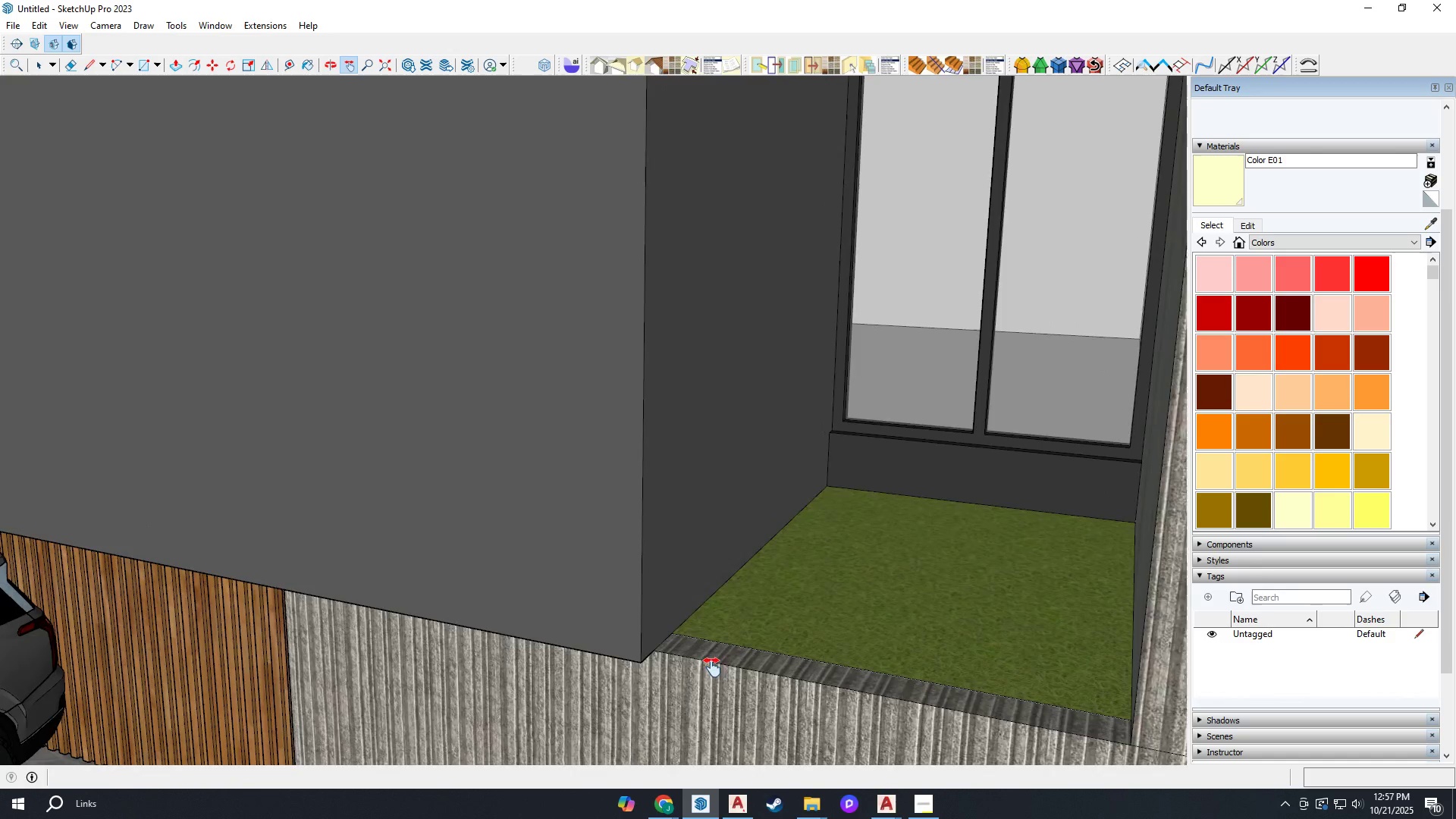 
left_click_drag(start_coordinate=[711, 667], to_coordinate=[677, 497])
 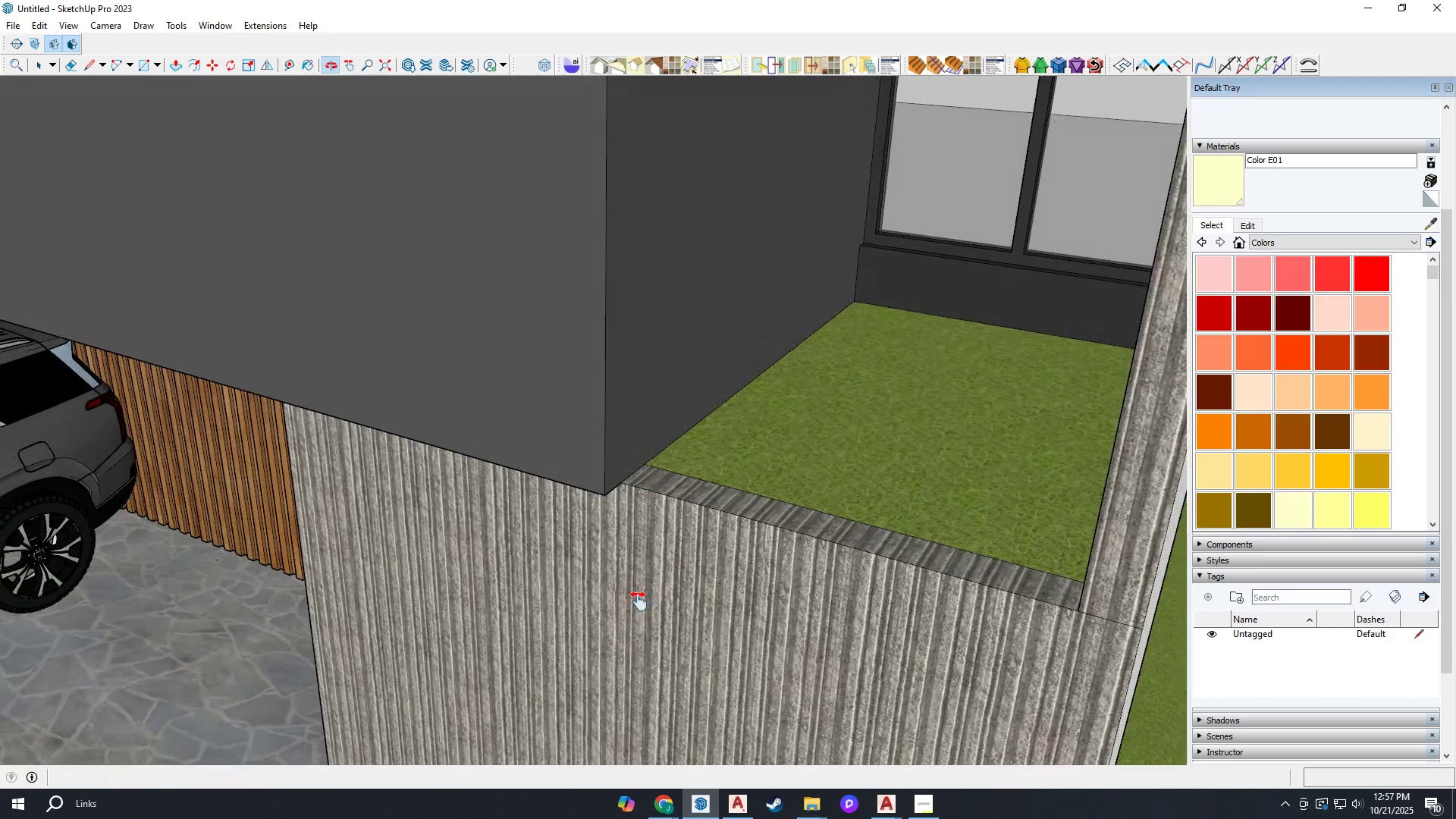 
scroll: coordinate [660, 475], scroll_direction: up, amount: 2.0
 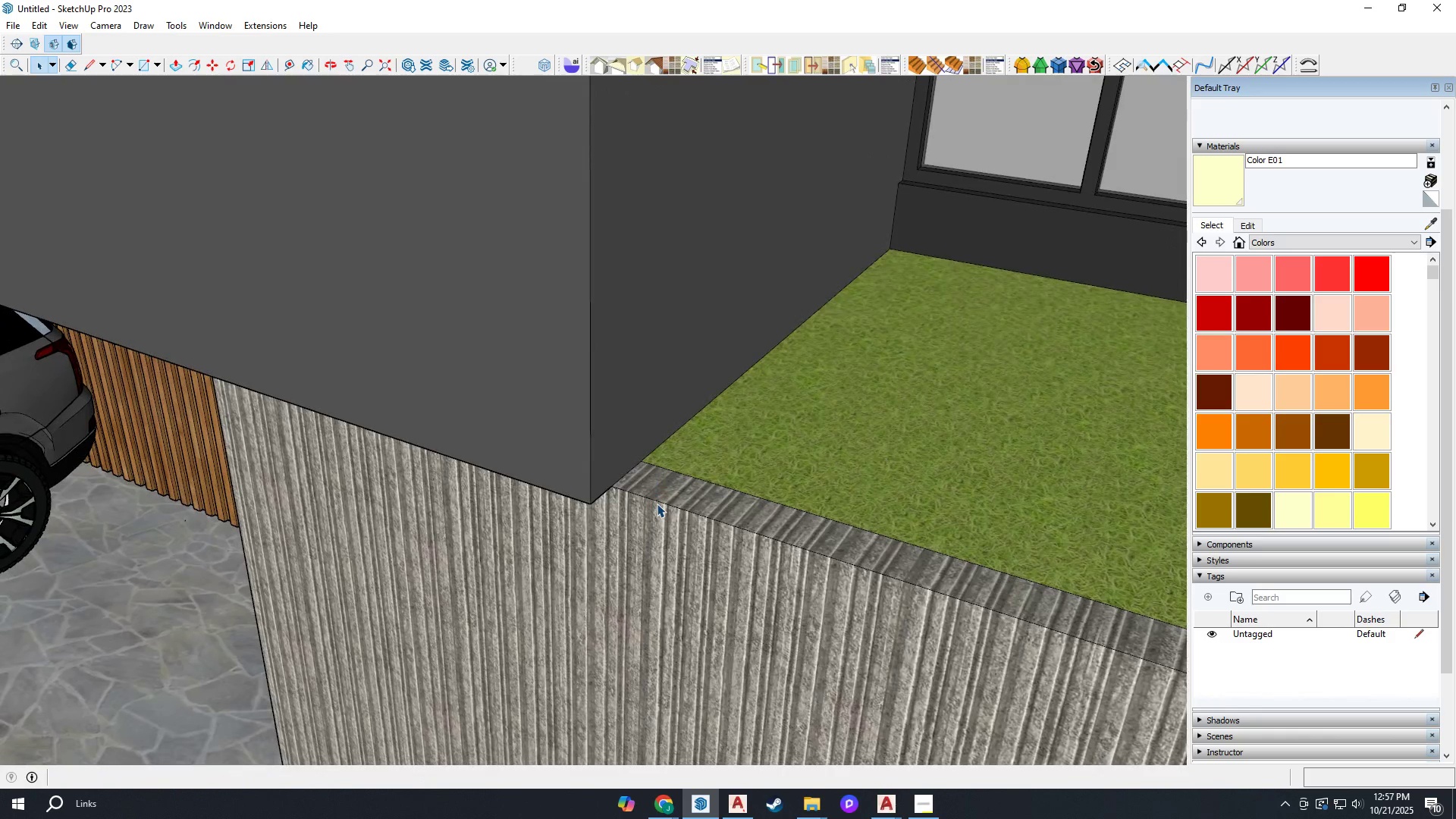 
key(Space)
 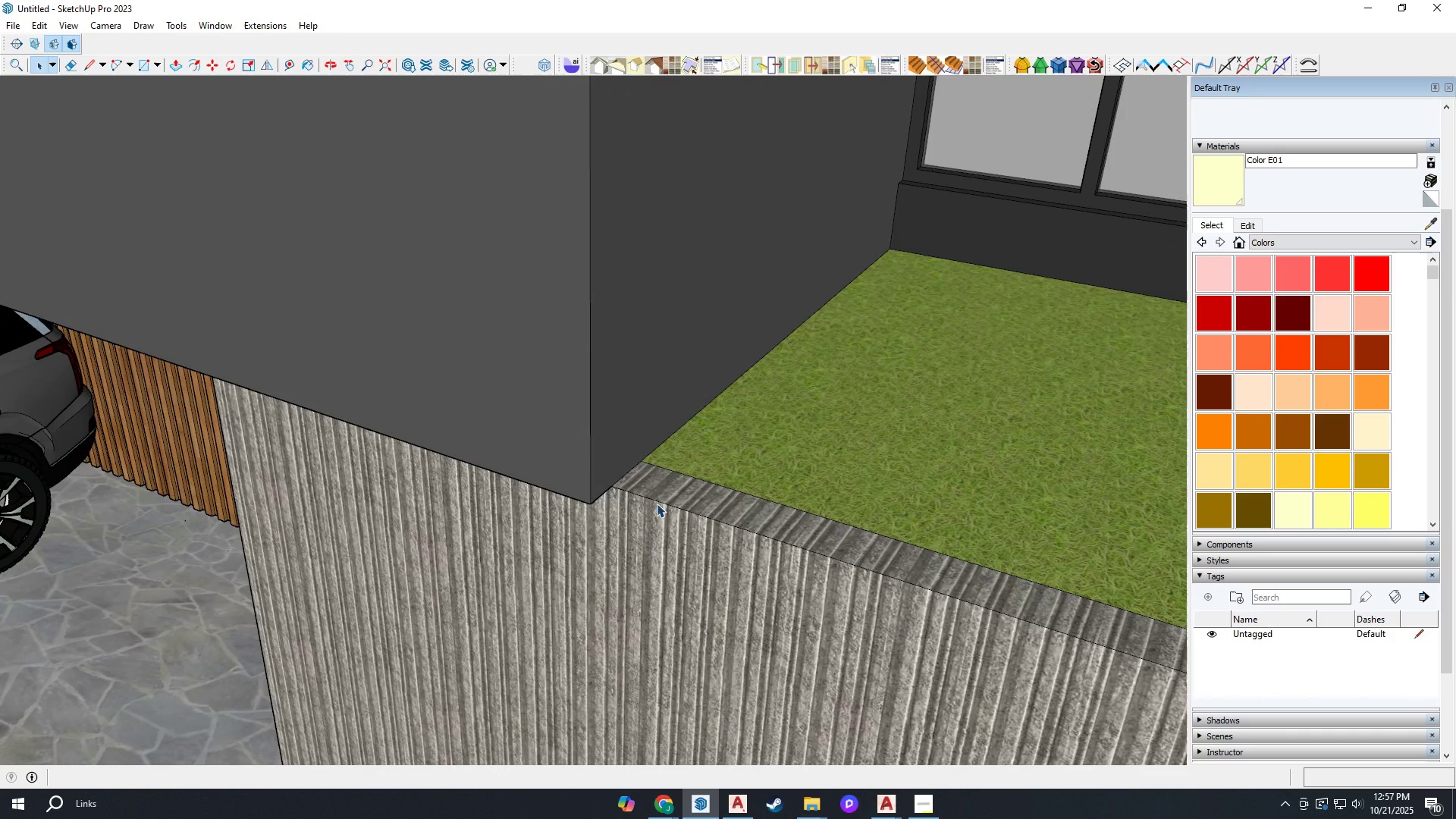 
key(R)
 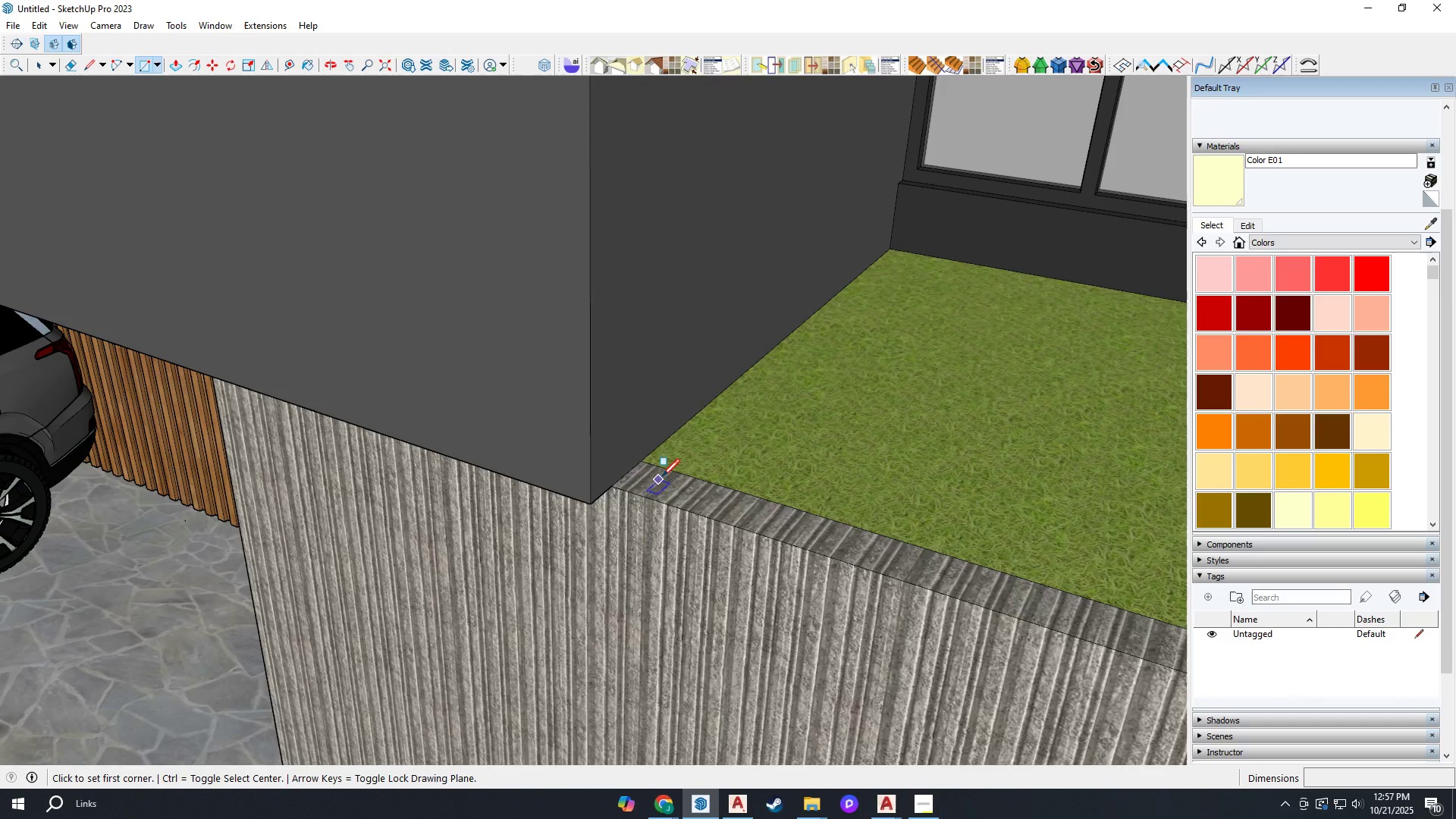 
scroll: coordinate [660, 468], scroll_direction: up, amount: 3.0
 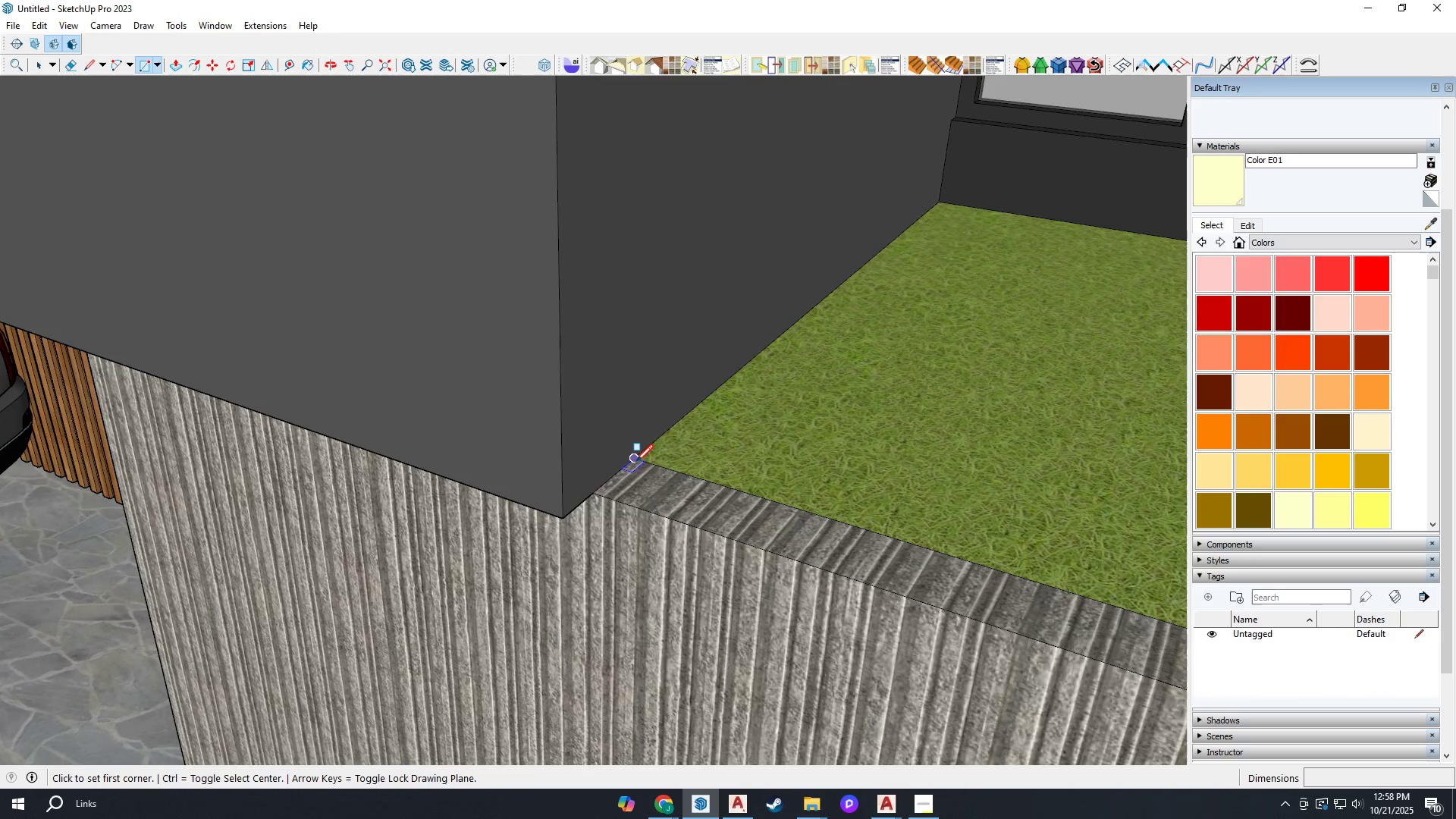 
left_click([635, 462])
 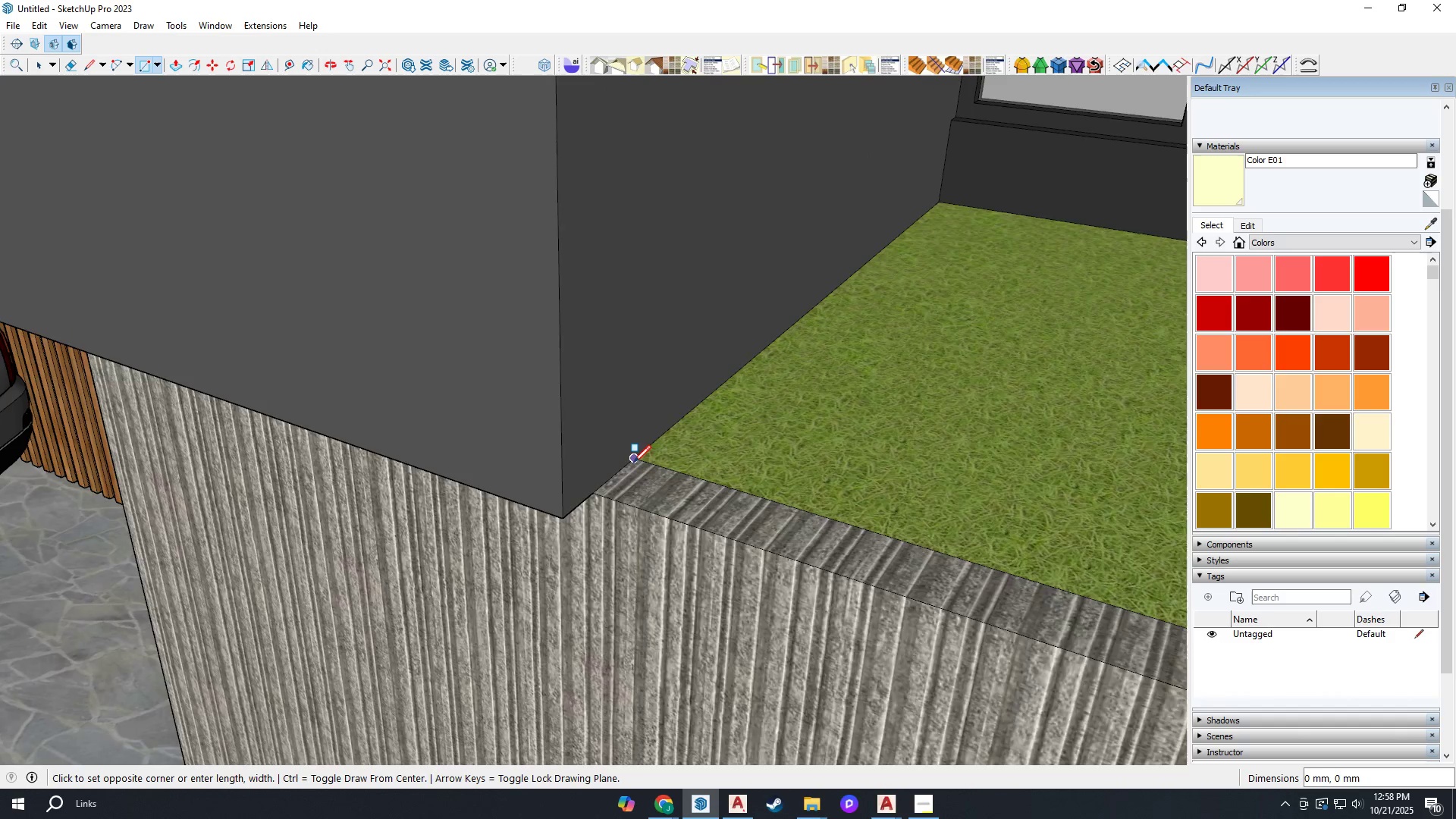 
scroll: coordinate [652, 491], scroll_direction: down, amount: 4.0
 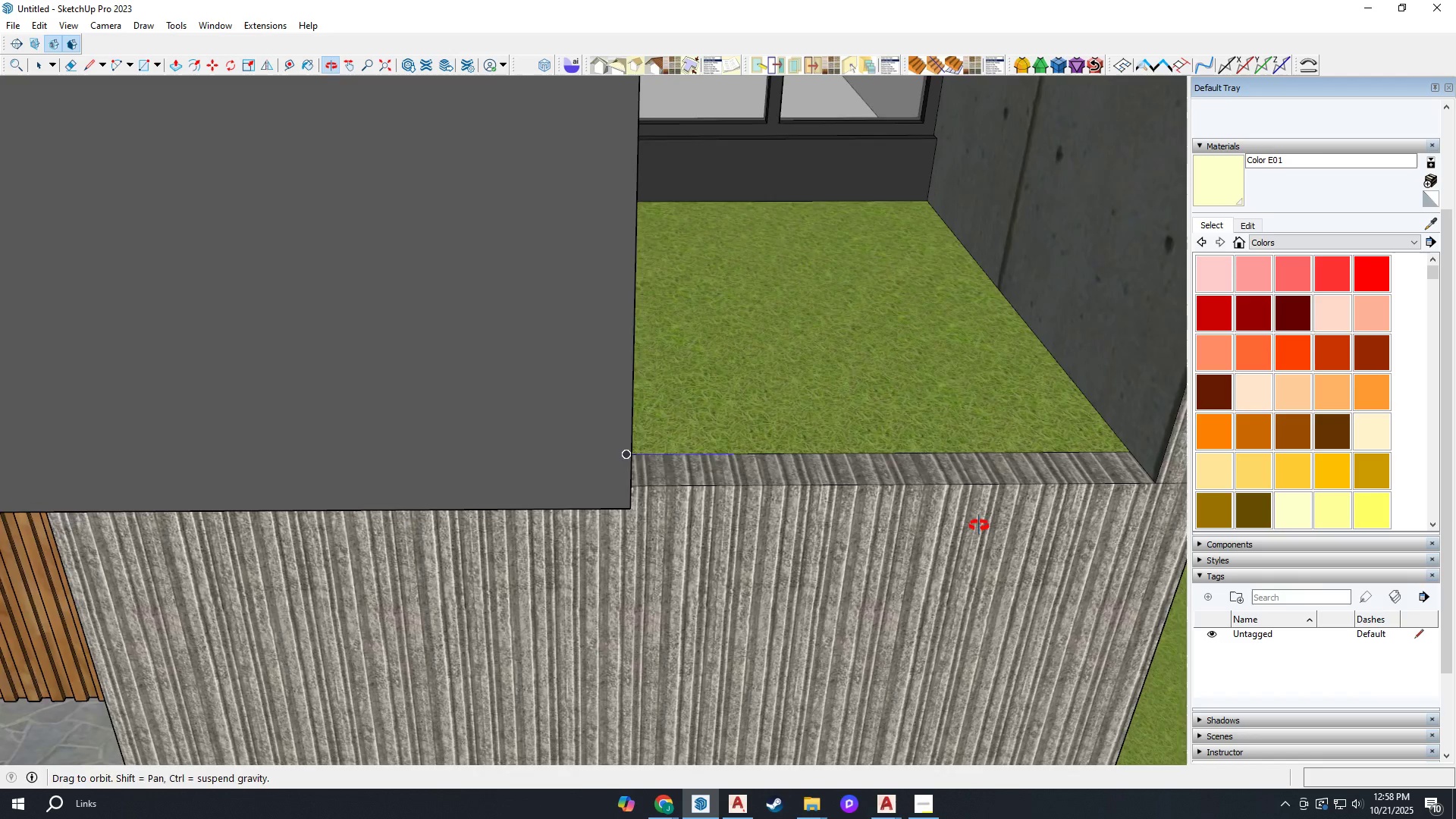 
scroll: coordinate [1109, 461], scroll_direction: up, amount: 6.0
 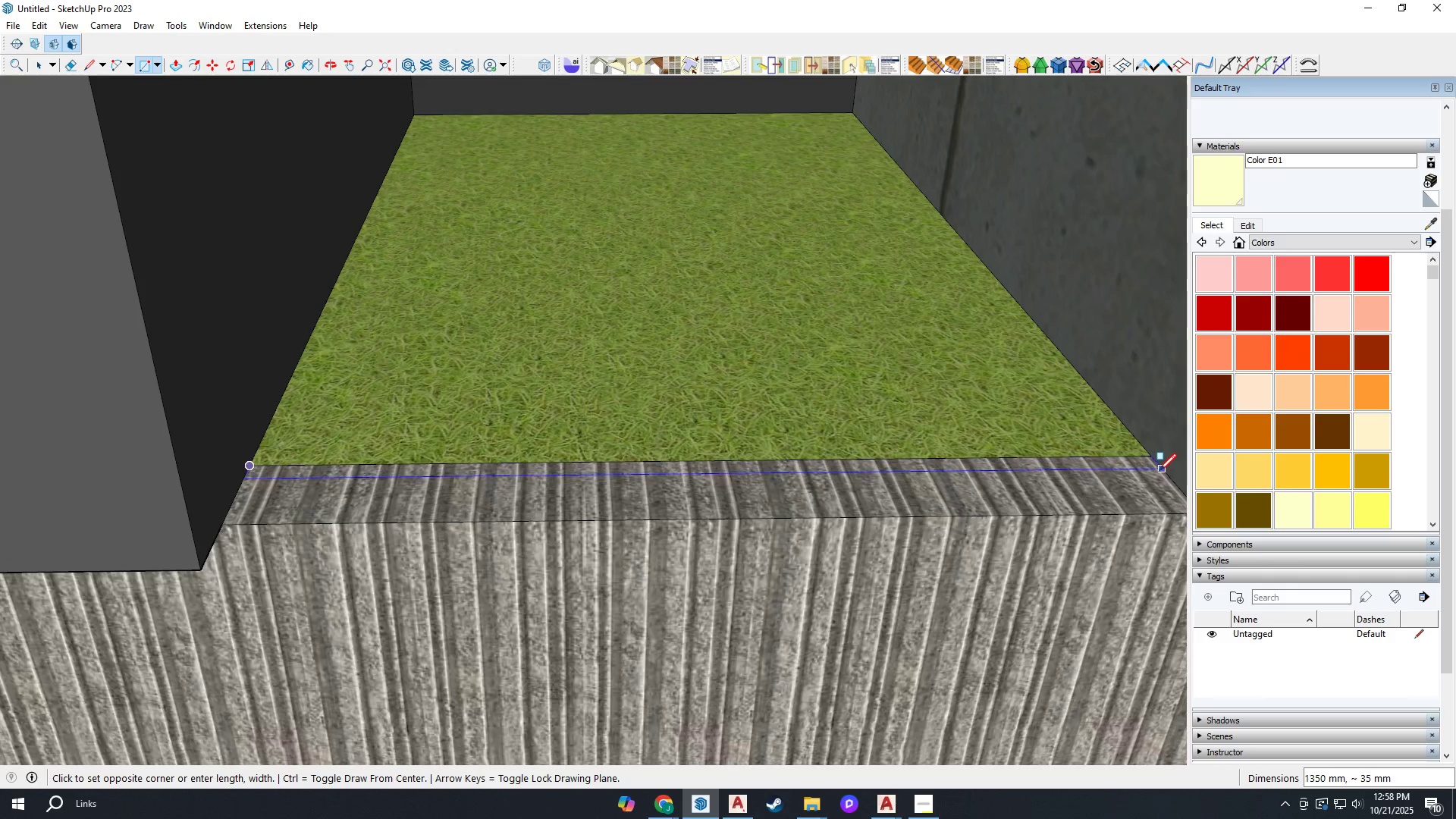 
left_click([1160, 472])
 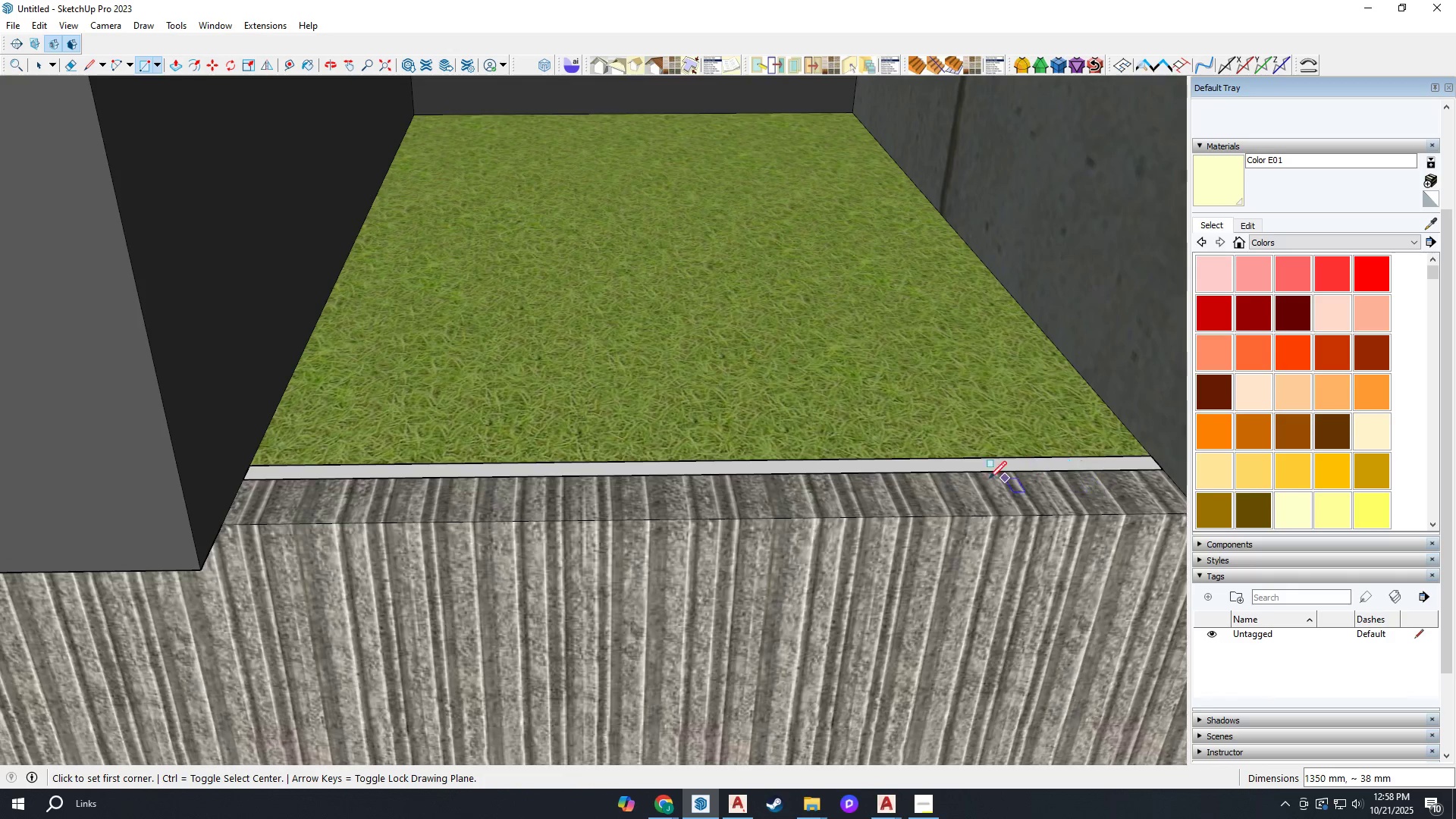 
key(P)
 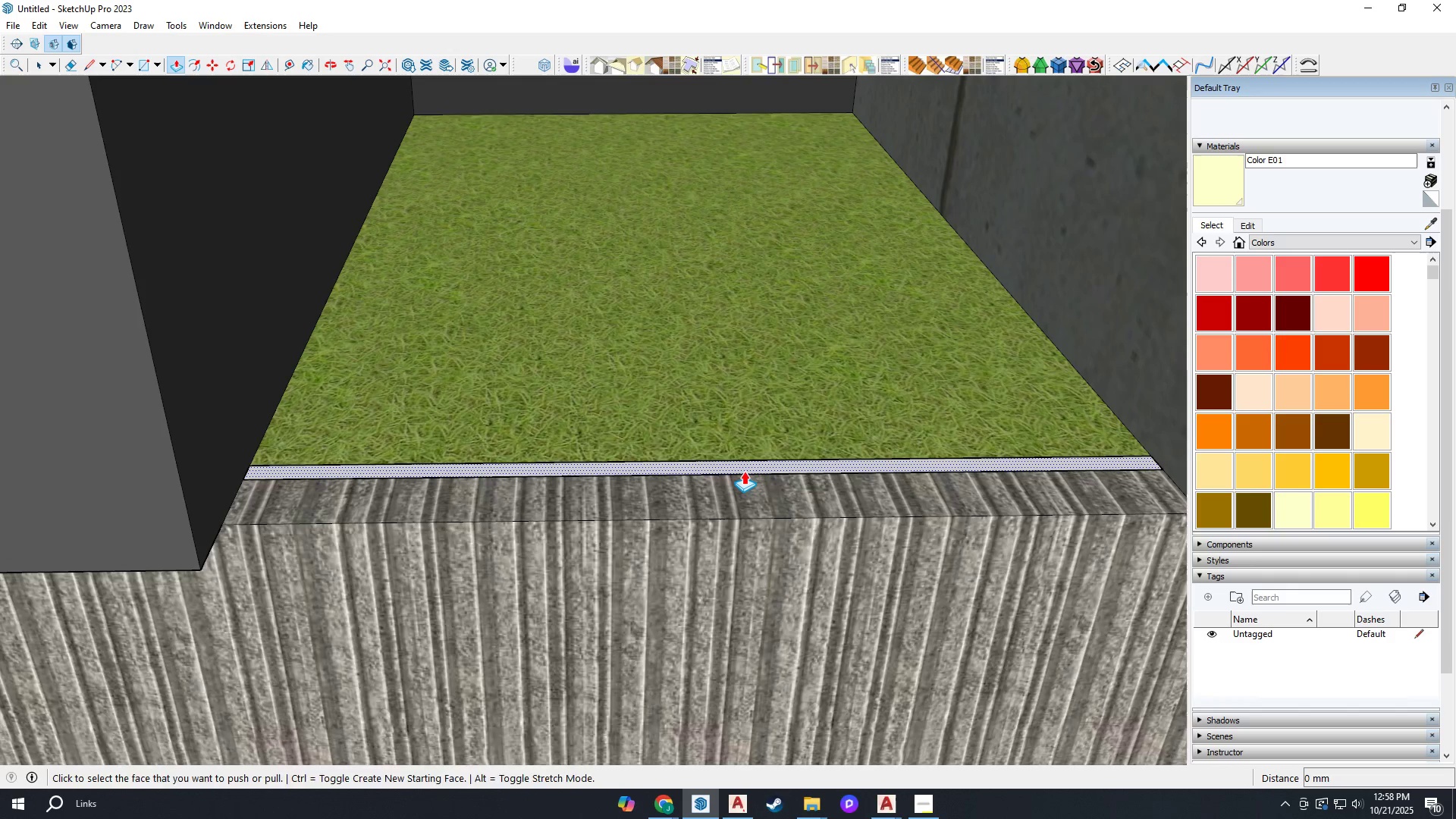 
left_click([744, 471])
 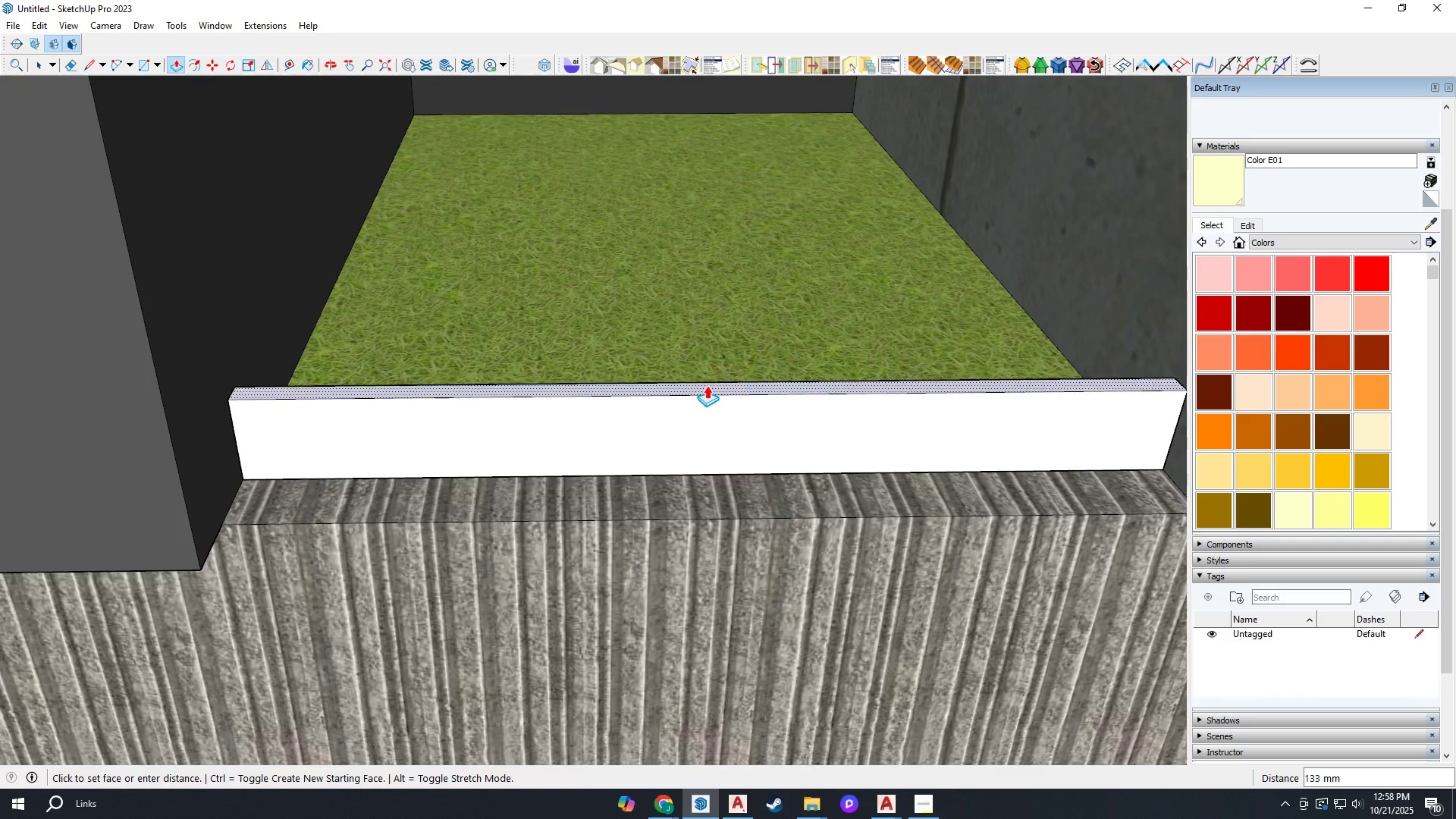 
scroll: coordinate [705, 381], scroll_direction: down, amount: 8.0
 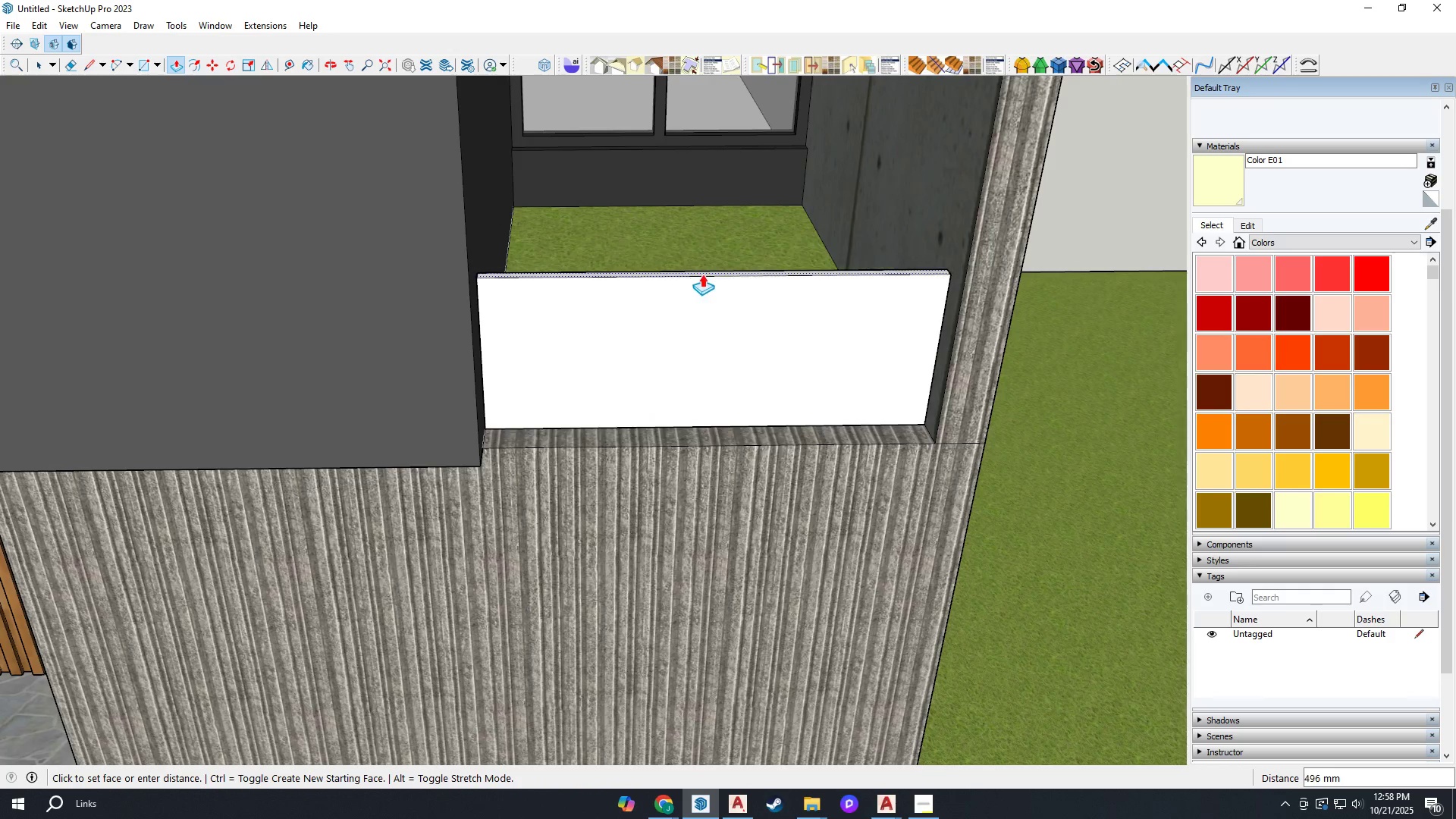 
scroll: coordinate [703, 319], scroll_direction: up, amount: 2.0
 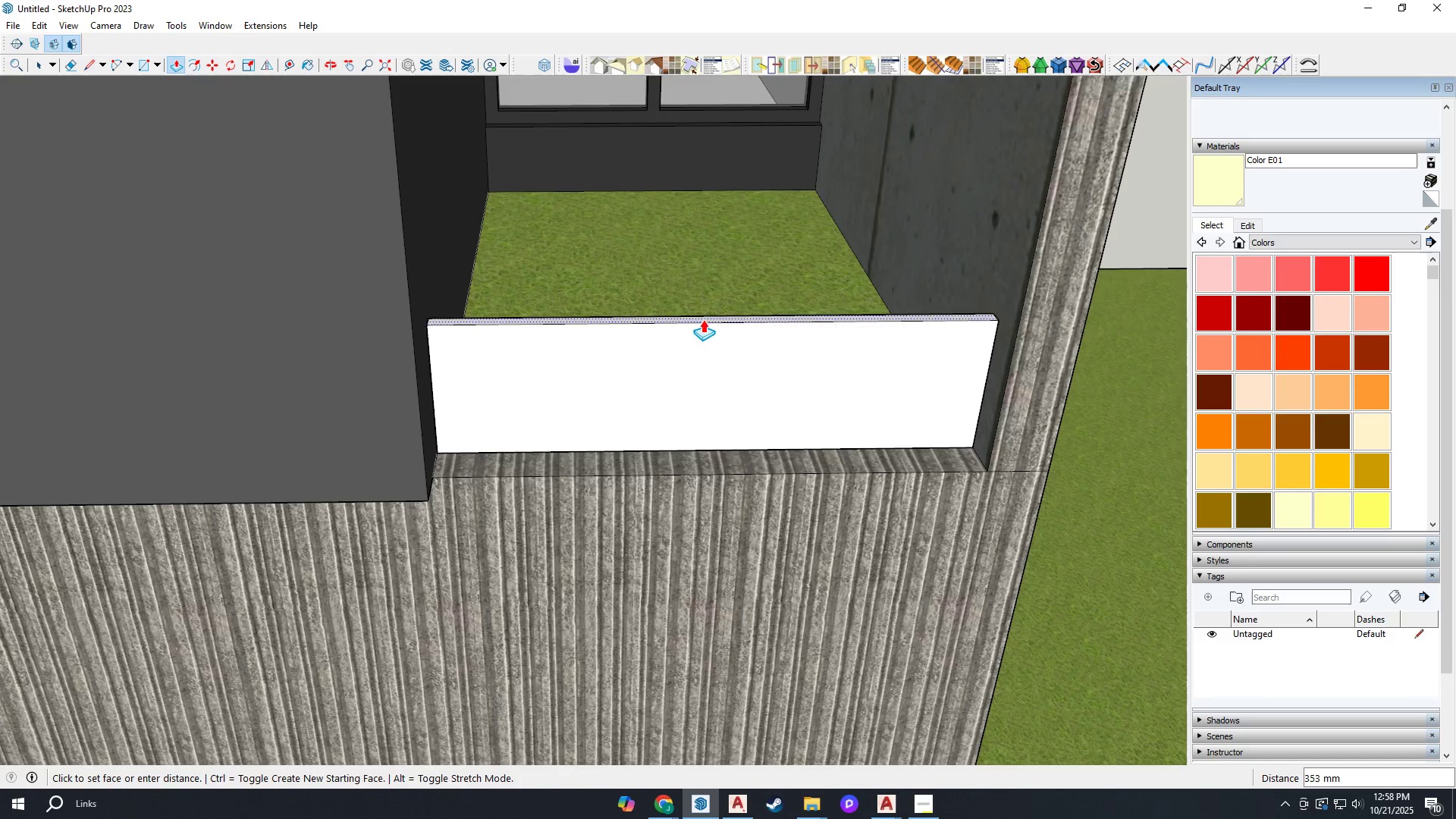 
key(Escape)
 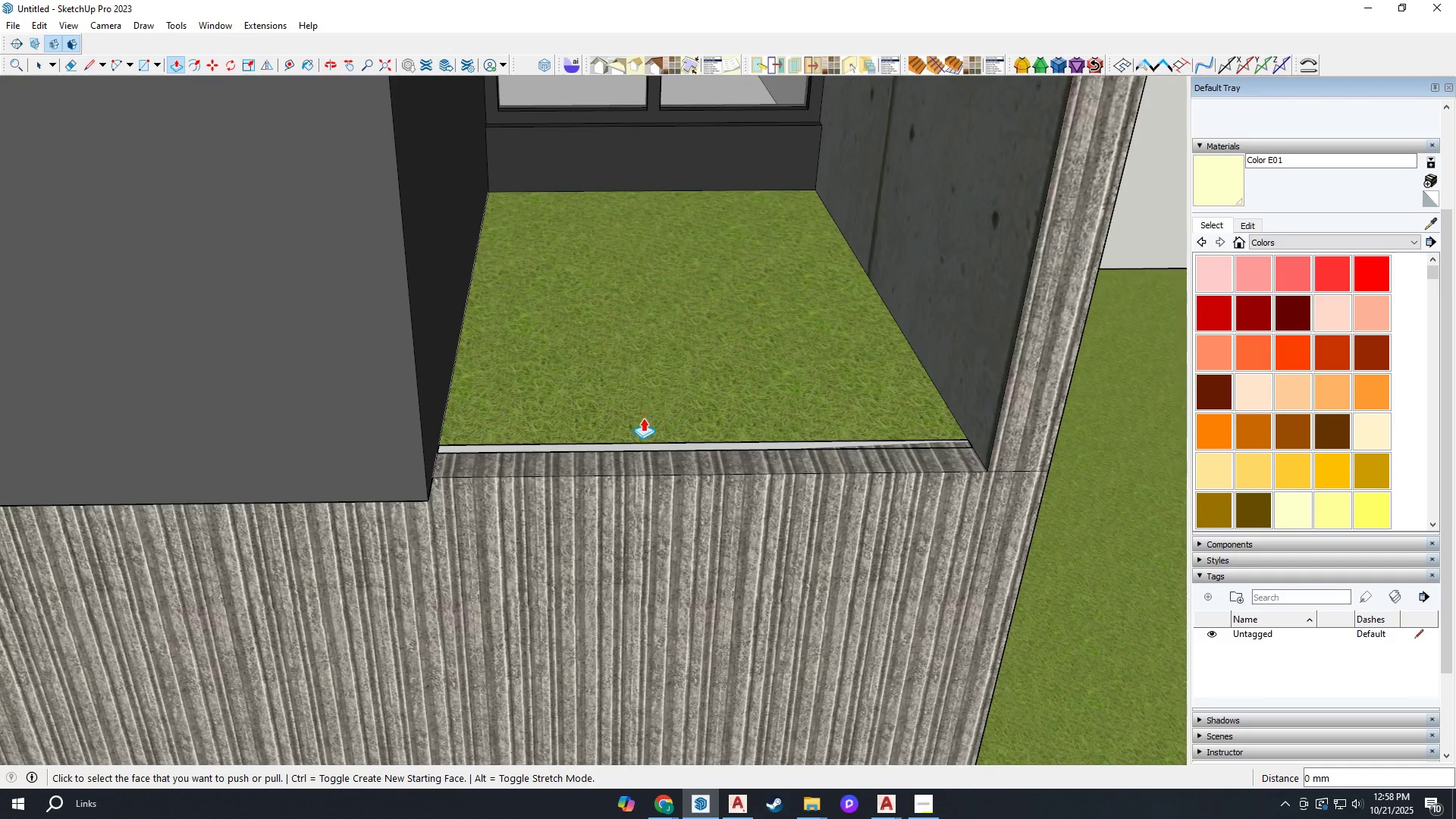 
scroll: coordinate [437, 450], scroll_direction: up, amount: 14.0
 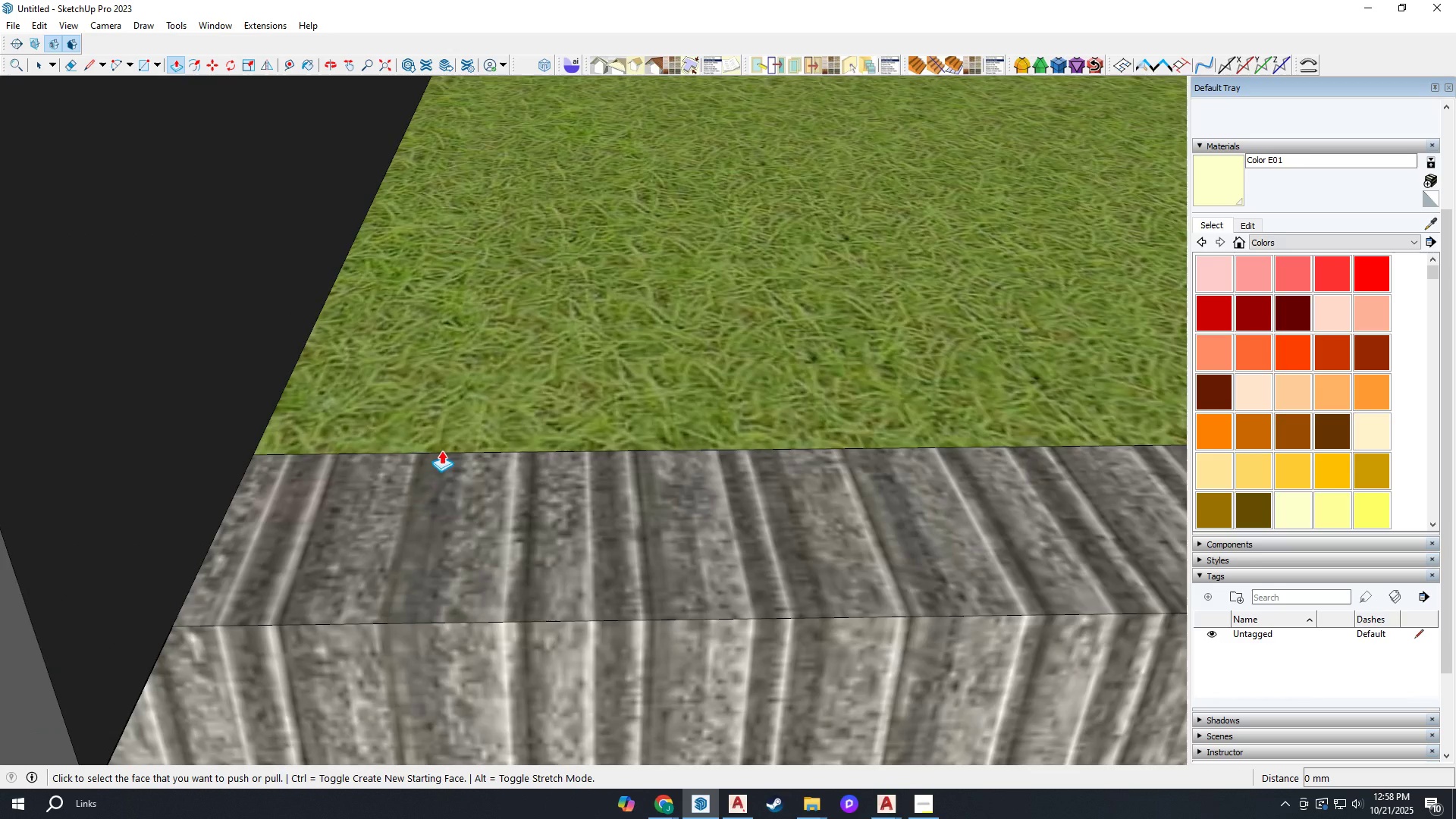 
key(Control+Z)
 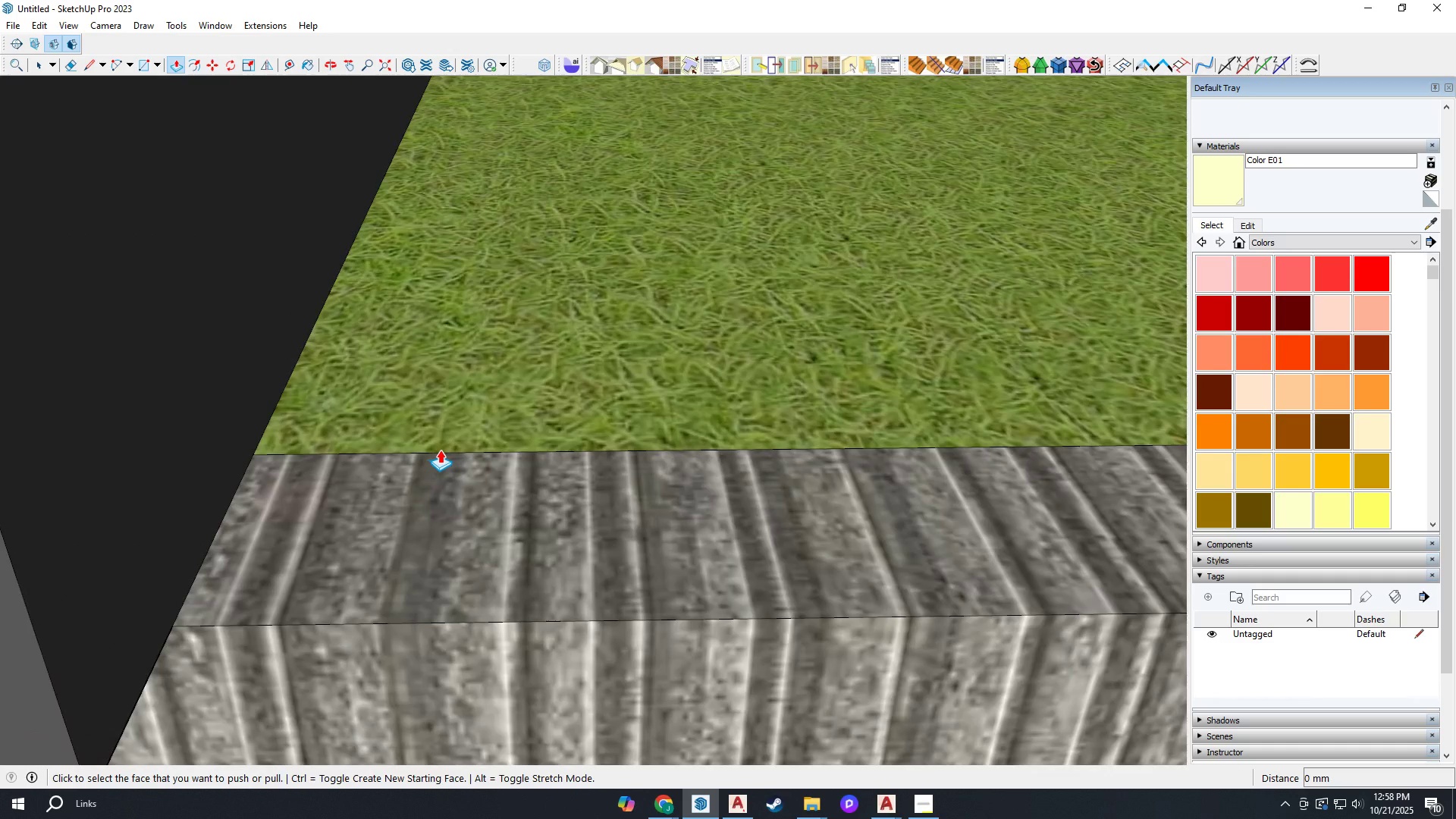 
key(T)
 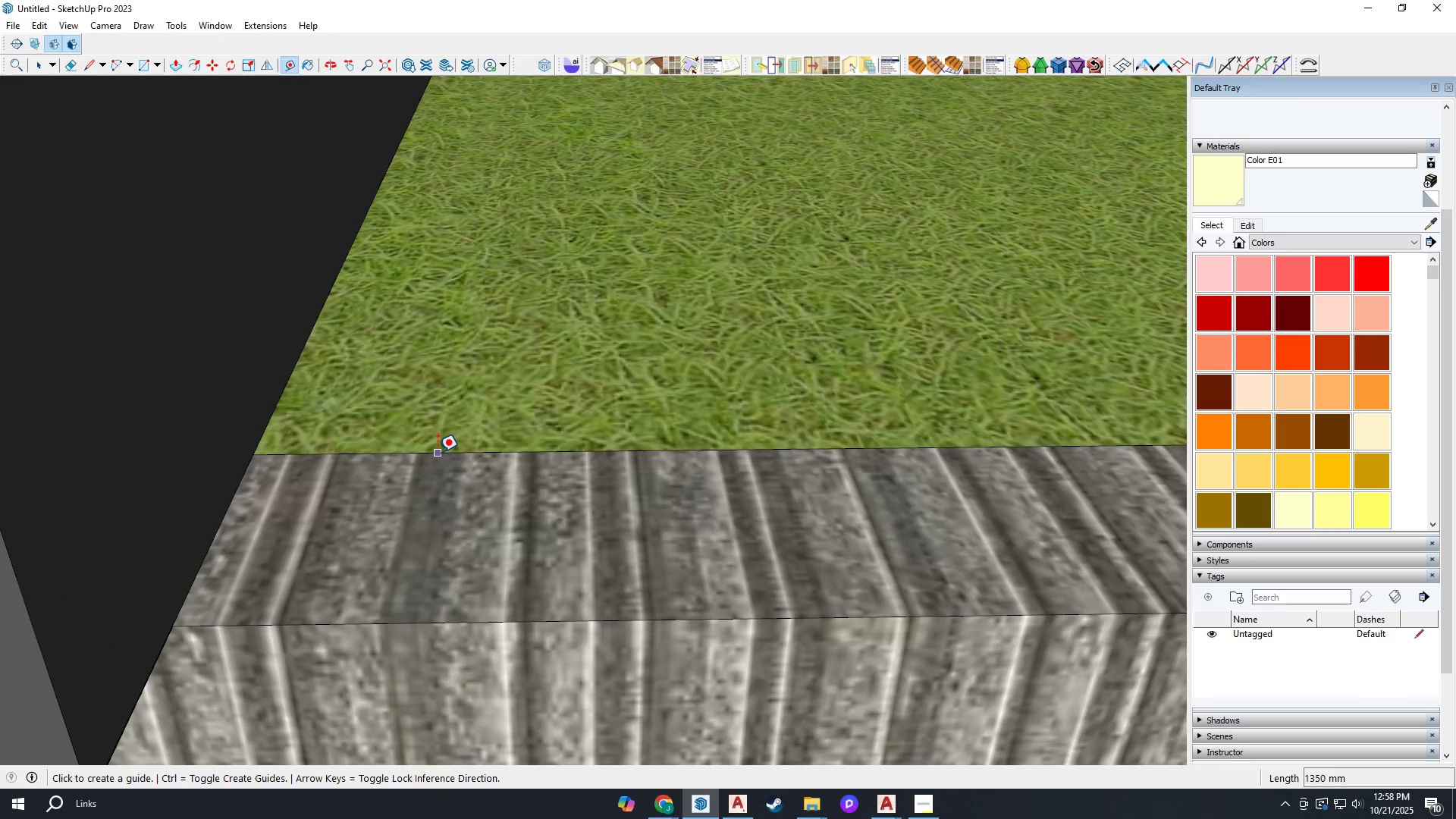 
left_click([438, 452])
 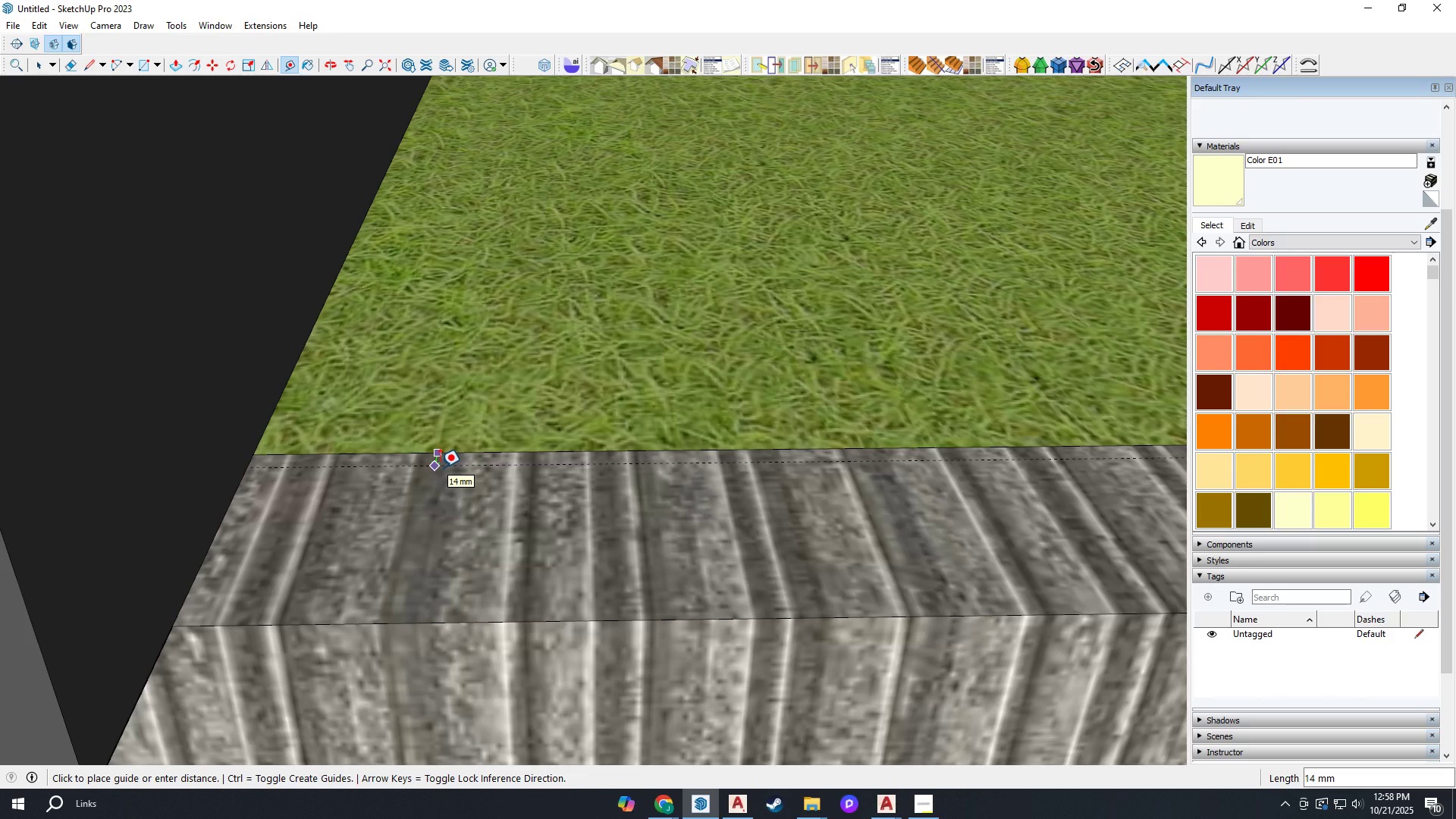 
left_click([440, 467])
 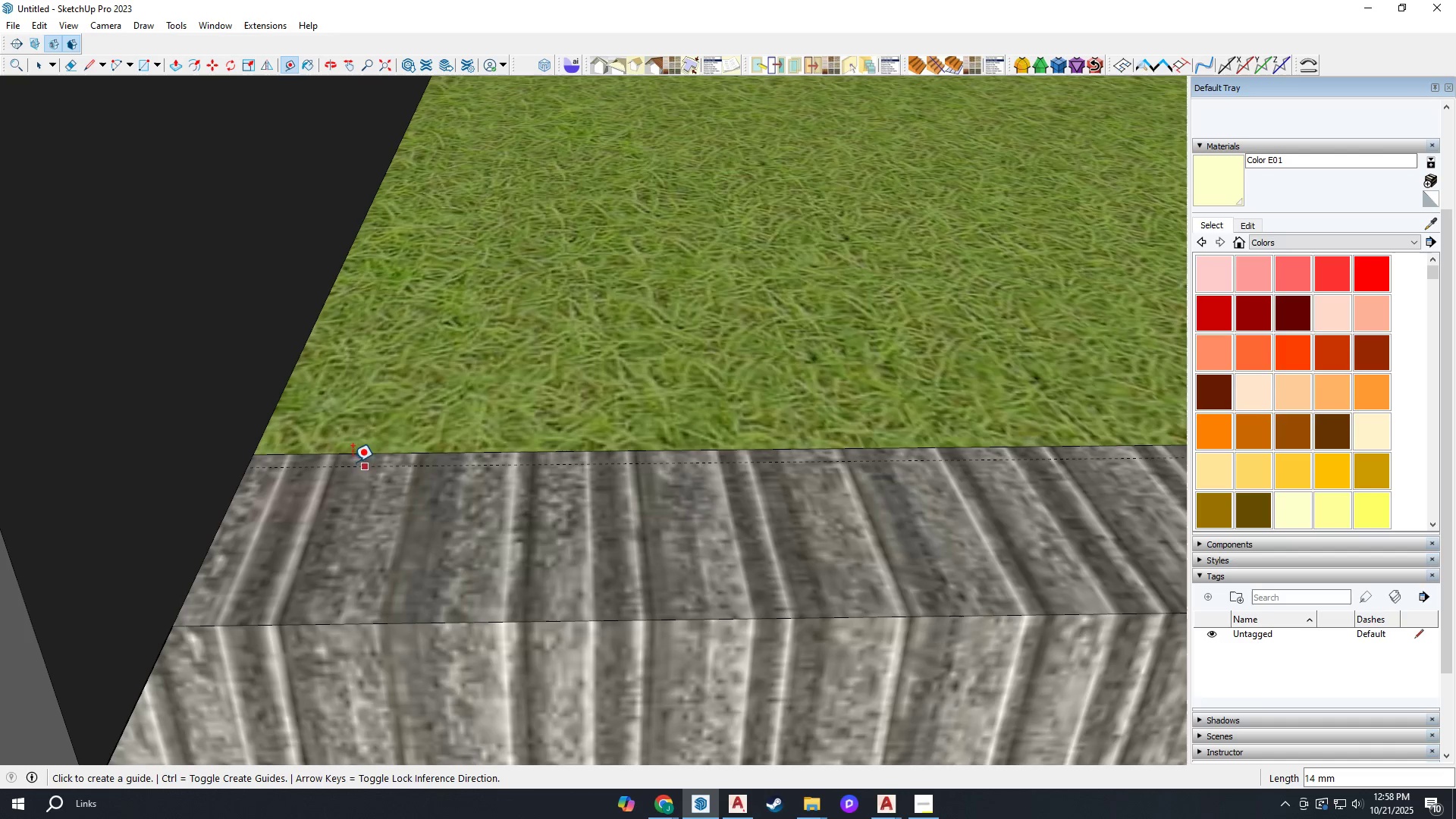 
key(R)
 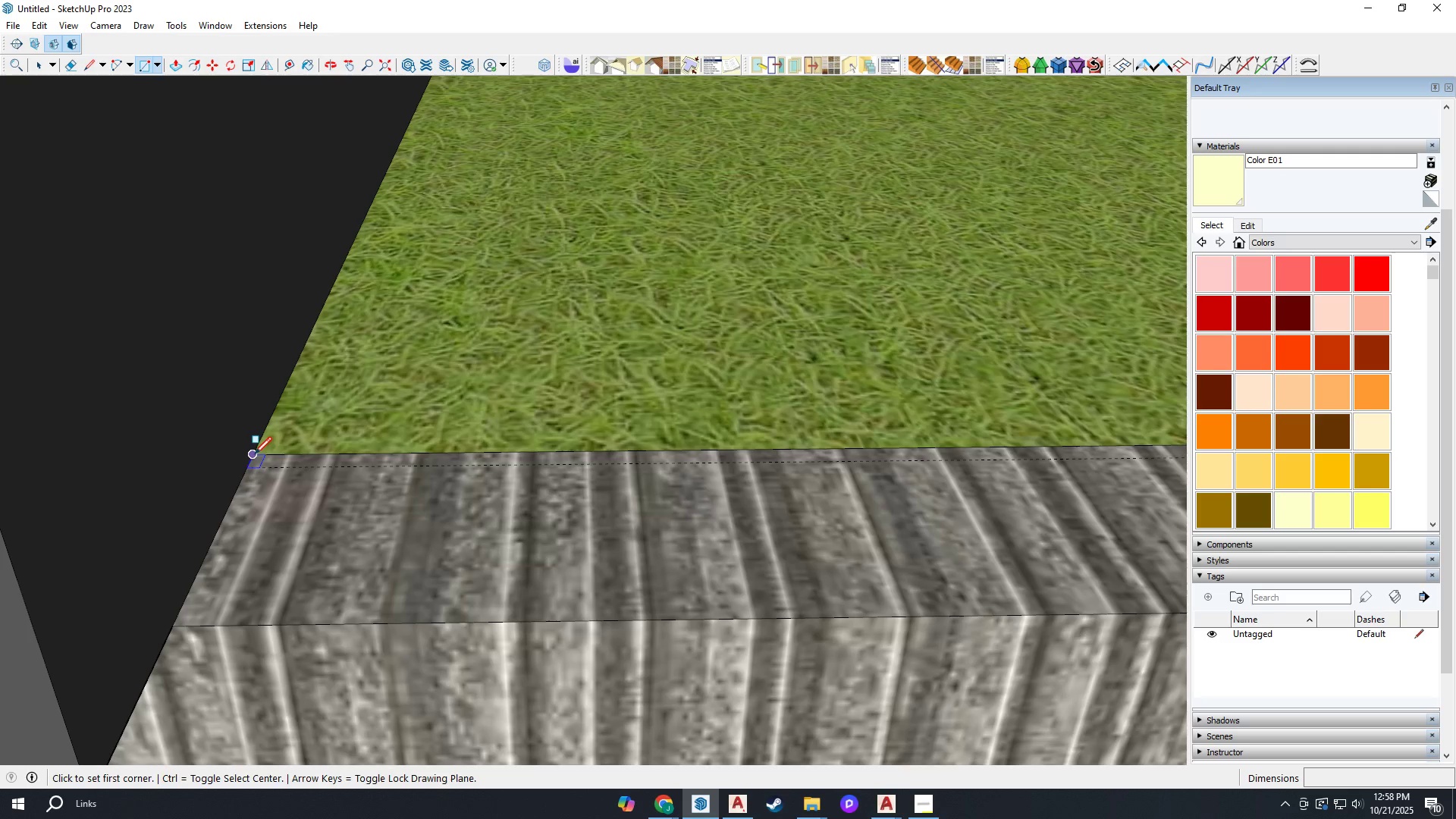 
left_click([254, 454])
 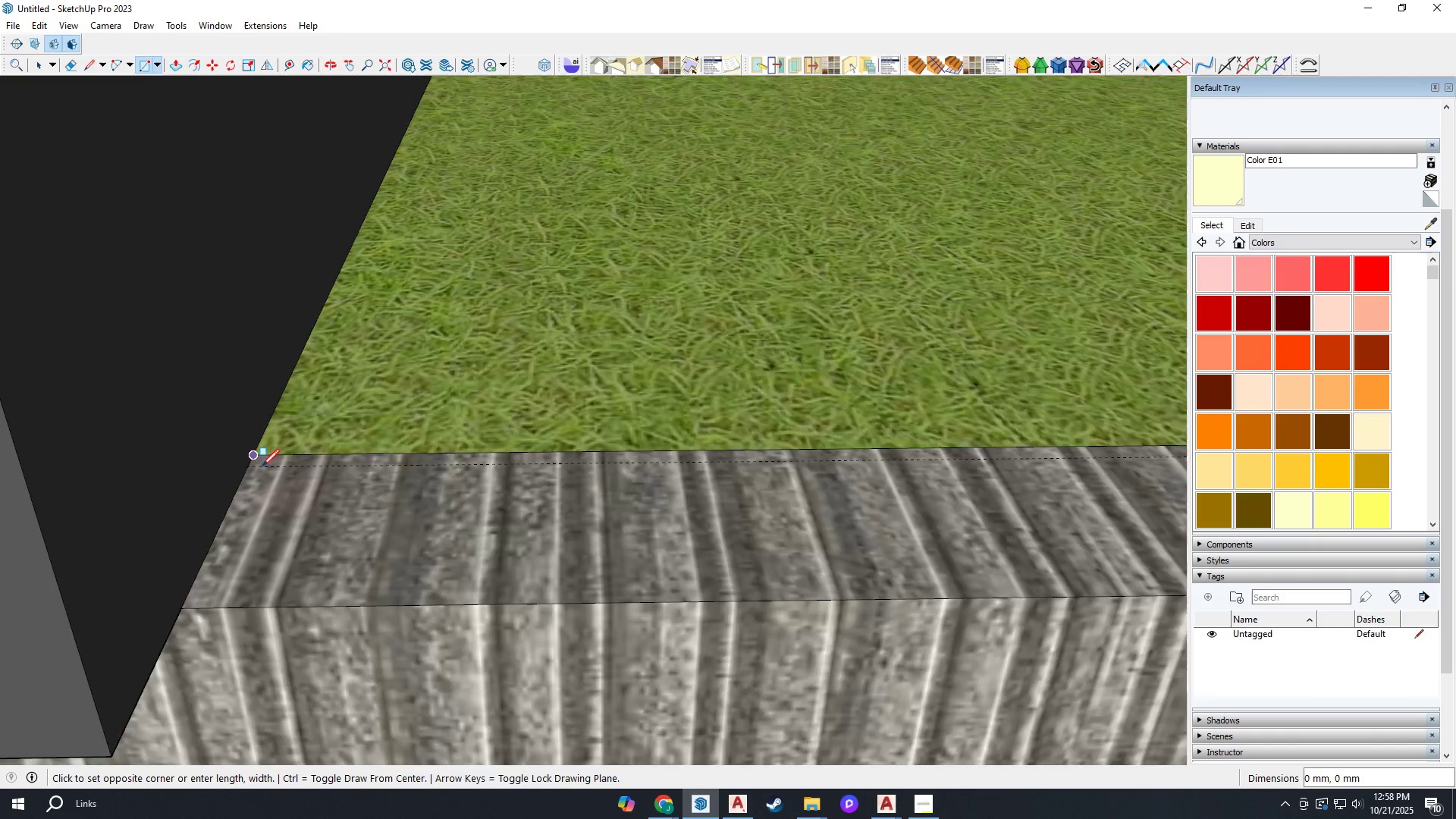 
scroll: coordinate [530, 507], scroll_direction: down, amount: 11.0
 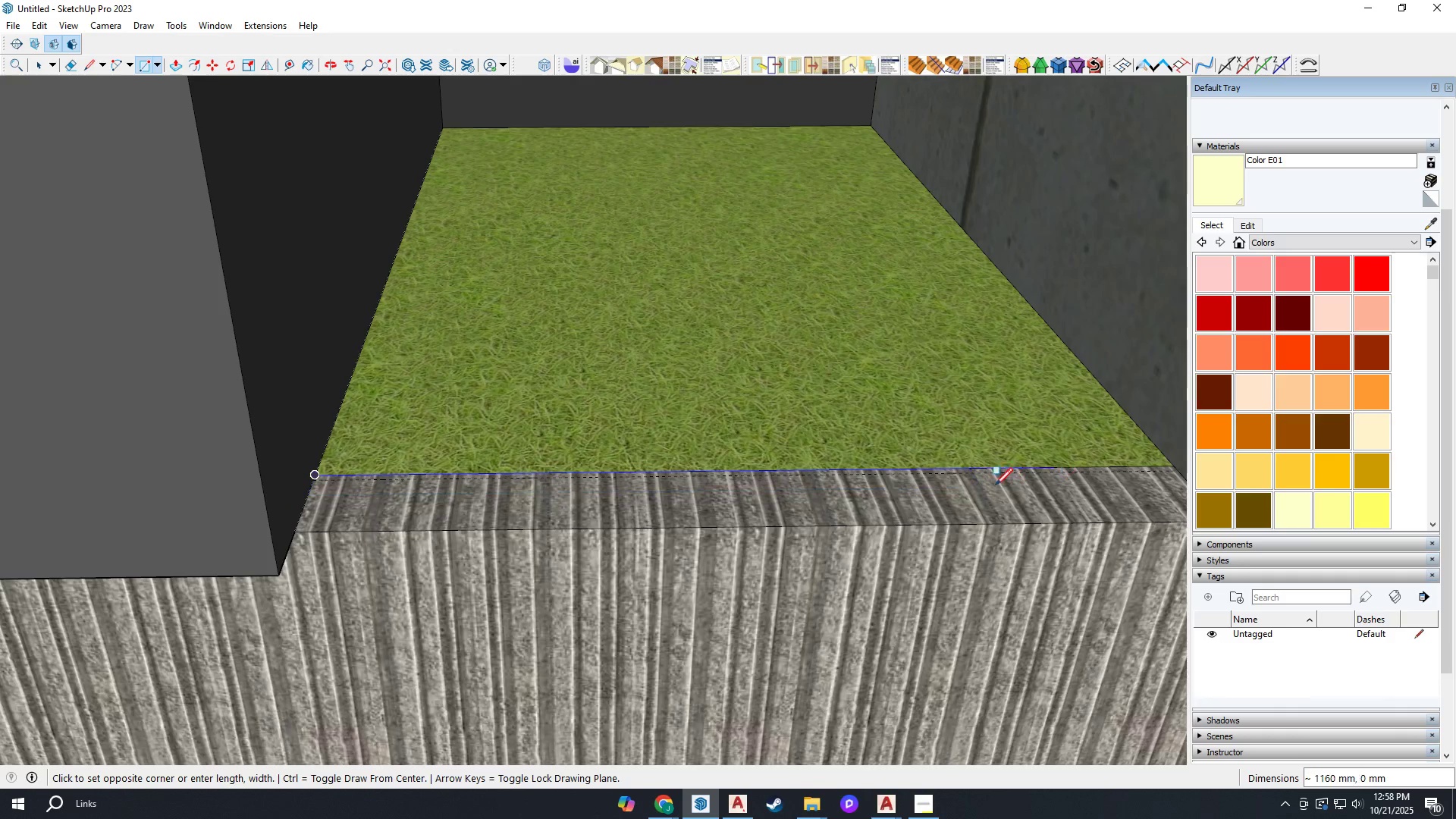 
scroll: coordinate [918, 463], scroll_direction: up, amount: 1.0
 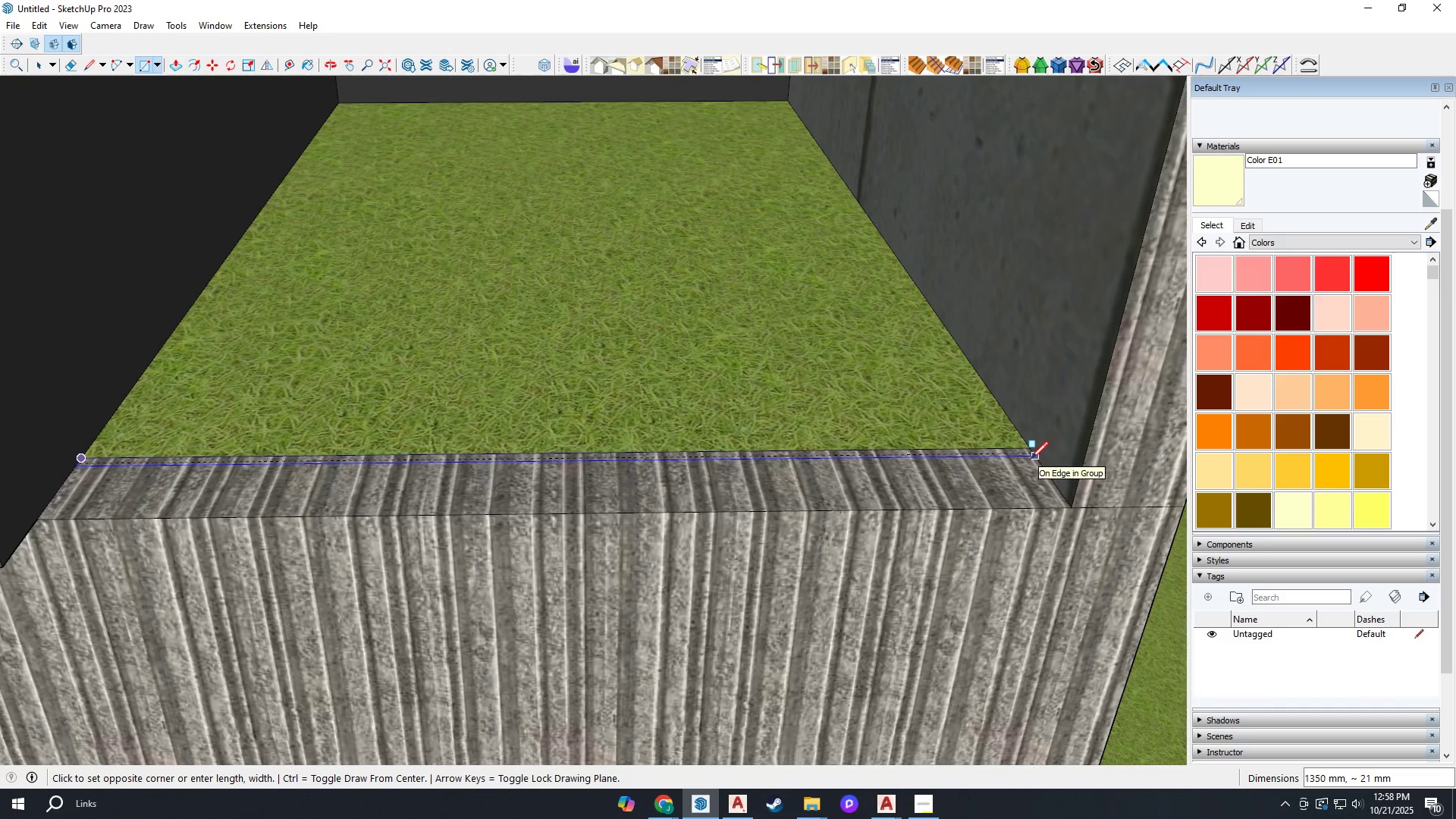 
left_click([1031, 459])
 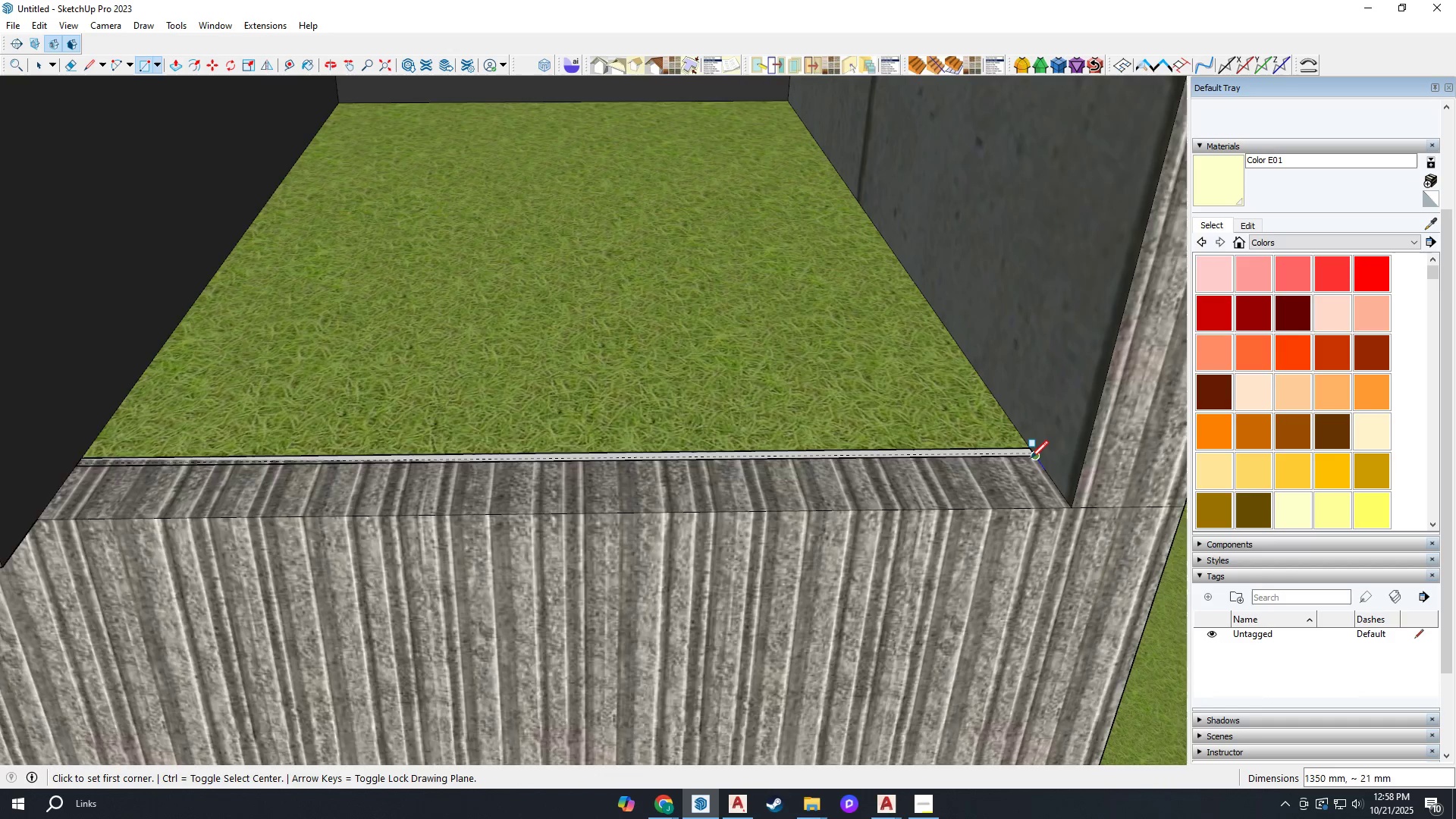 
scroll: coordinate [1028, 457], scroll_direction: up, amount: 2.0
 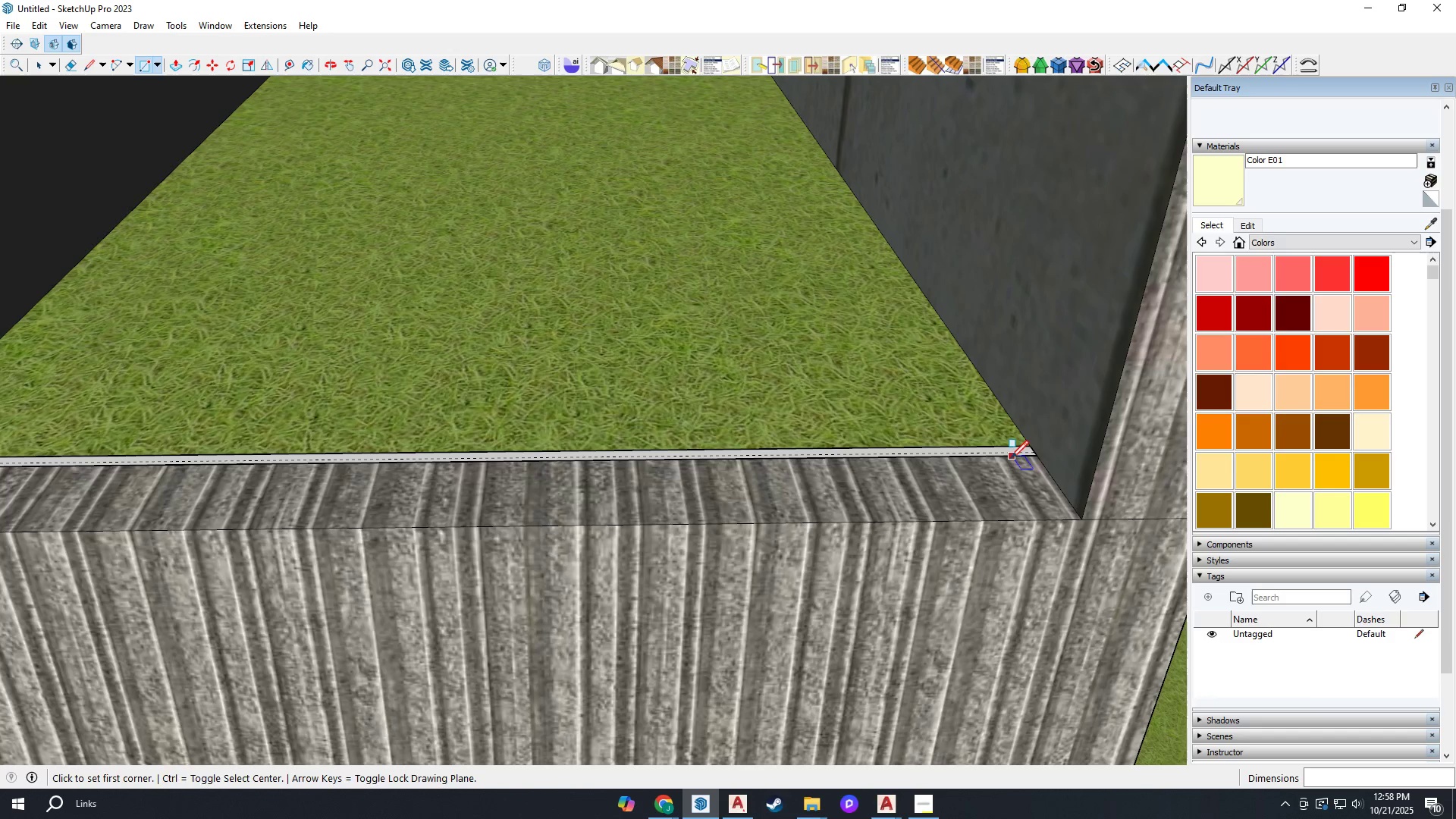 
key(P)
 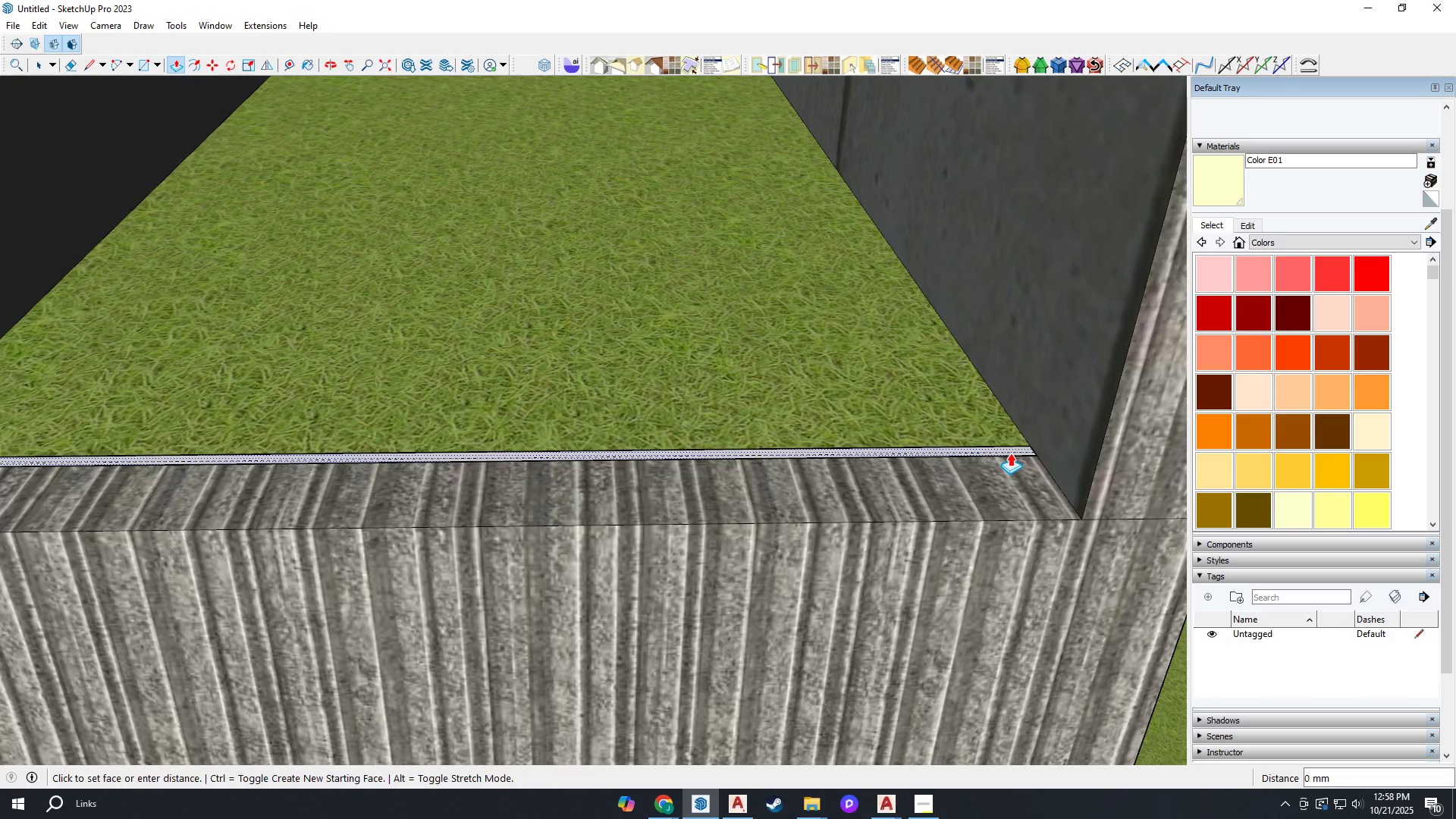 
left_click([1010, 453])
 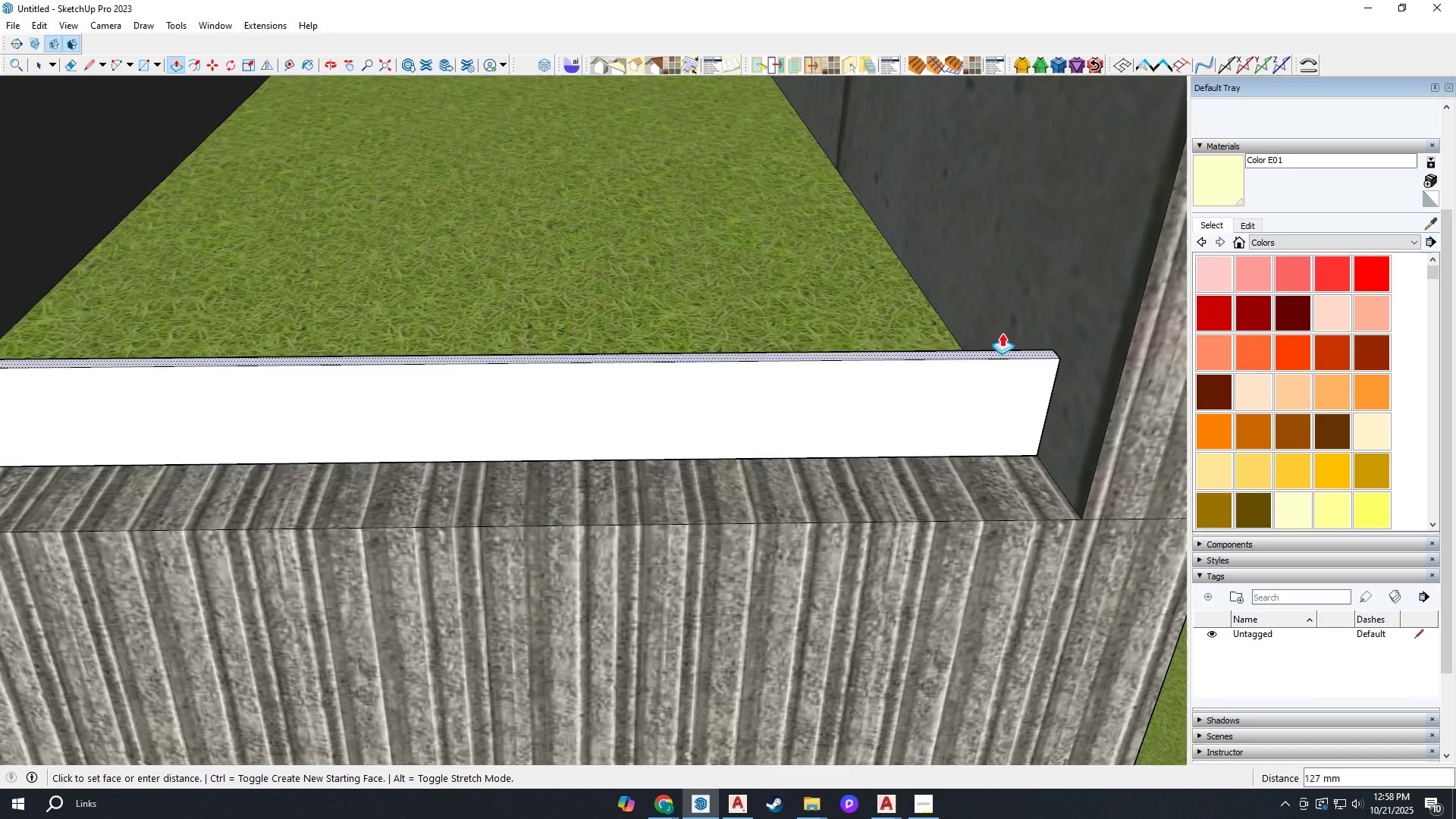 
scroll: coordinate [996, 334], scroll_direction: down, amount: 10.0
 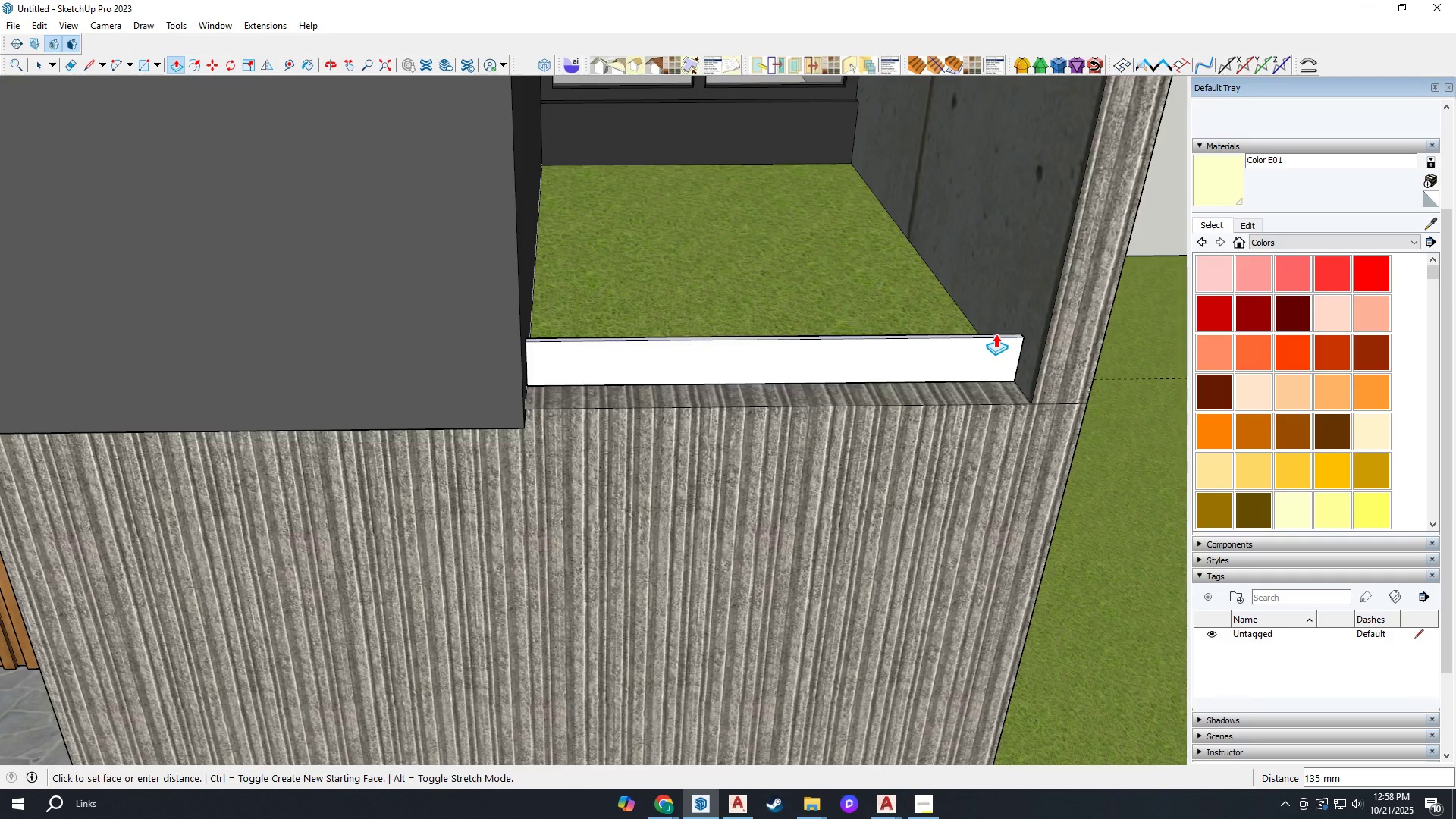 
type(1000)
 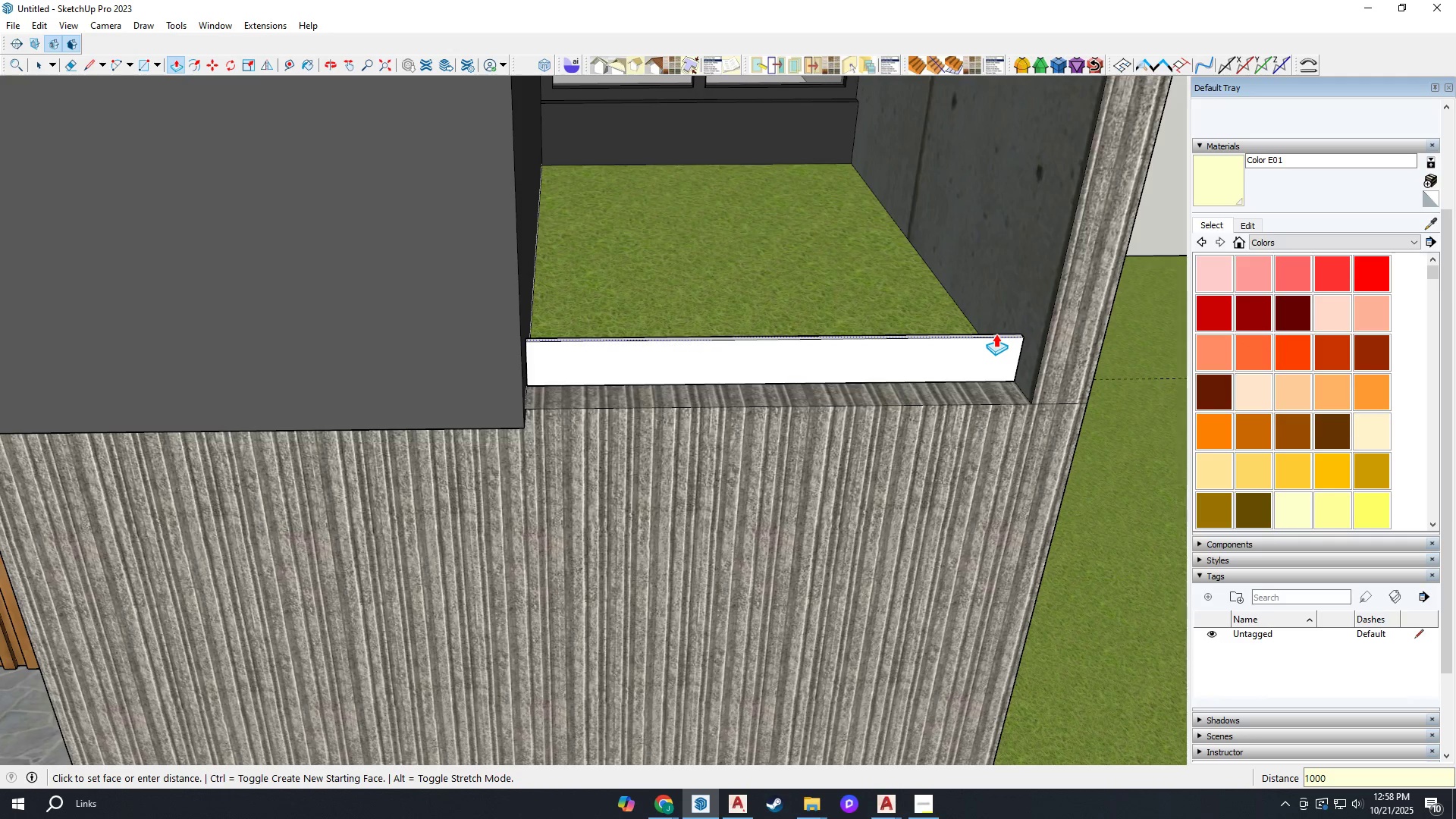 
key(Enter)
 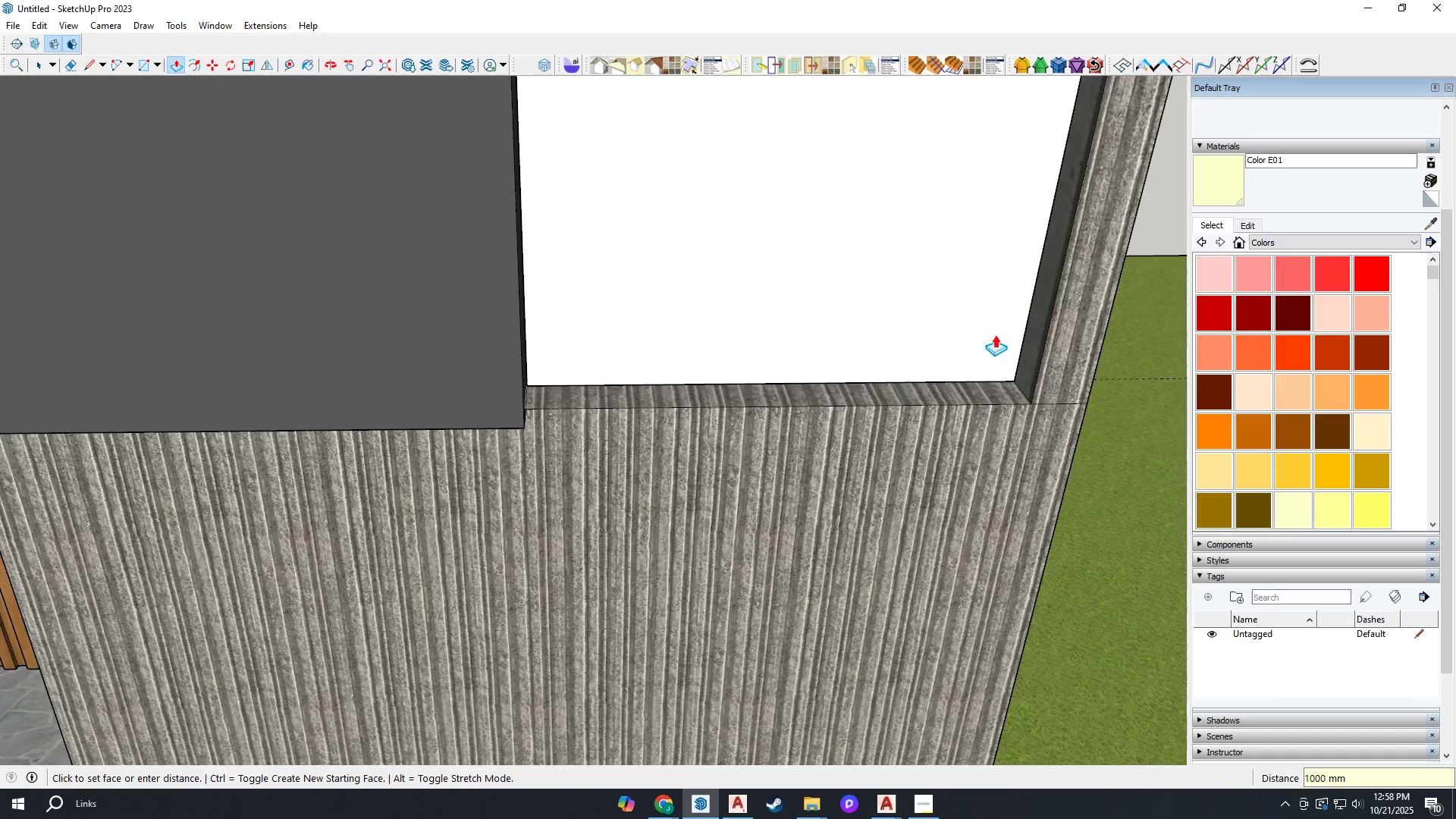 
scroll: coordinate [930, 413], scroll_direction: down, amount: 8.0
 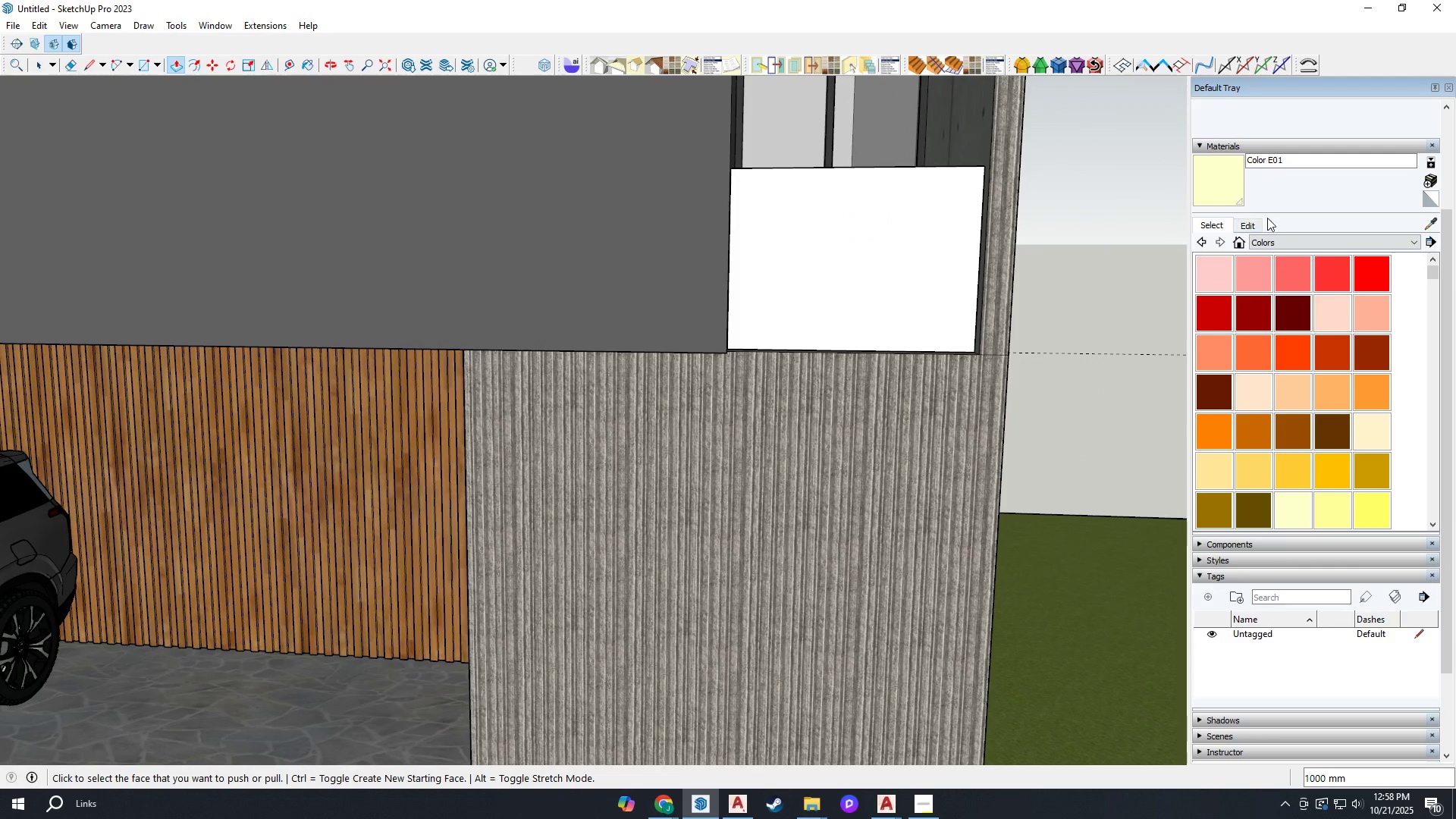 
left_click([1279, 237])
 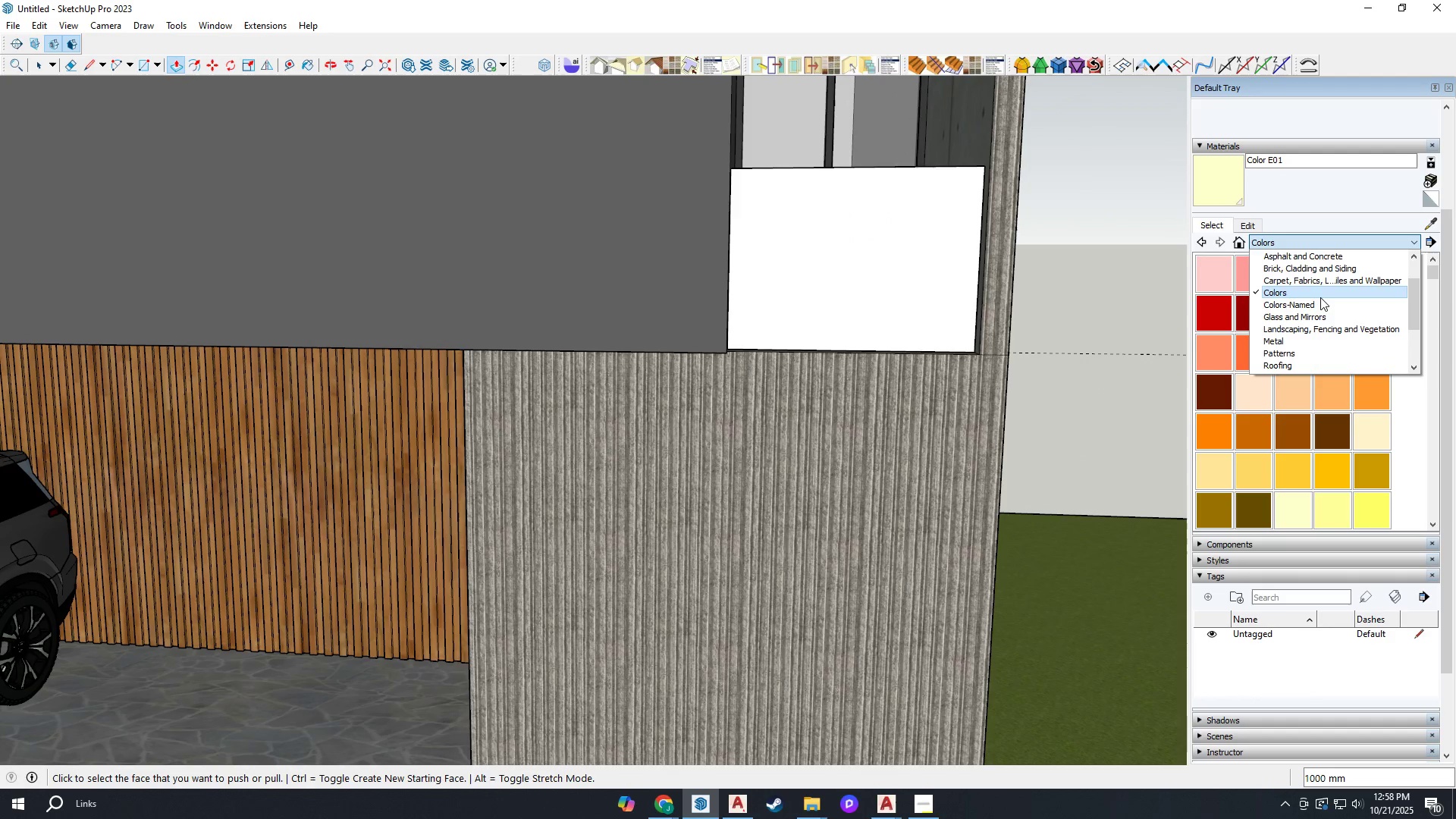 
left_click([1318, 314])
 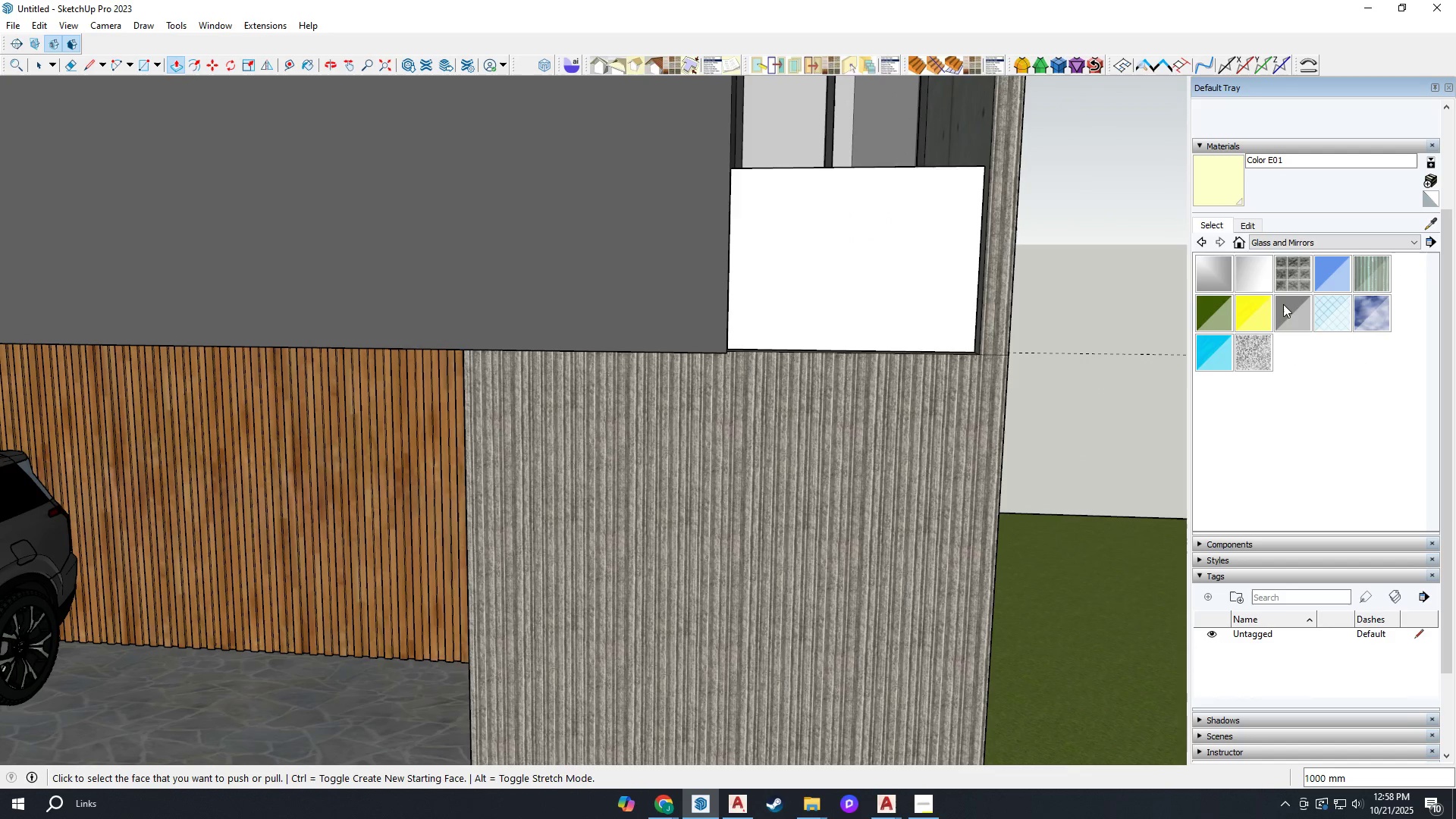 
left_click([1294, 312])
 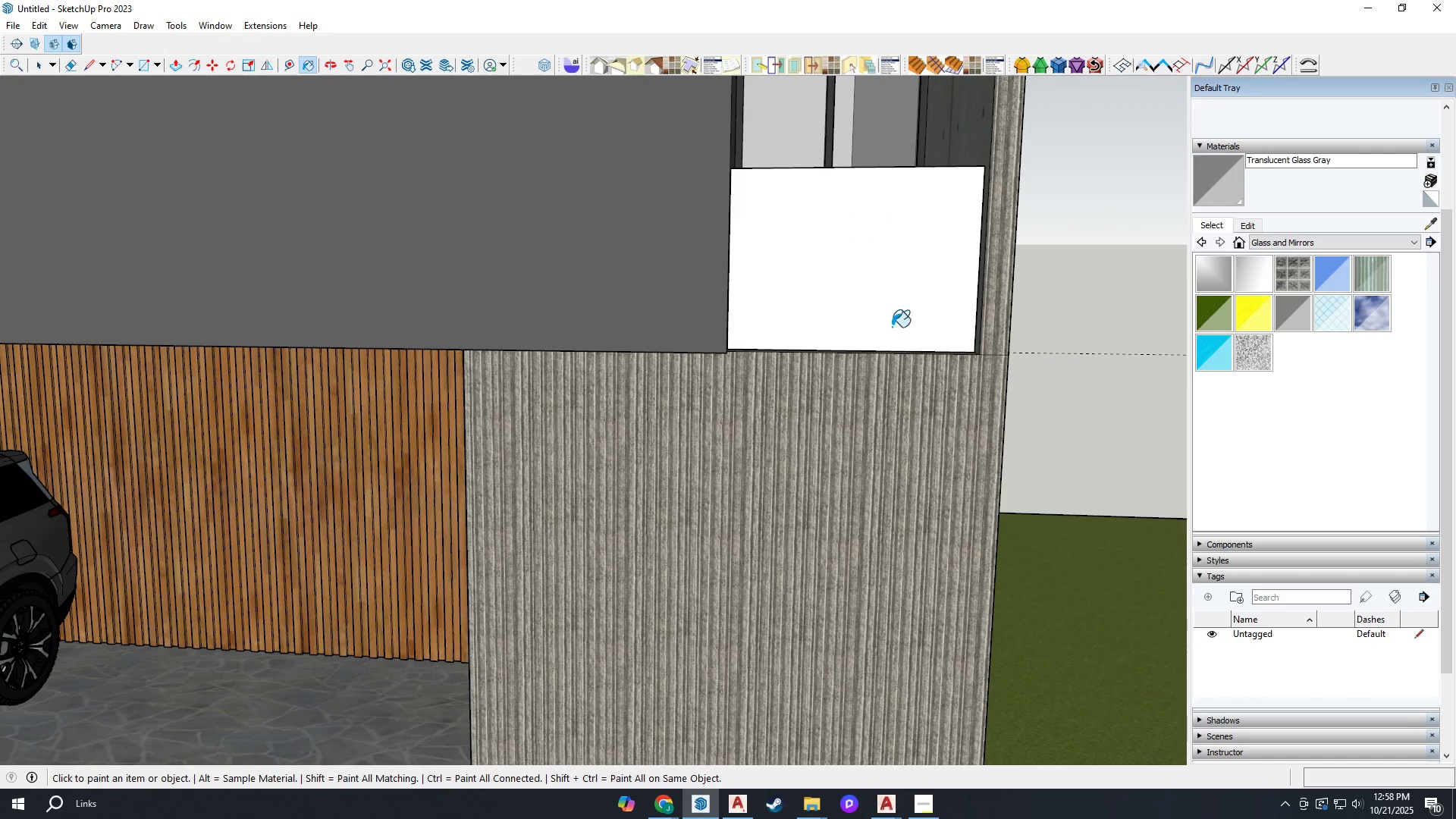 
scroll: coordinate [825, 221], scroll_direction: up, amount: 4.0
 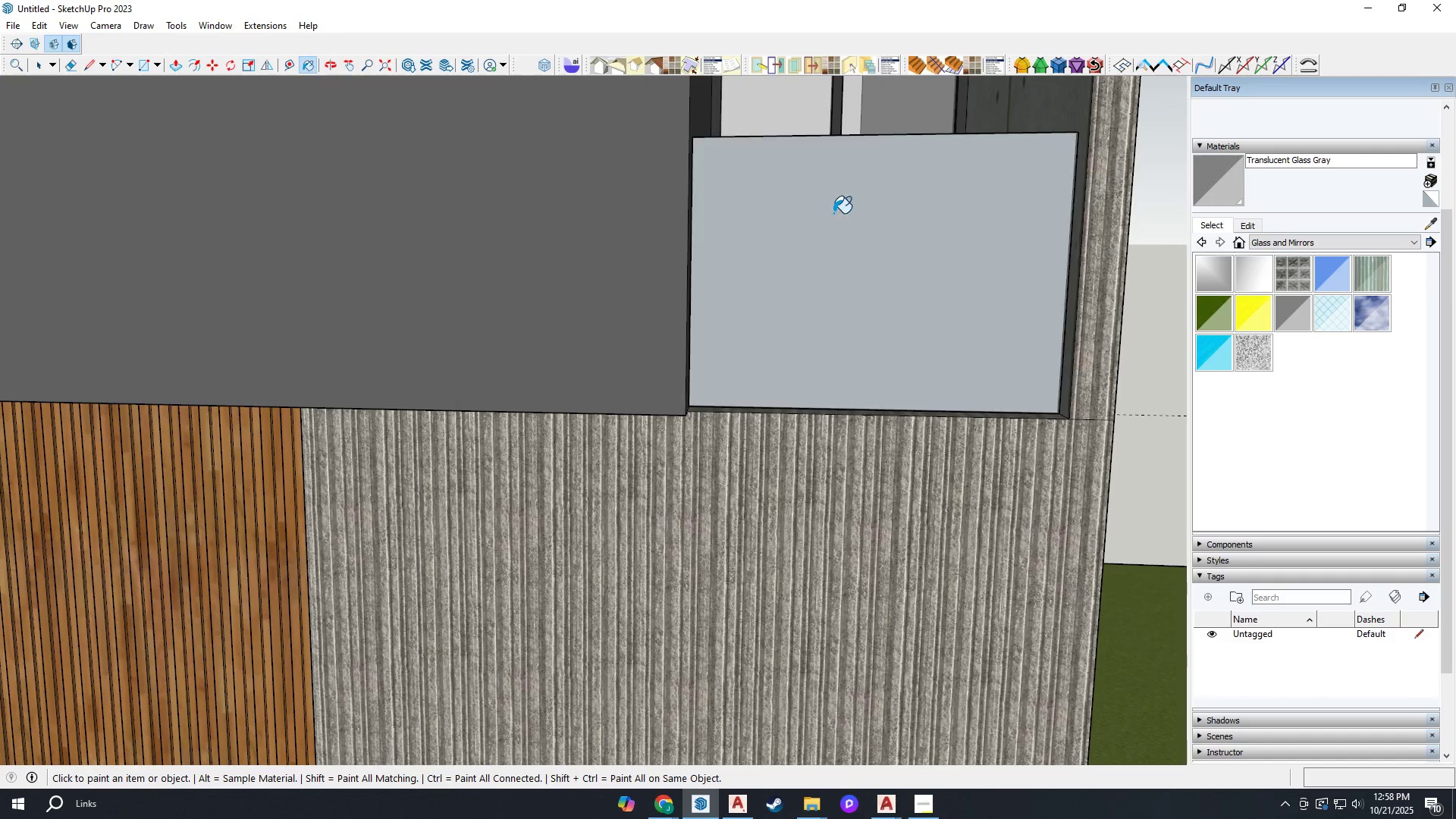 
left_click([830, 214])
 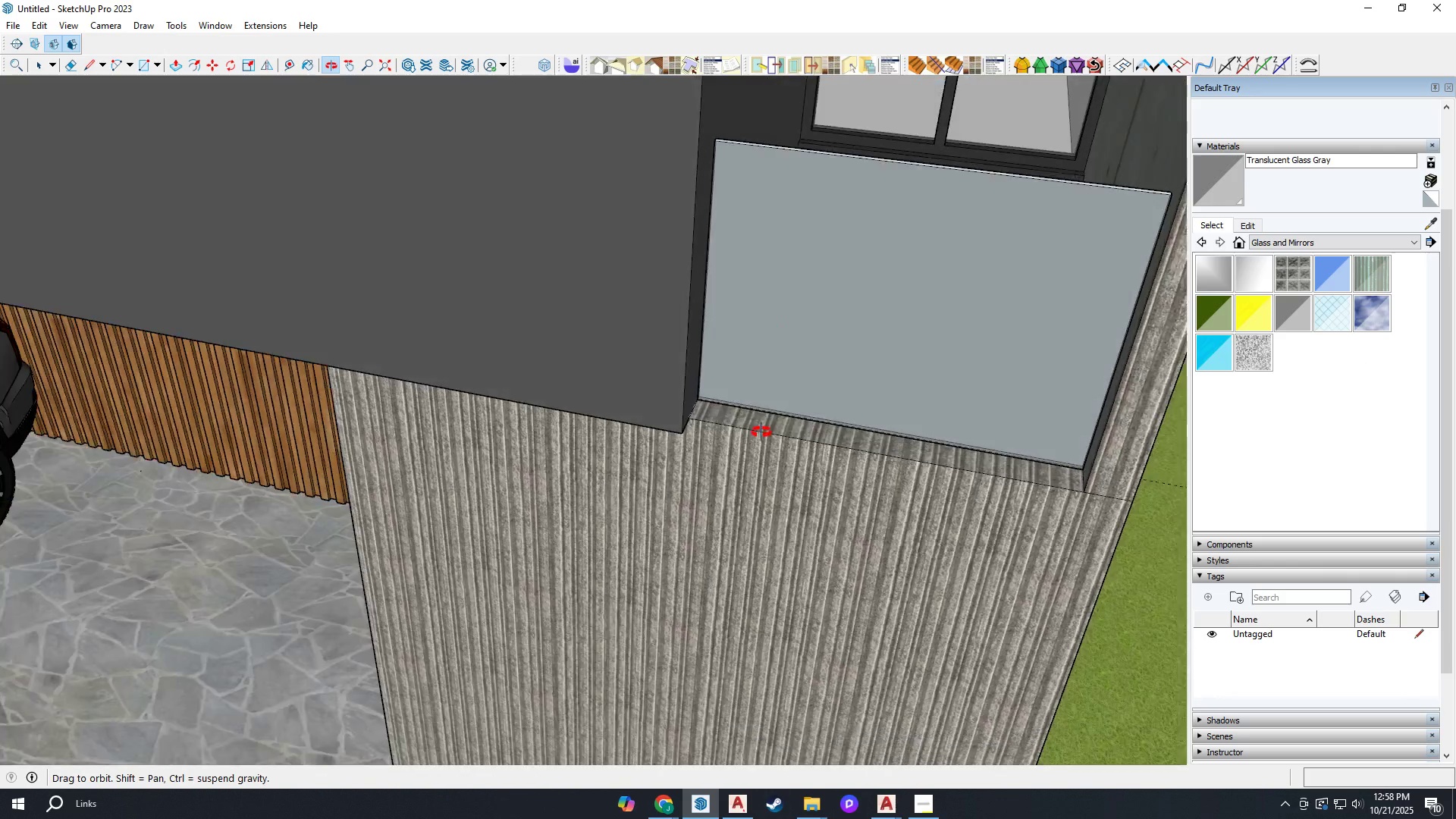 
scroll: coordinate [739, 135], scroll_direction: up, amount: 12.0
 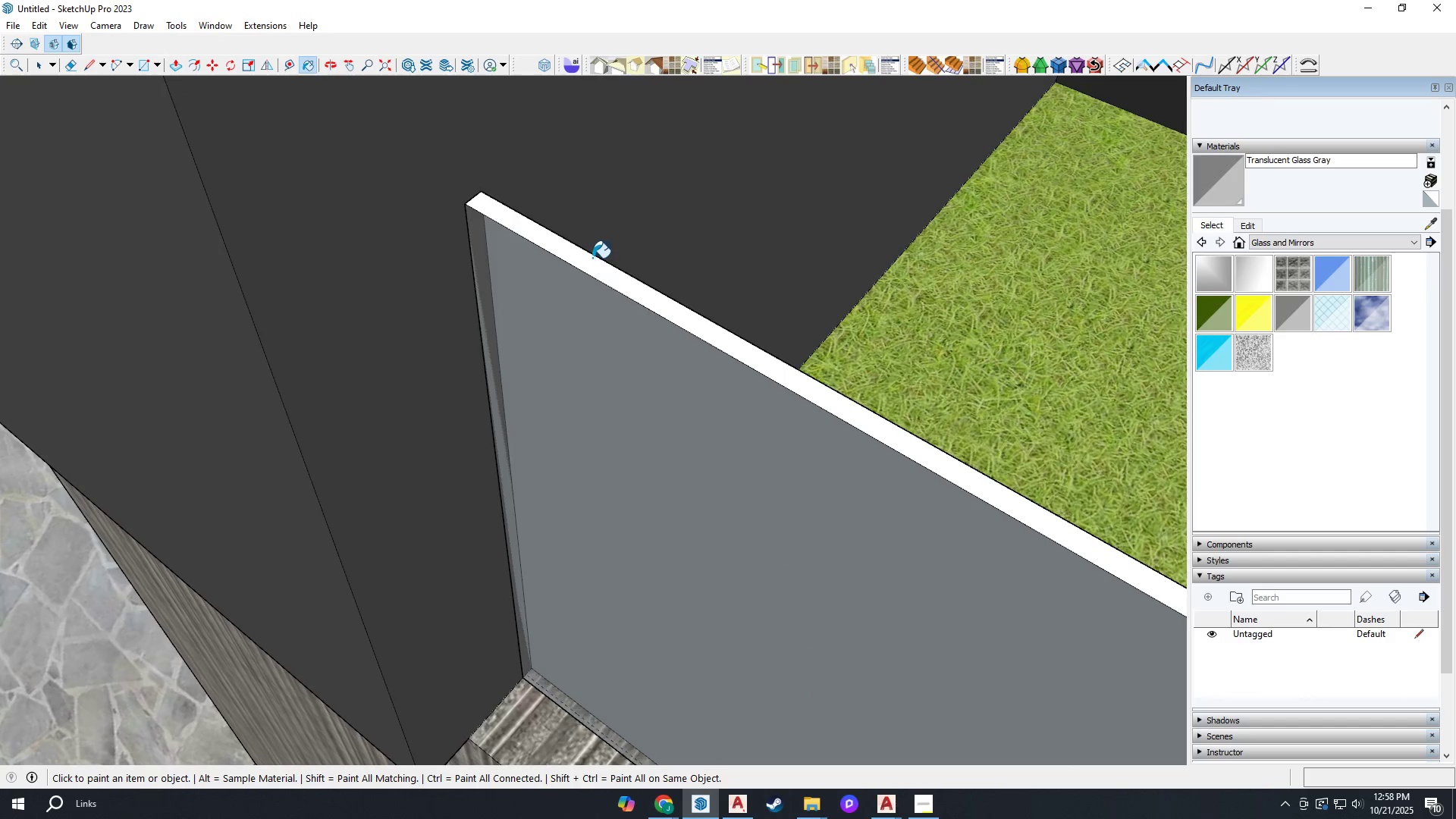 
left_click([588, 265])
 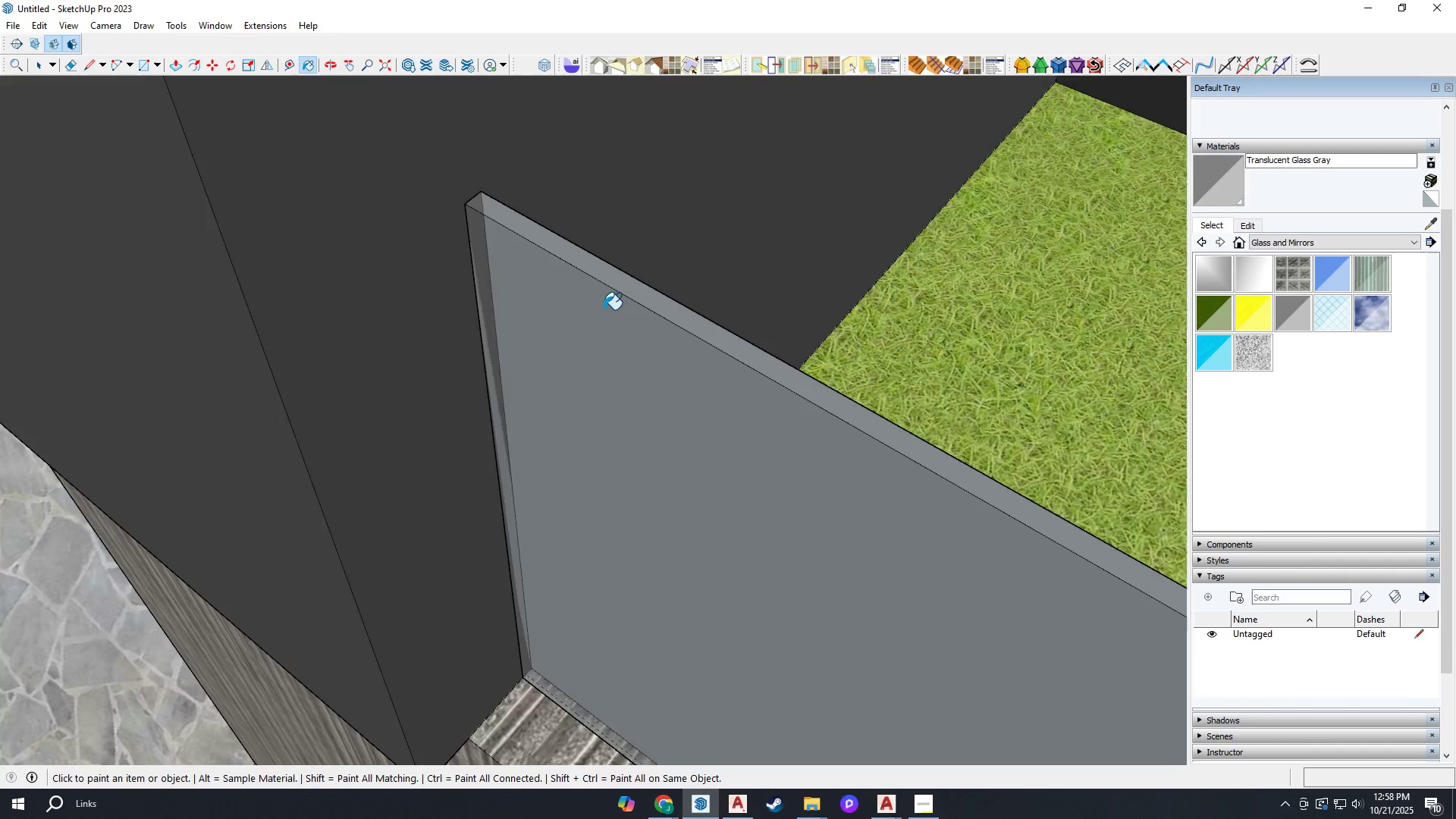 
scroll: coordinate [604, 314], scroll_direction: up, amount: 1.0
 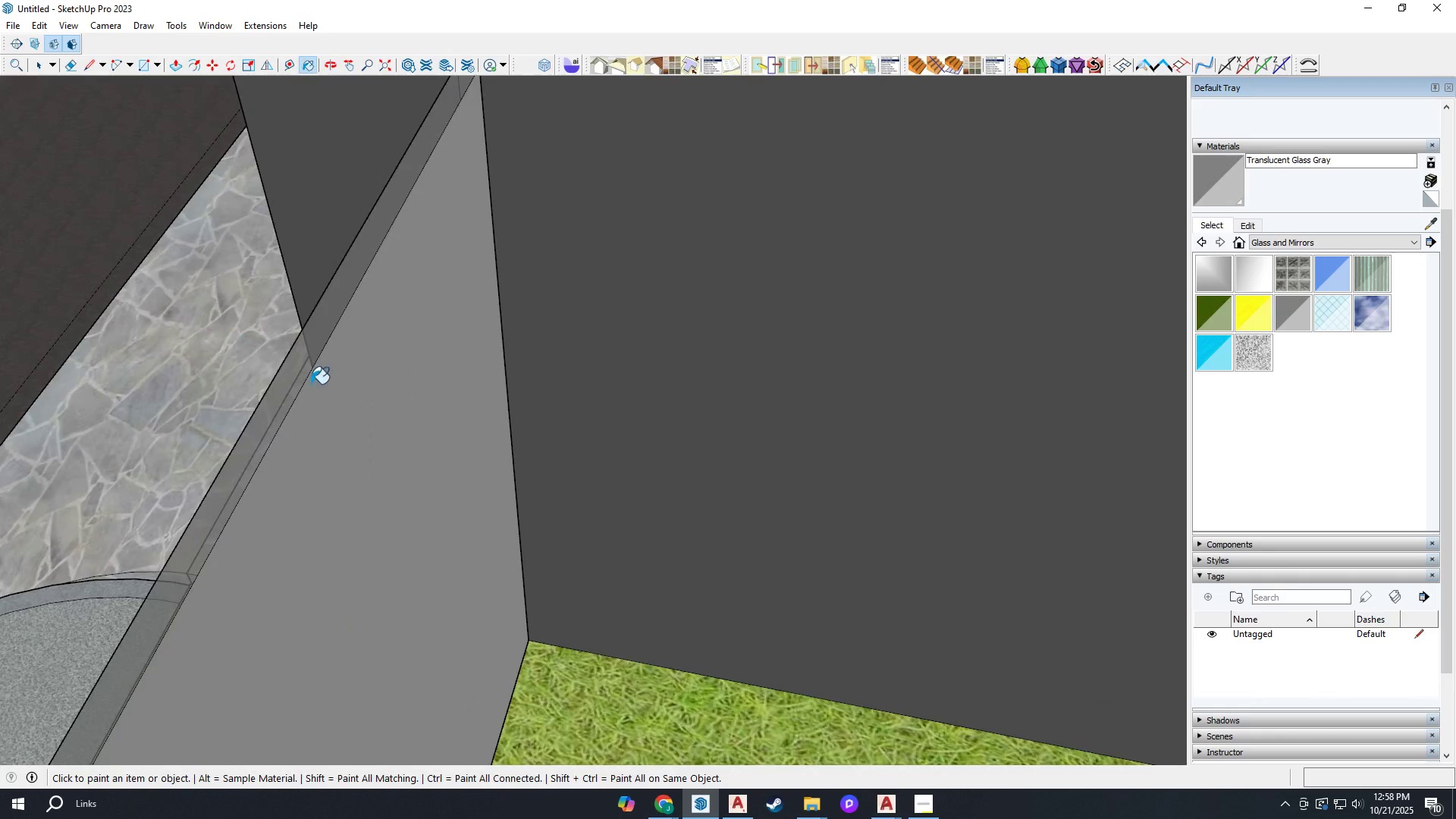 
left_click([341, 403])
 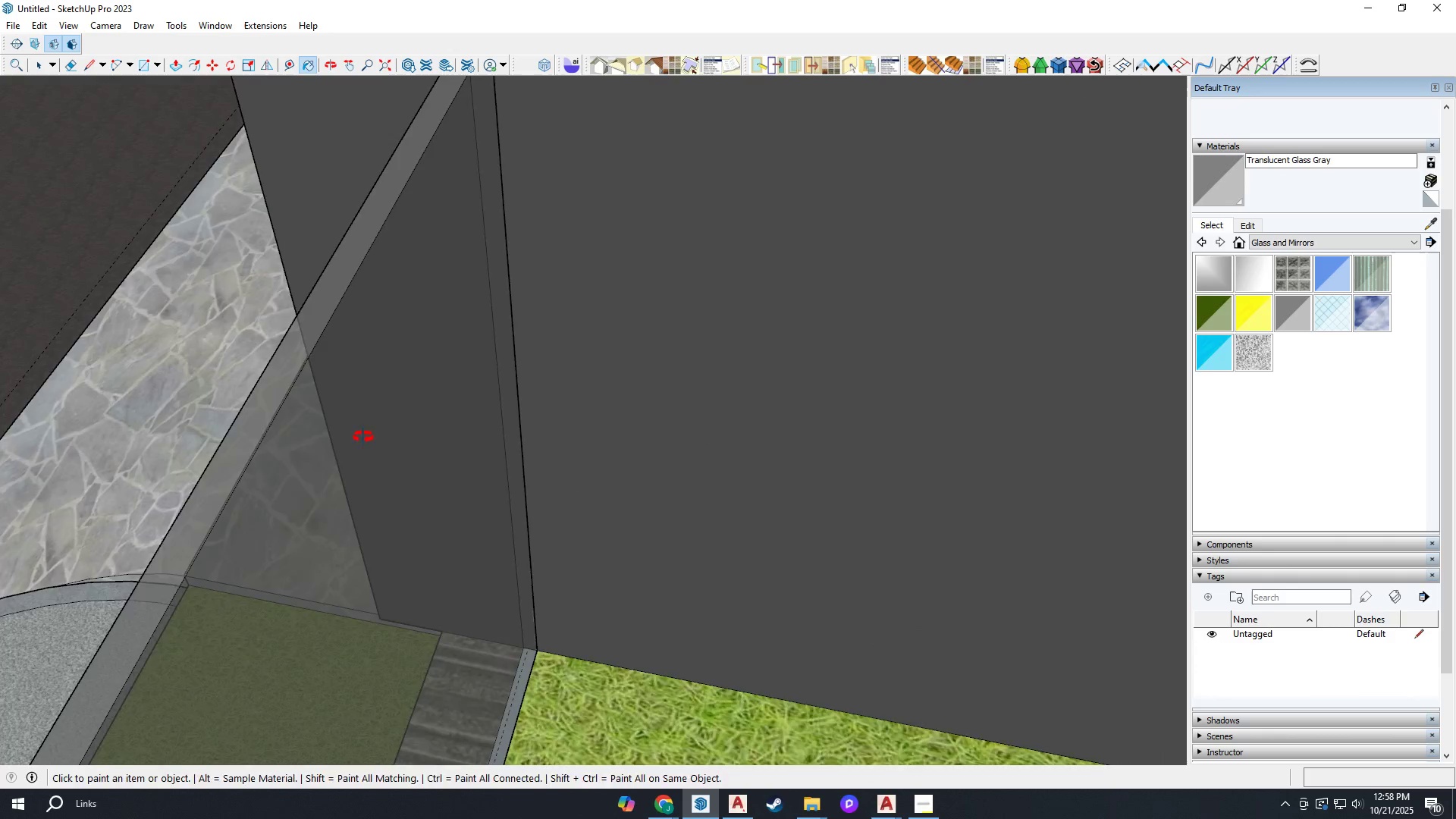 
scroll: coordinate [355, 434], scroll_direction: up, amount: 1.0
 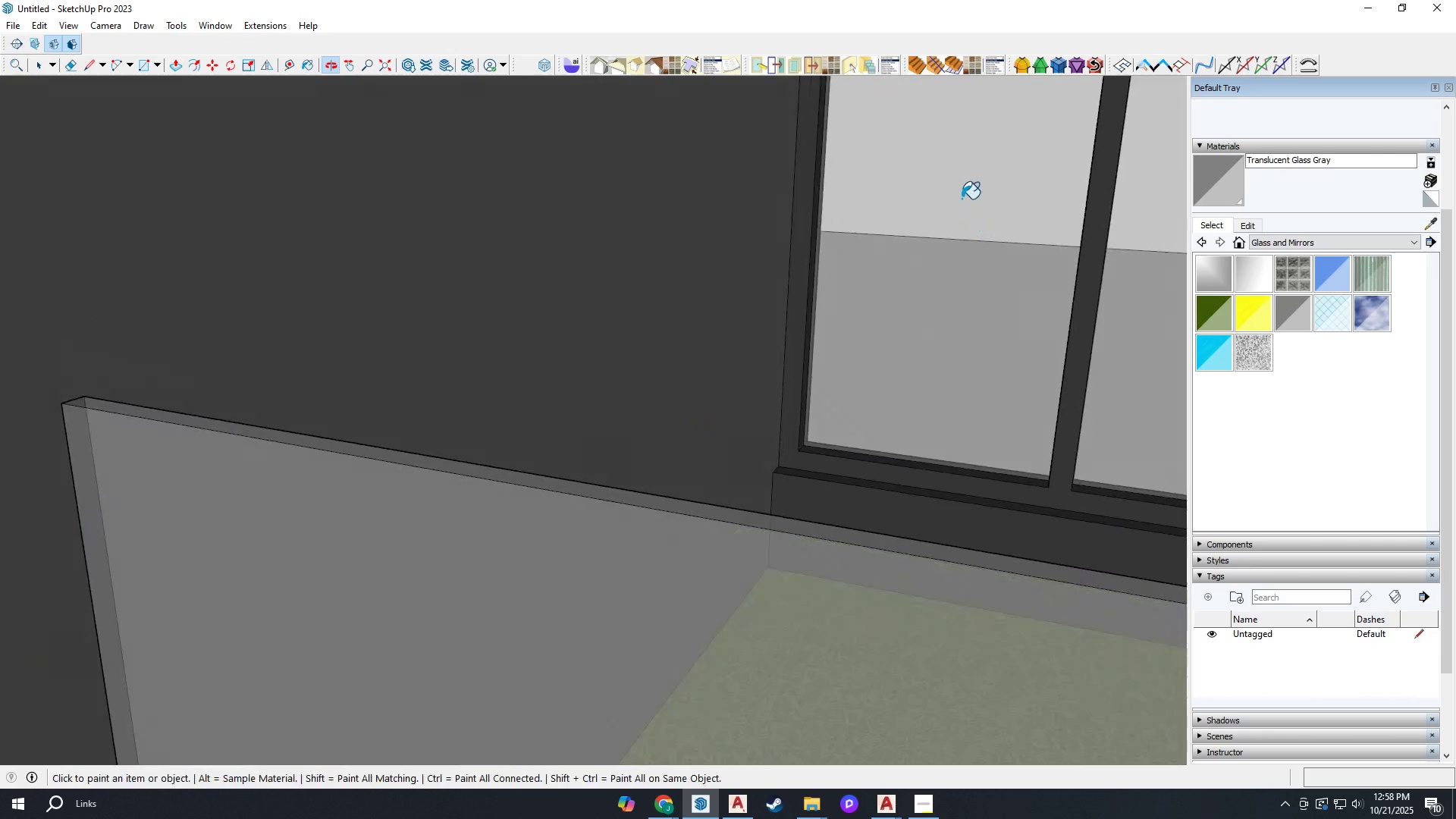 
scroll: coordinate [730, 453], scroll_direction: down, amount: 26.0
 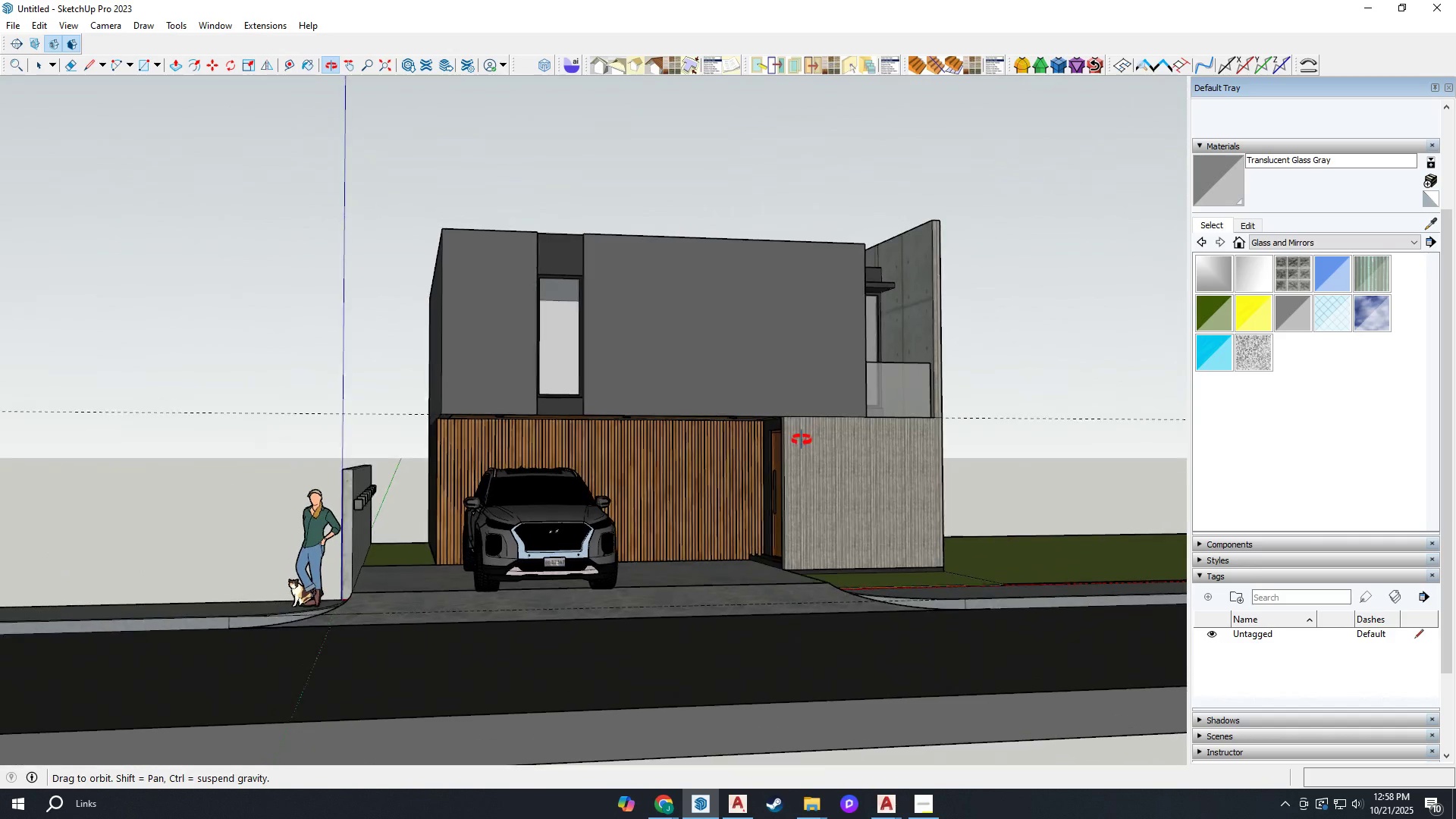 
scroll: coordinate [708, 528], scroll_direction: up, amount: 5.0
 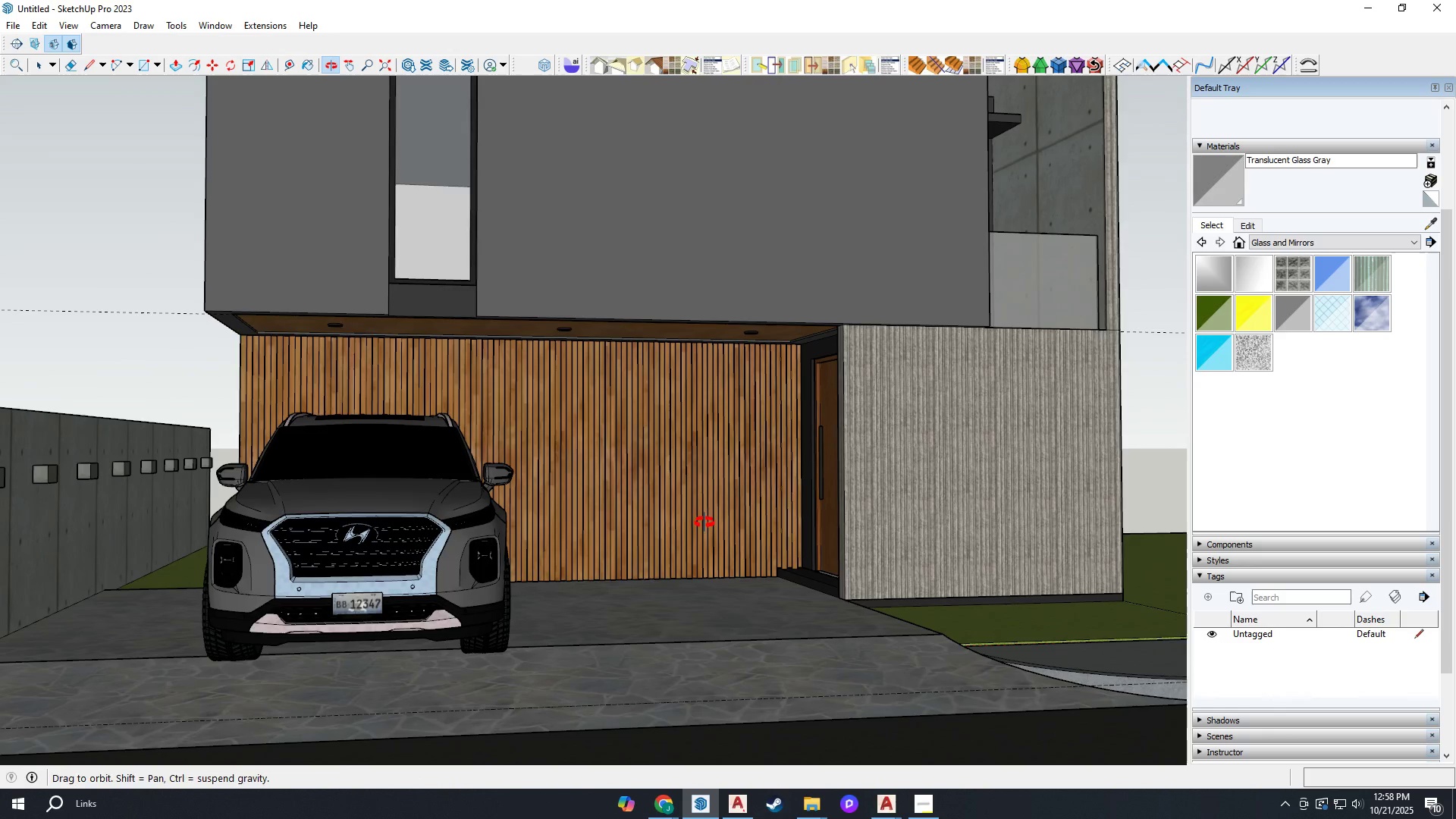 
scroll: coordinate [758, 470], scroll_direction: down, amount: 4.0
 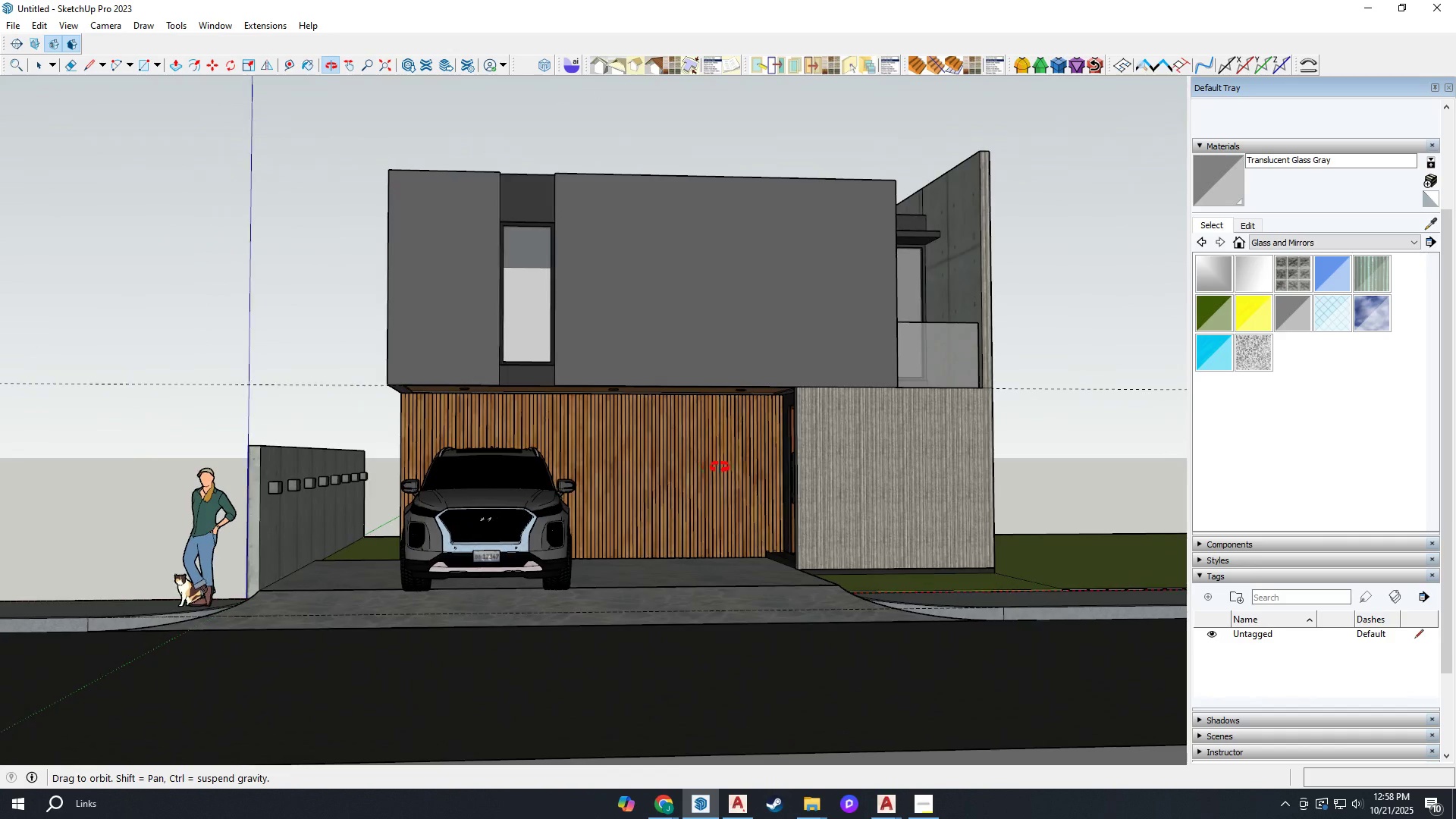 
key(Space)
 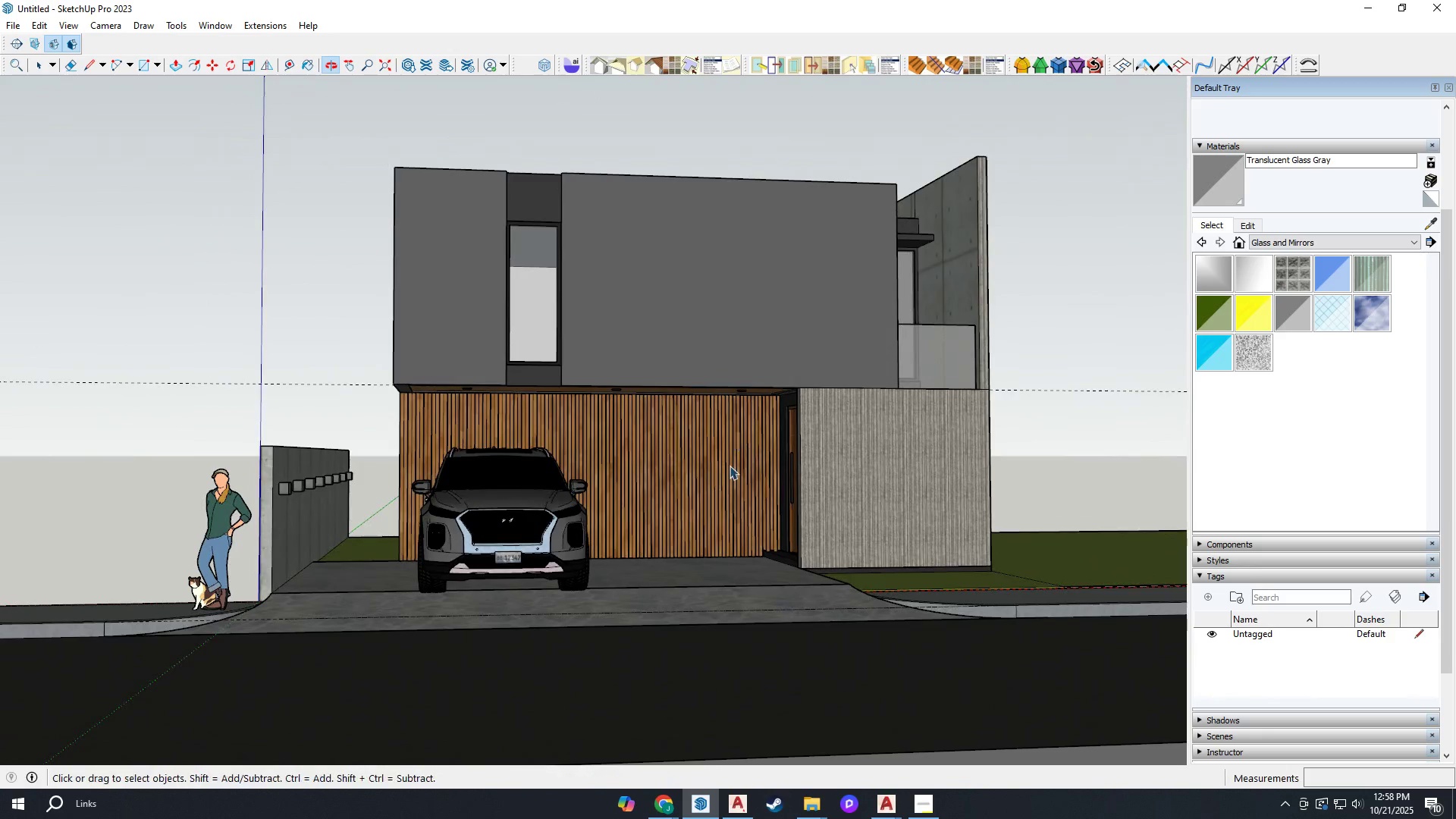 
key(Escape)
 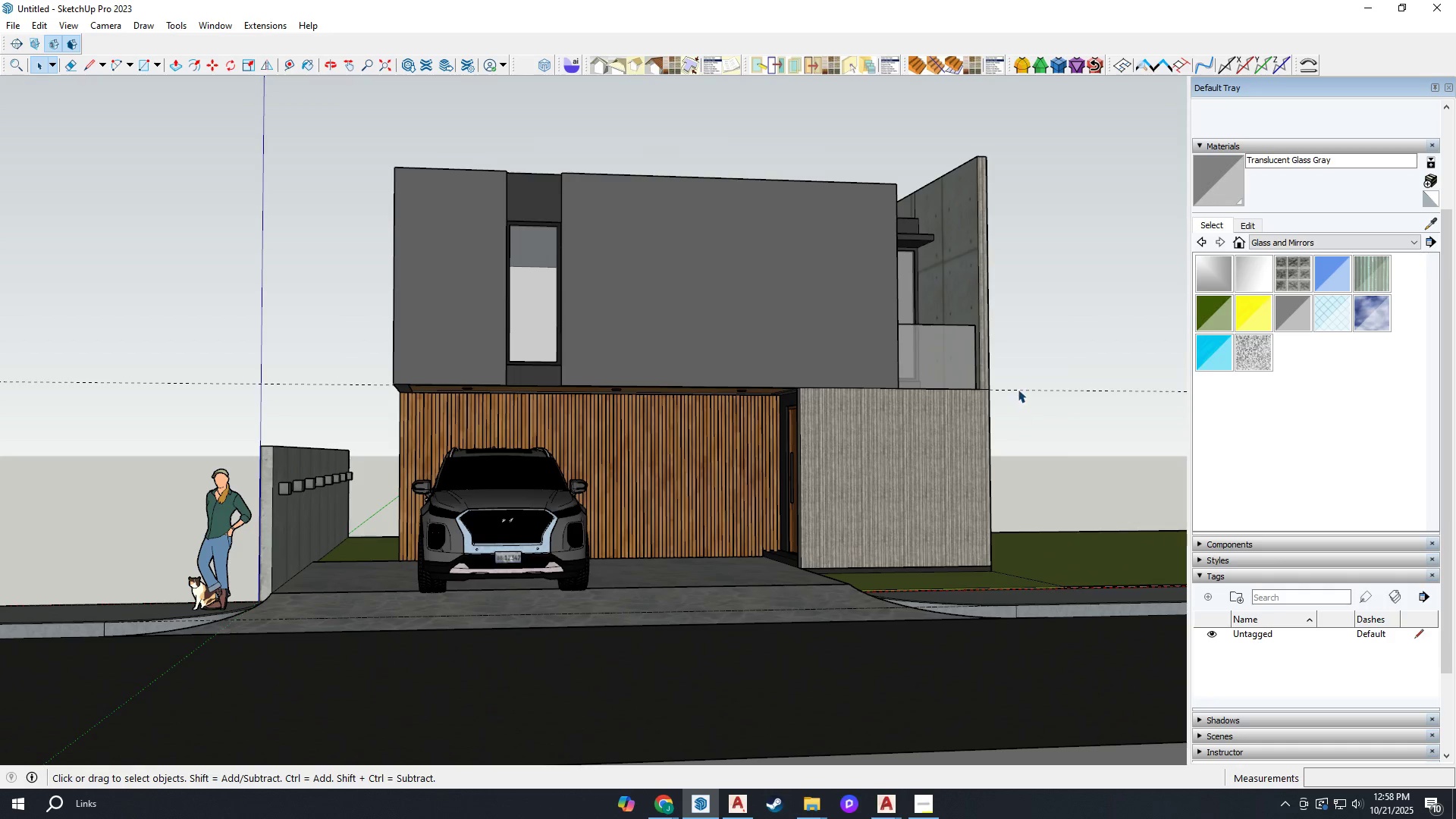 
double_click([1018, 389])
 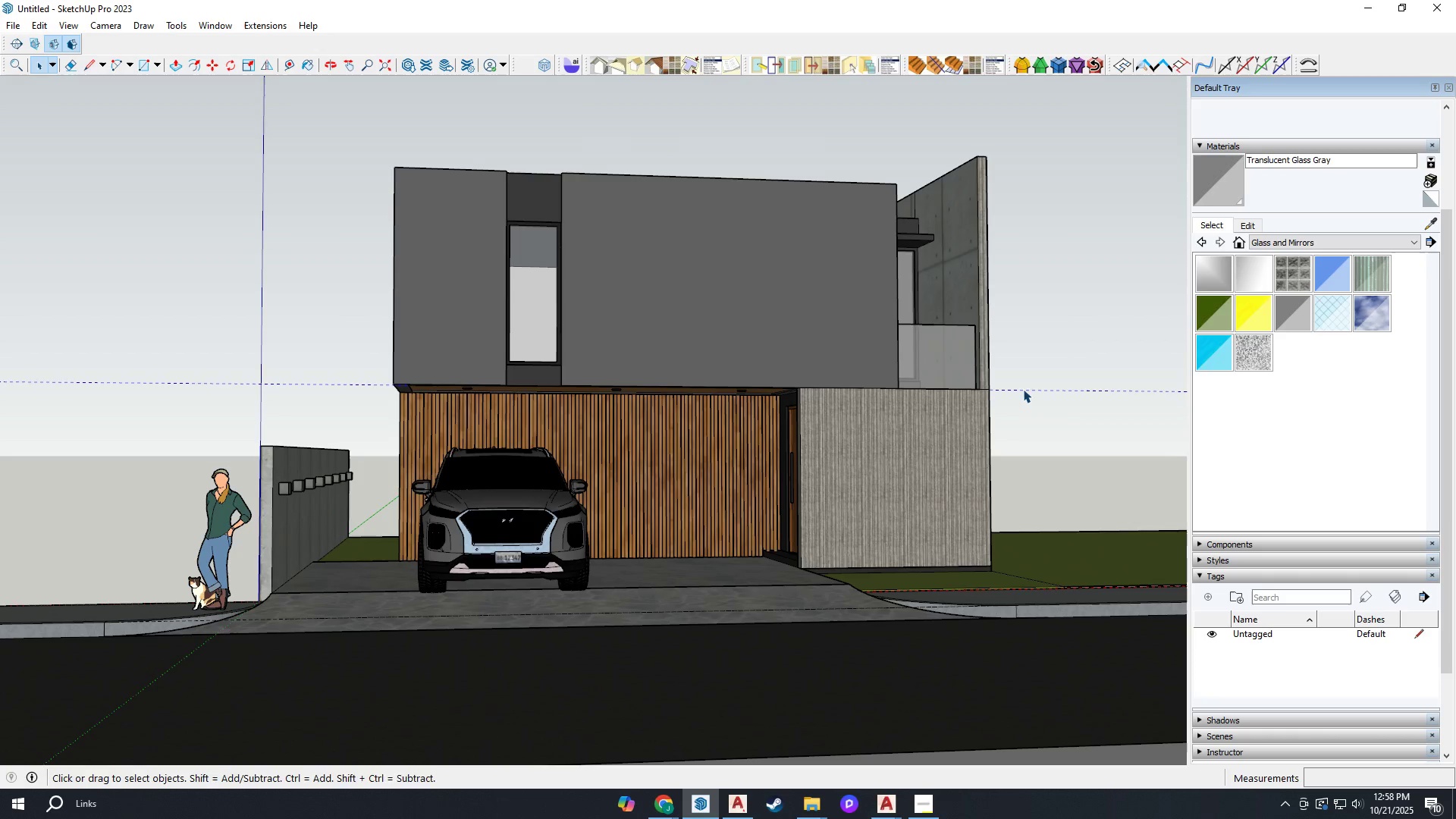 
key(E)
 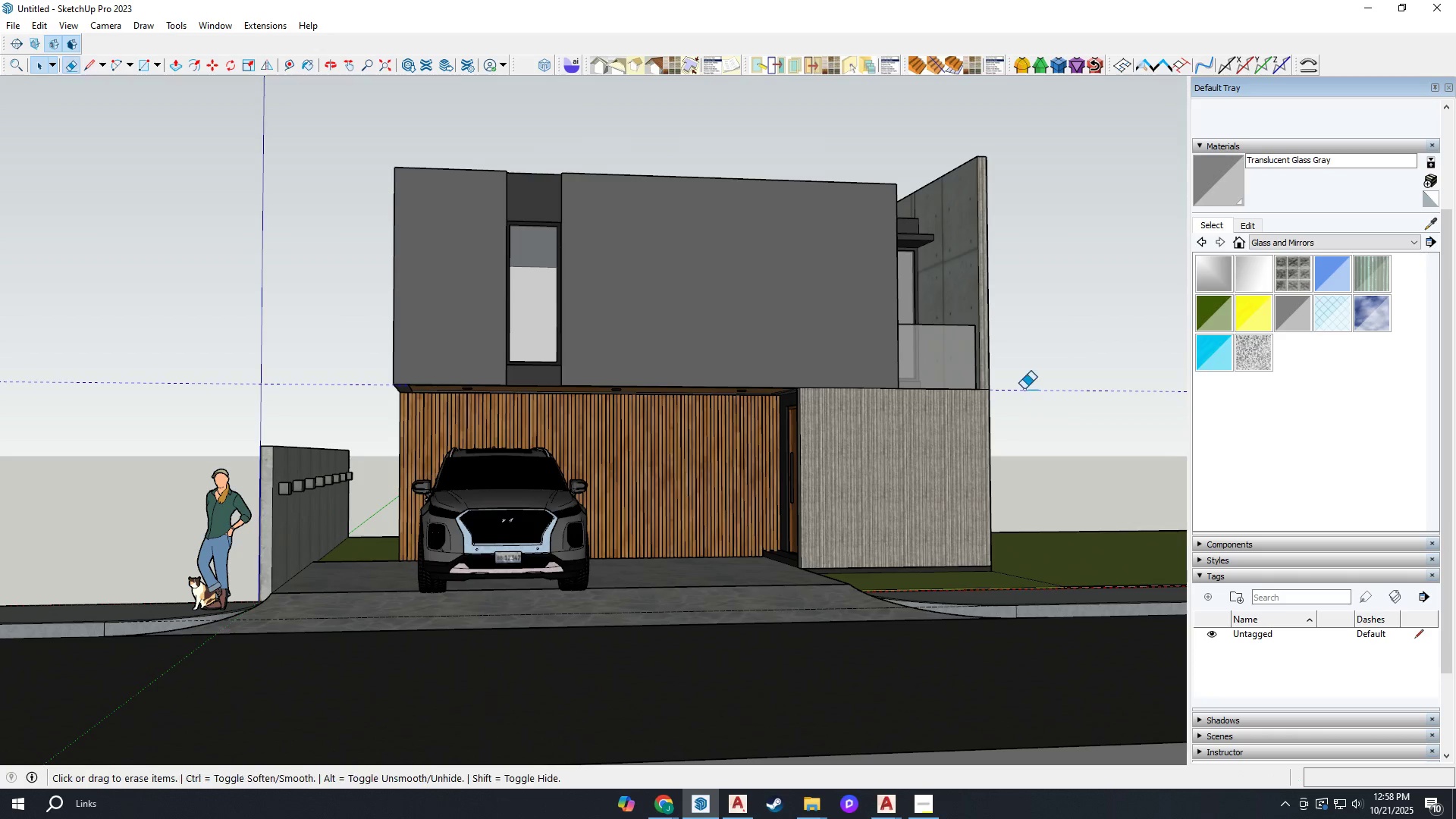 
left_click_drag(start_coordinate=[1024, 390], to_coordinate=[1023, 386])
 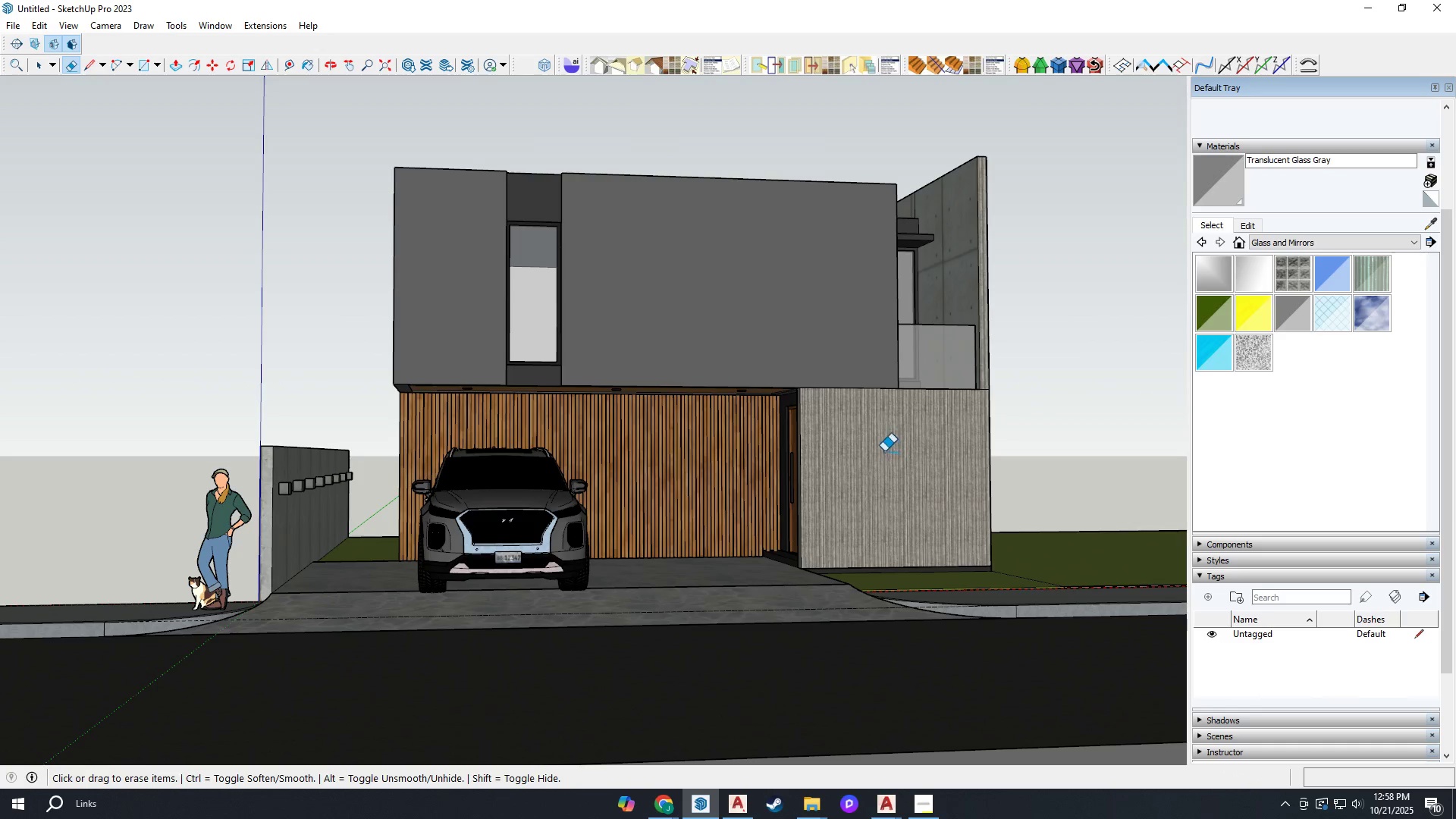 
key(Space)
 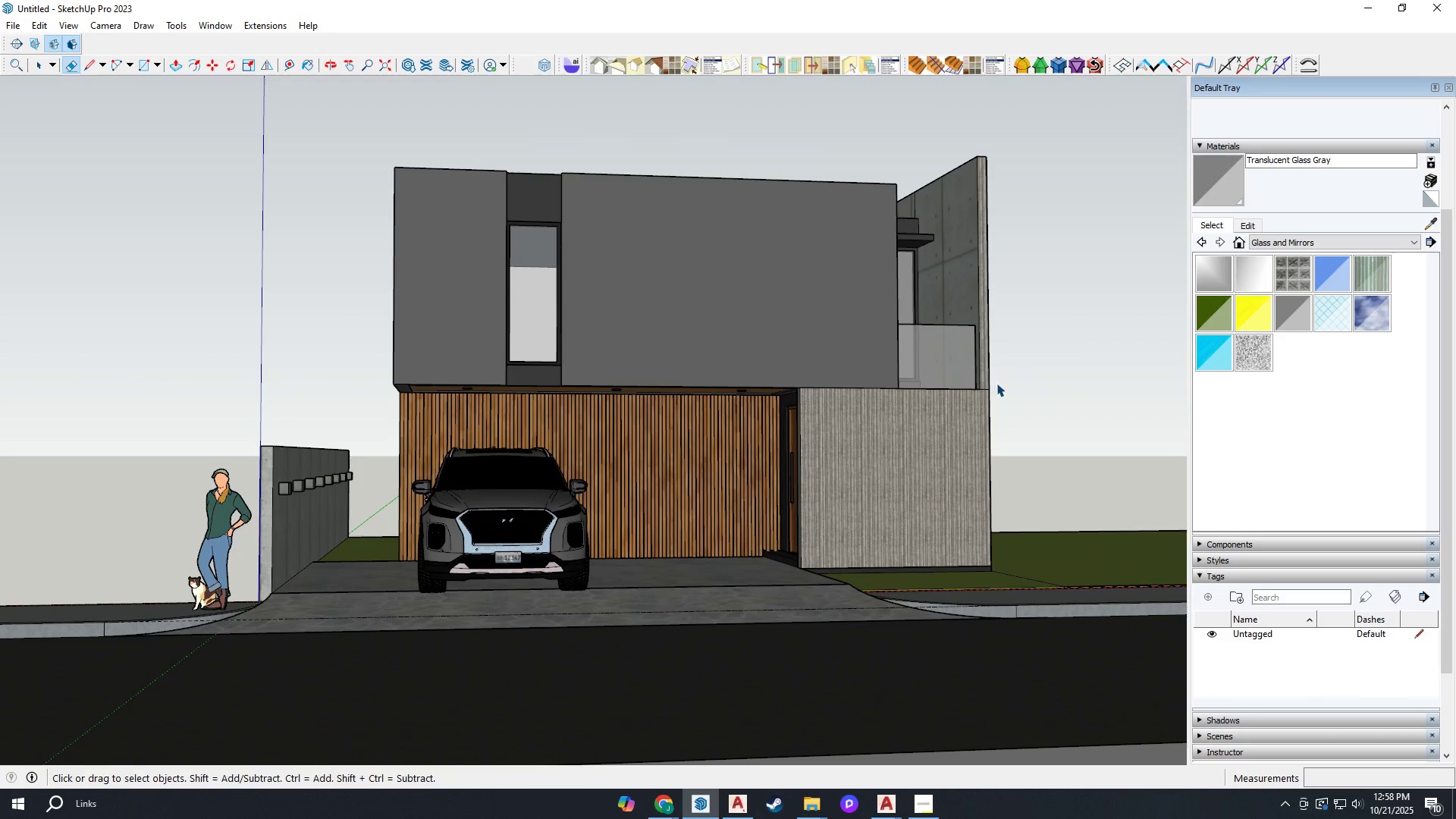 
key(Escape)
 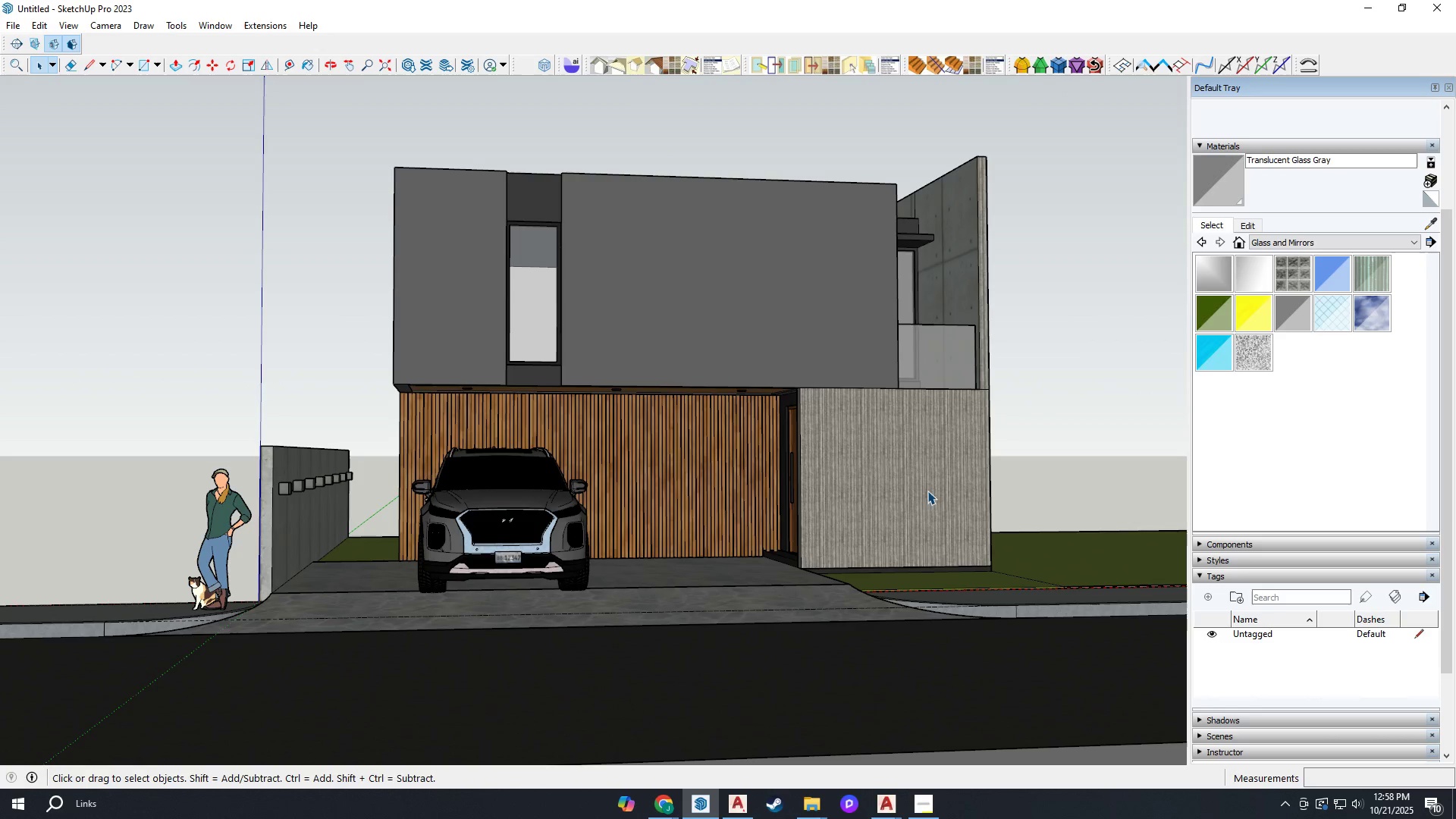 
key(Escape)
 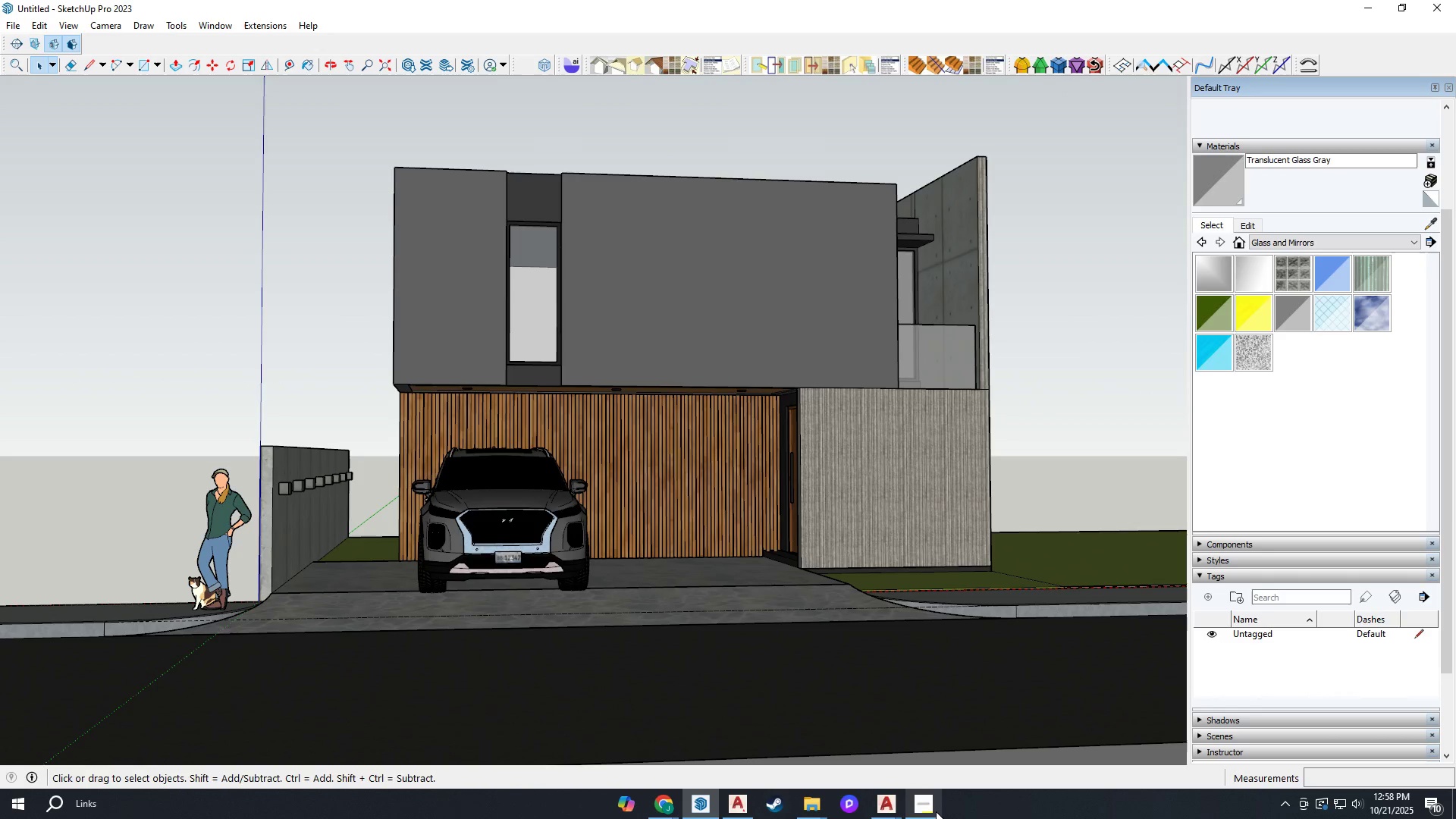 
left_click([936, 812])
 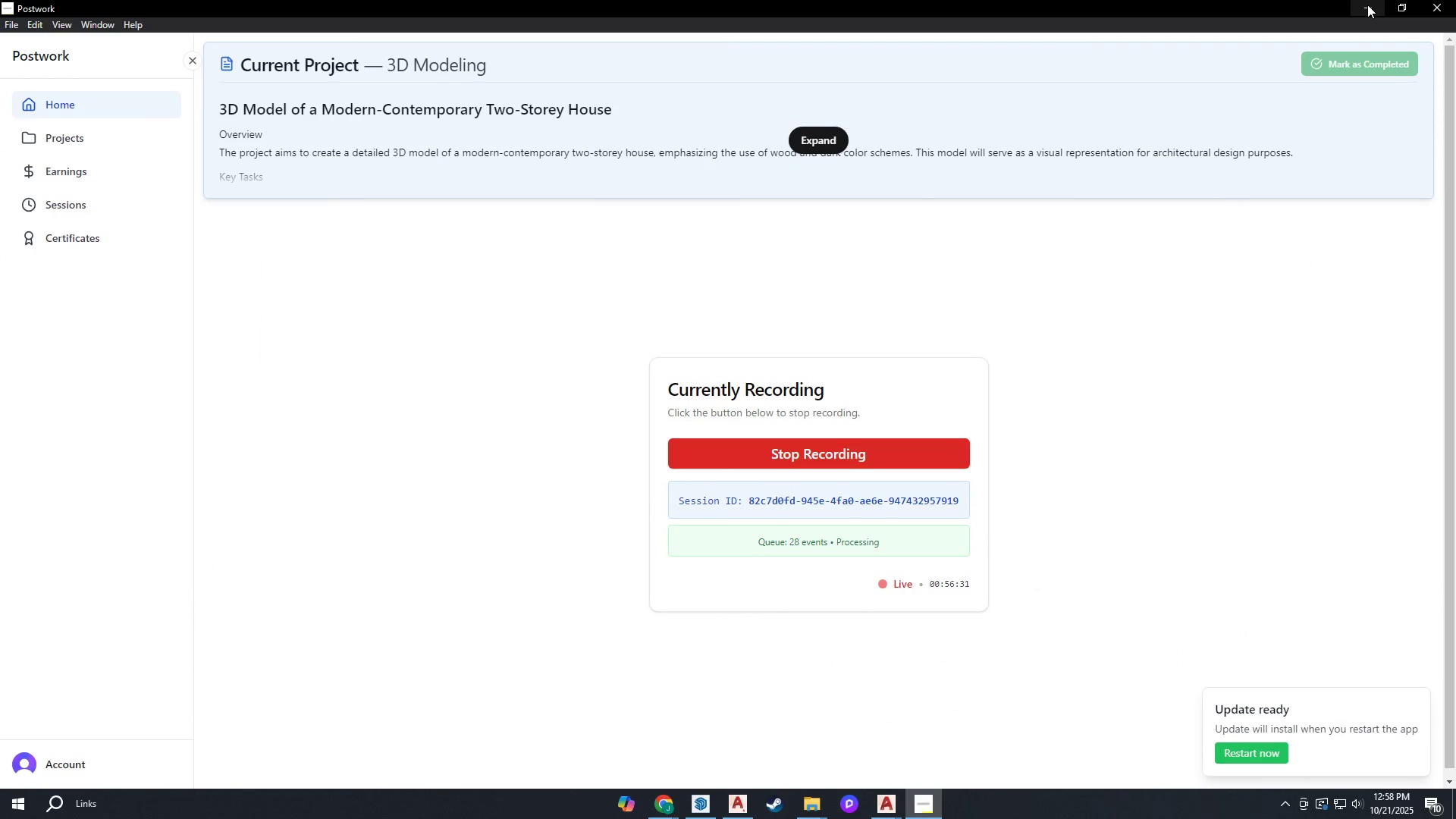 
left_click([1367, 5])
 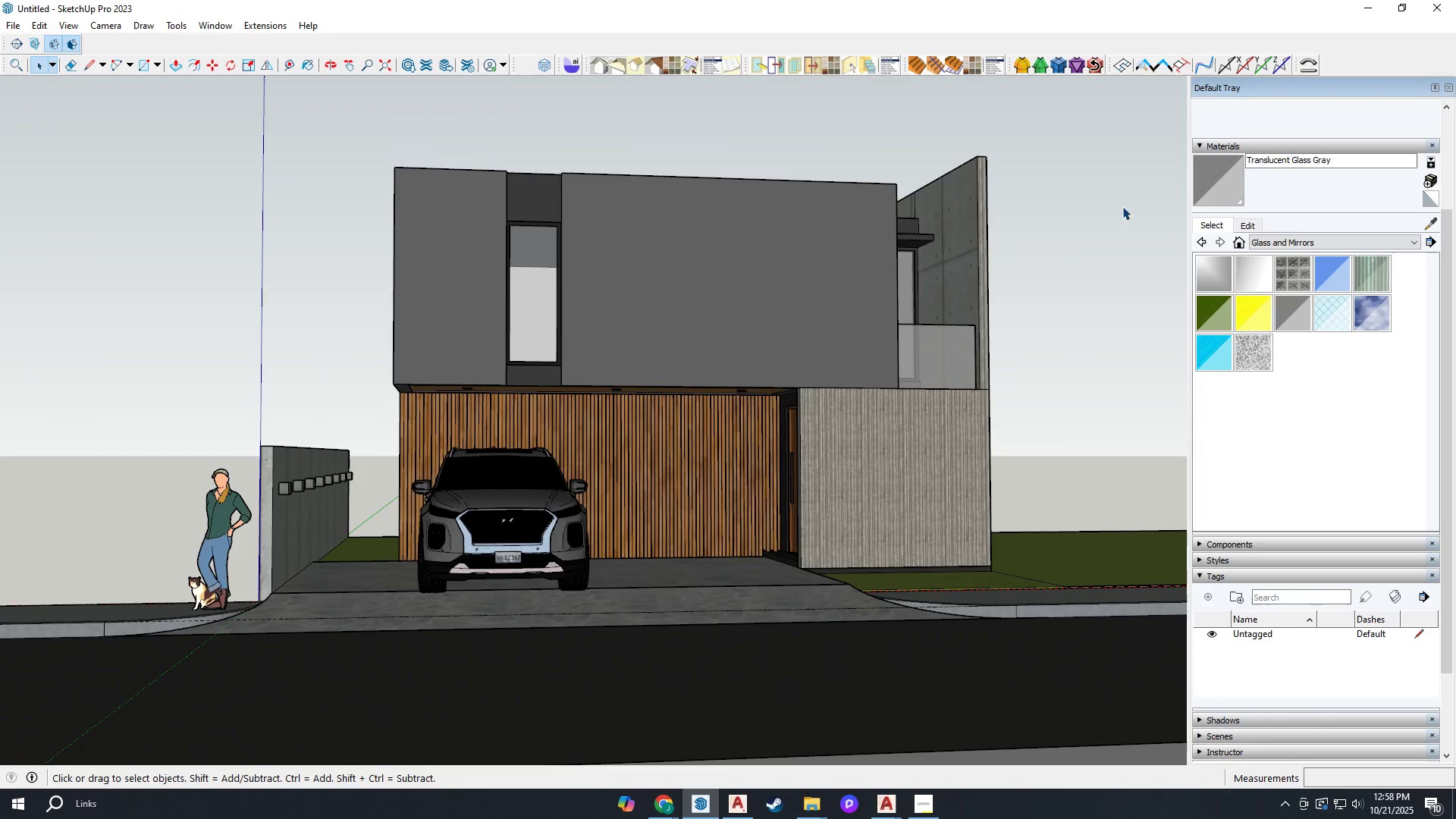 
scroll: coordinate [1025, 281], scroll_direction: down, amount: 2.0
 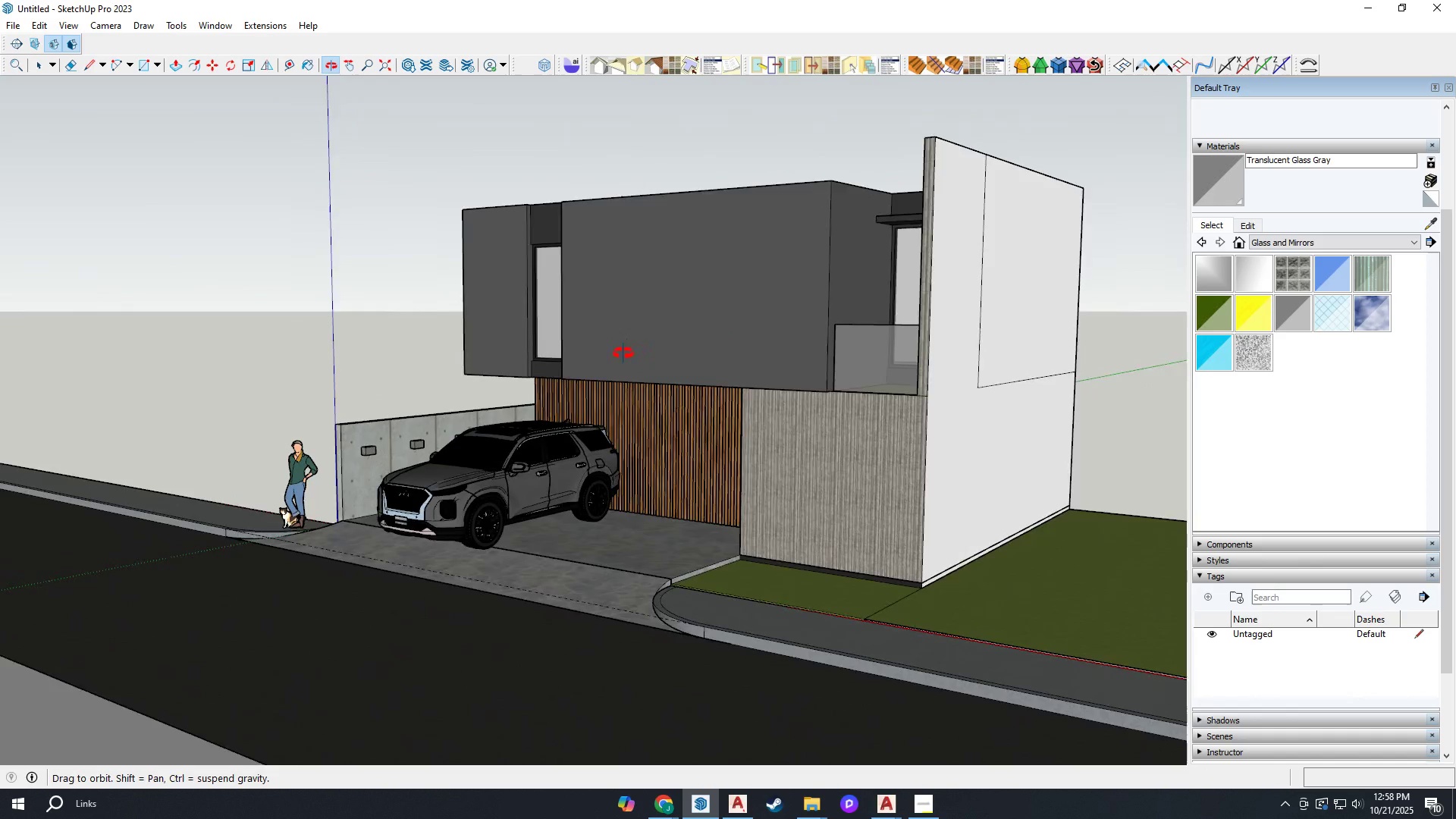 
type(hh)
 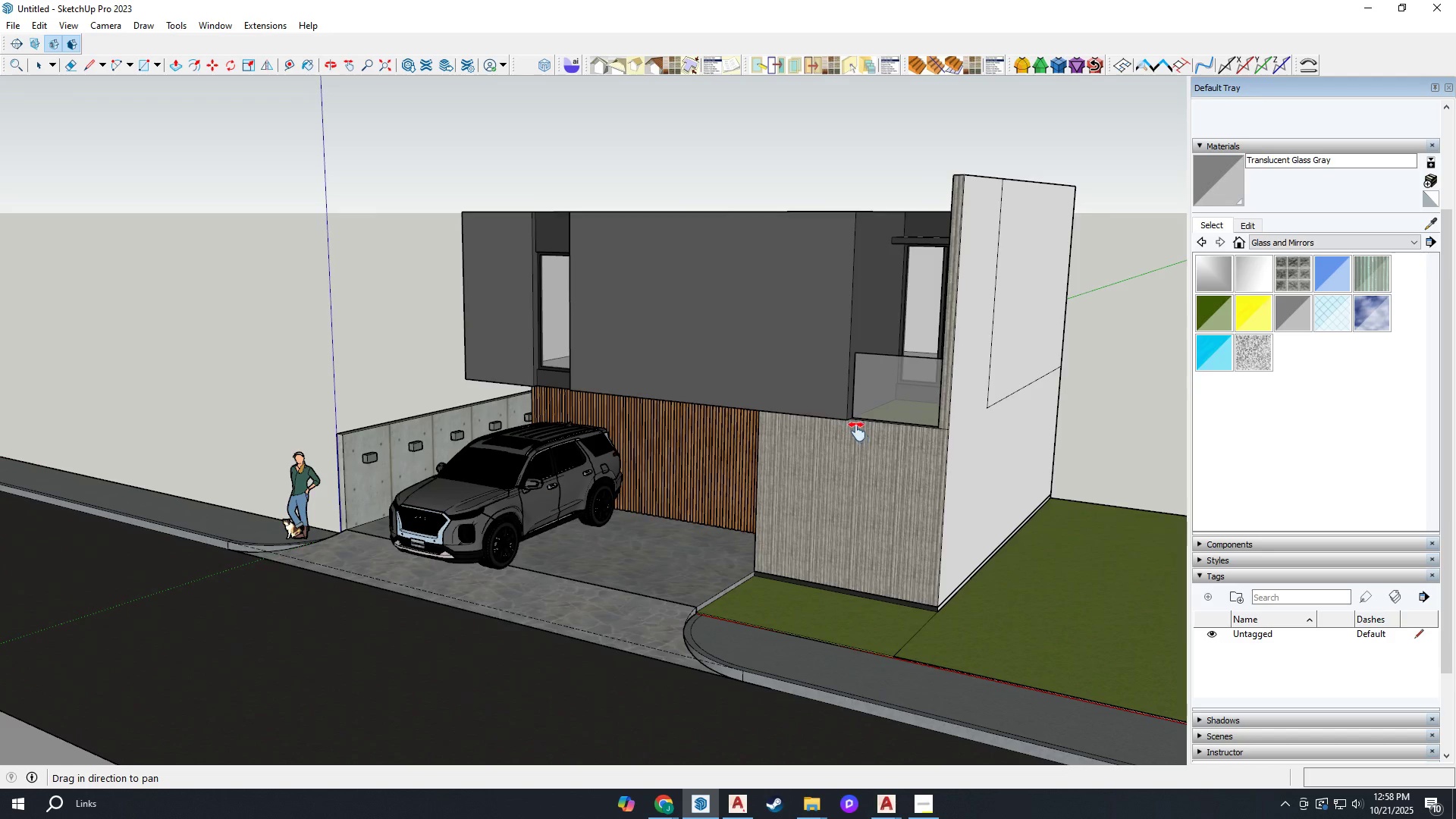 
scroll: coordinate [852, 430], scroll_direction: up, amount: 5.0
 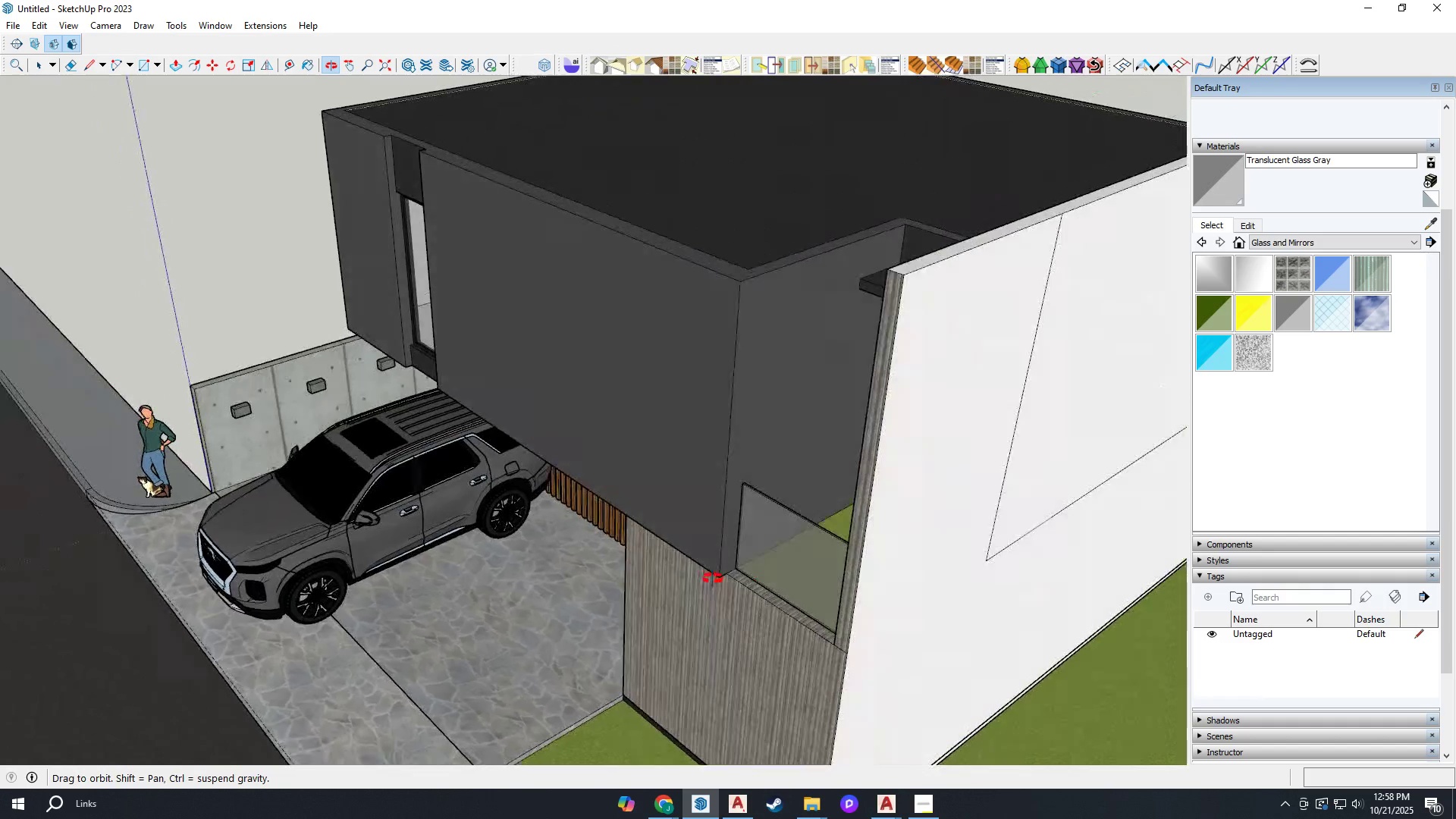 
scroll: coordinate [869, 452], scroll_direction: down, amount: 2.0
 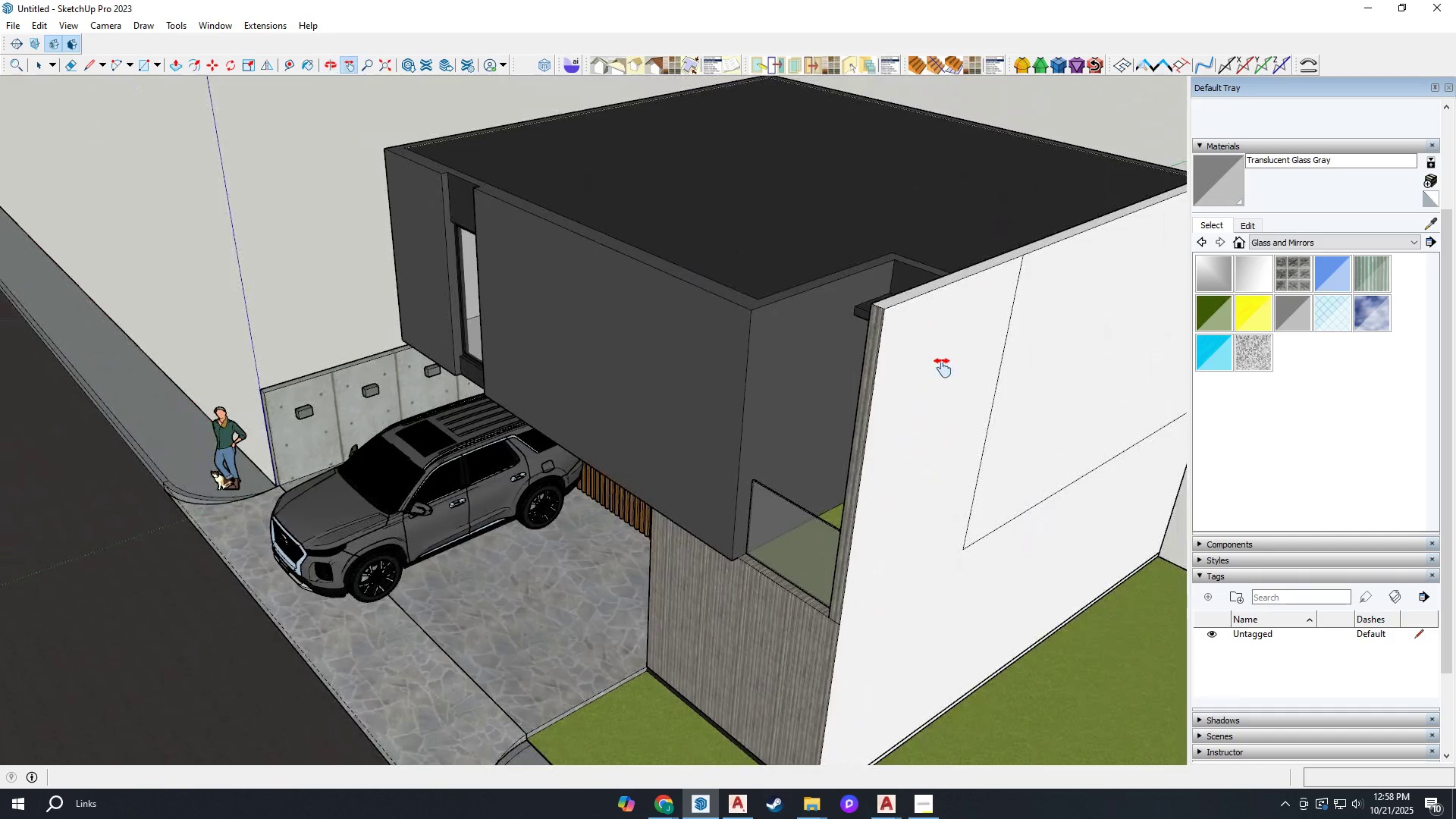 
left_click([943, 366])
 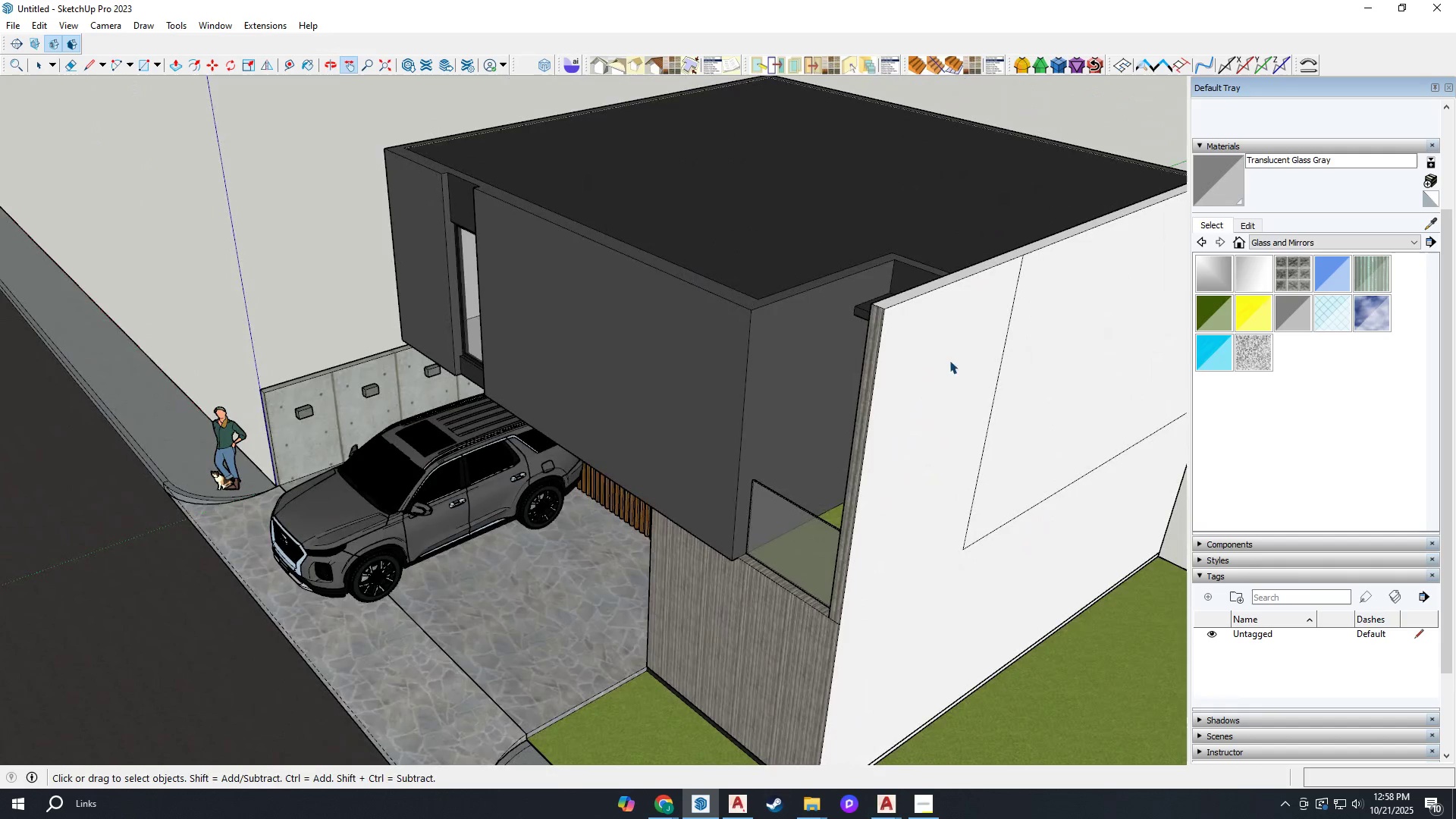 
key(Space)
 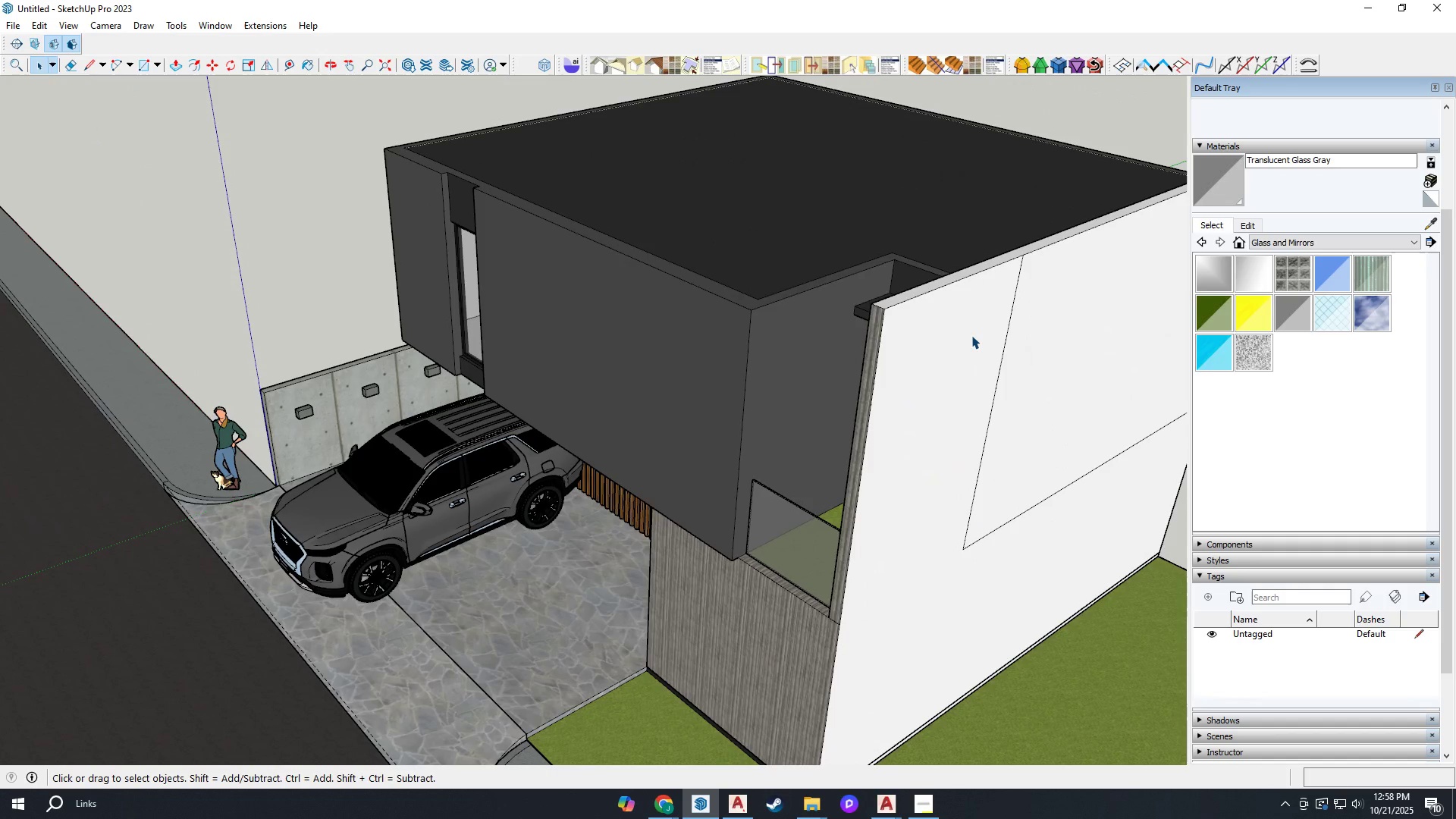 
double_click([971, 335])
 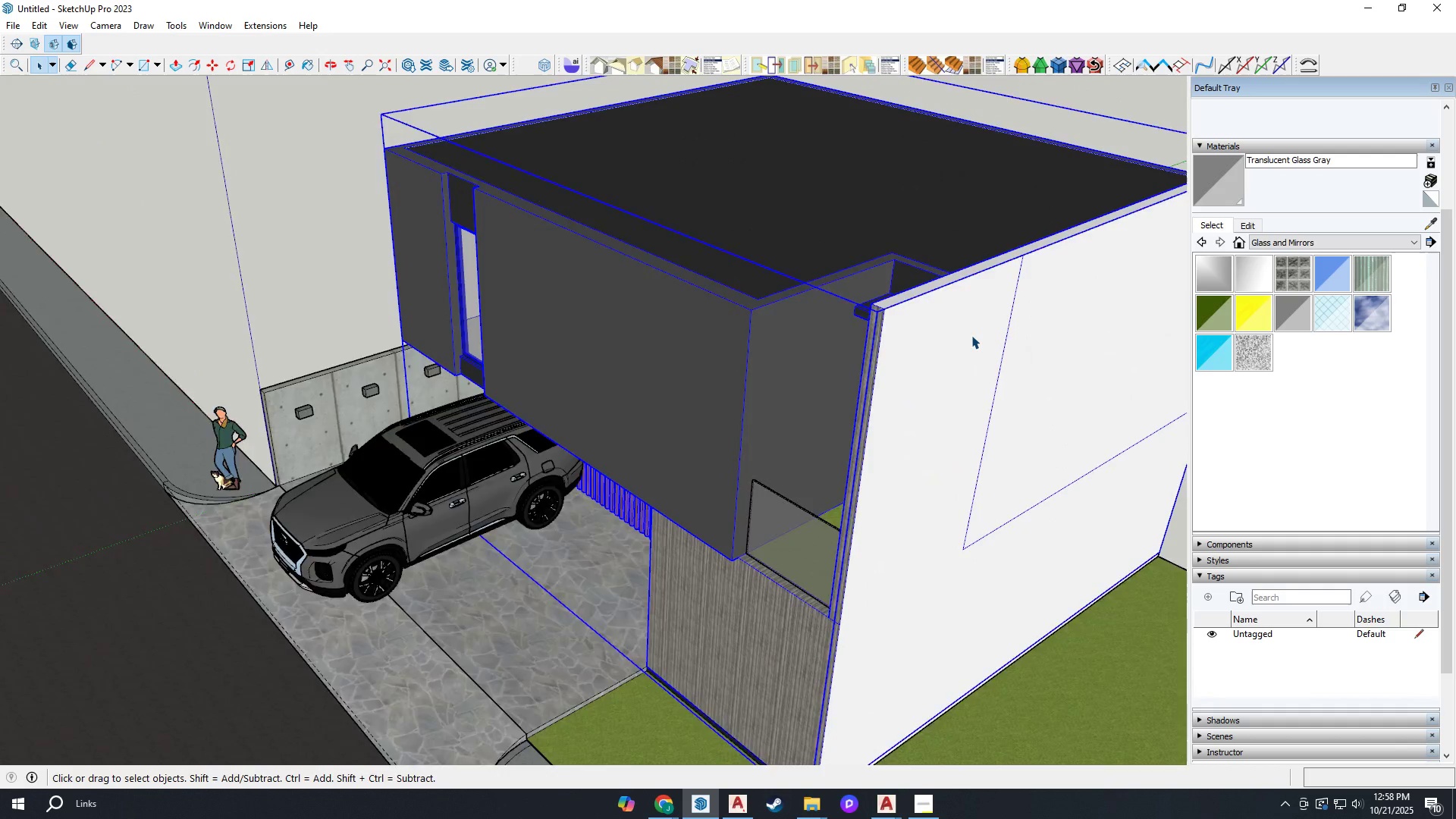 
triple_click([971, 335])
 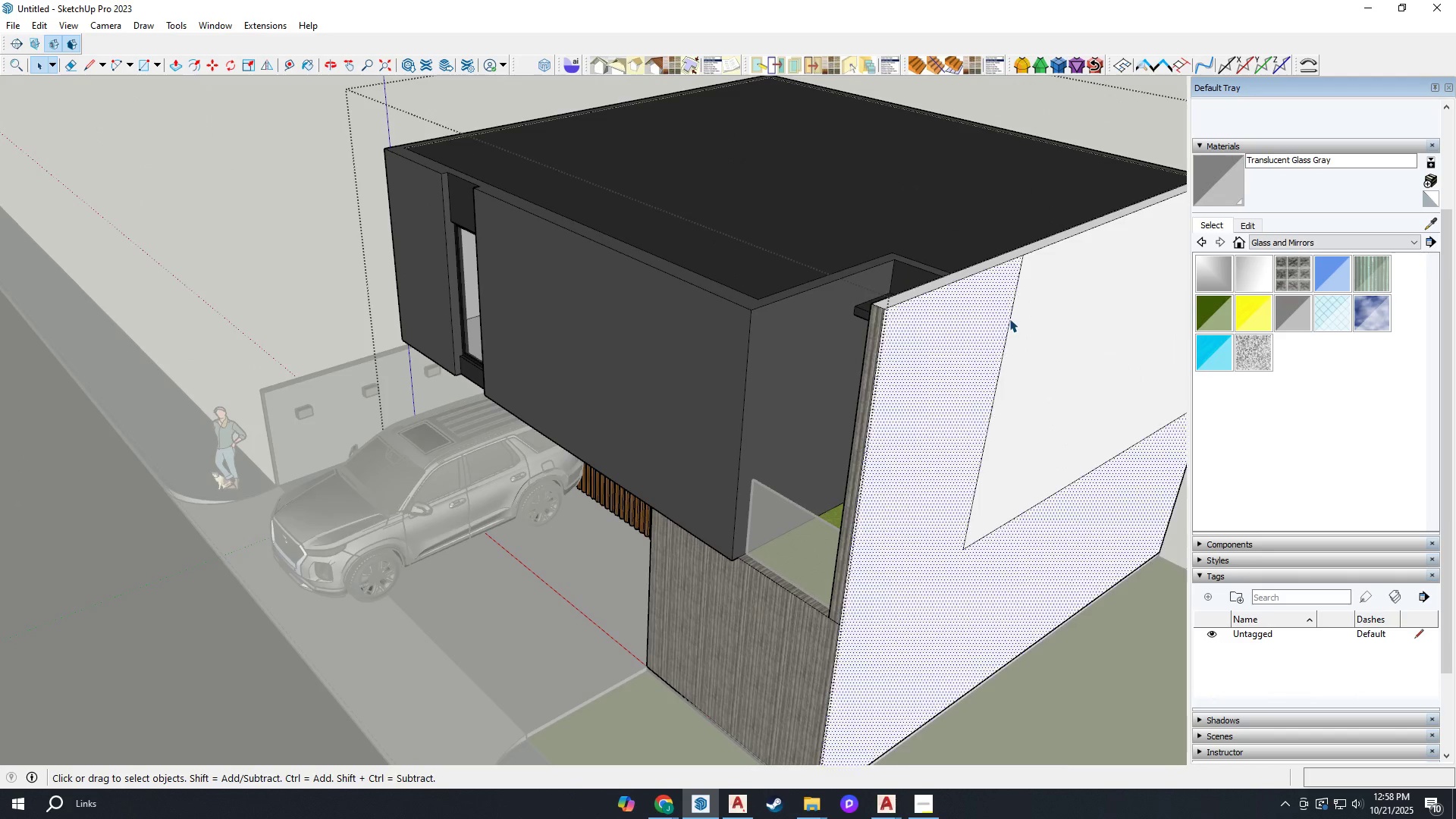 
triple_click([1009, 315])
 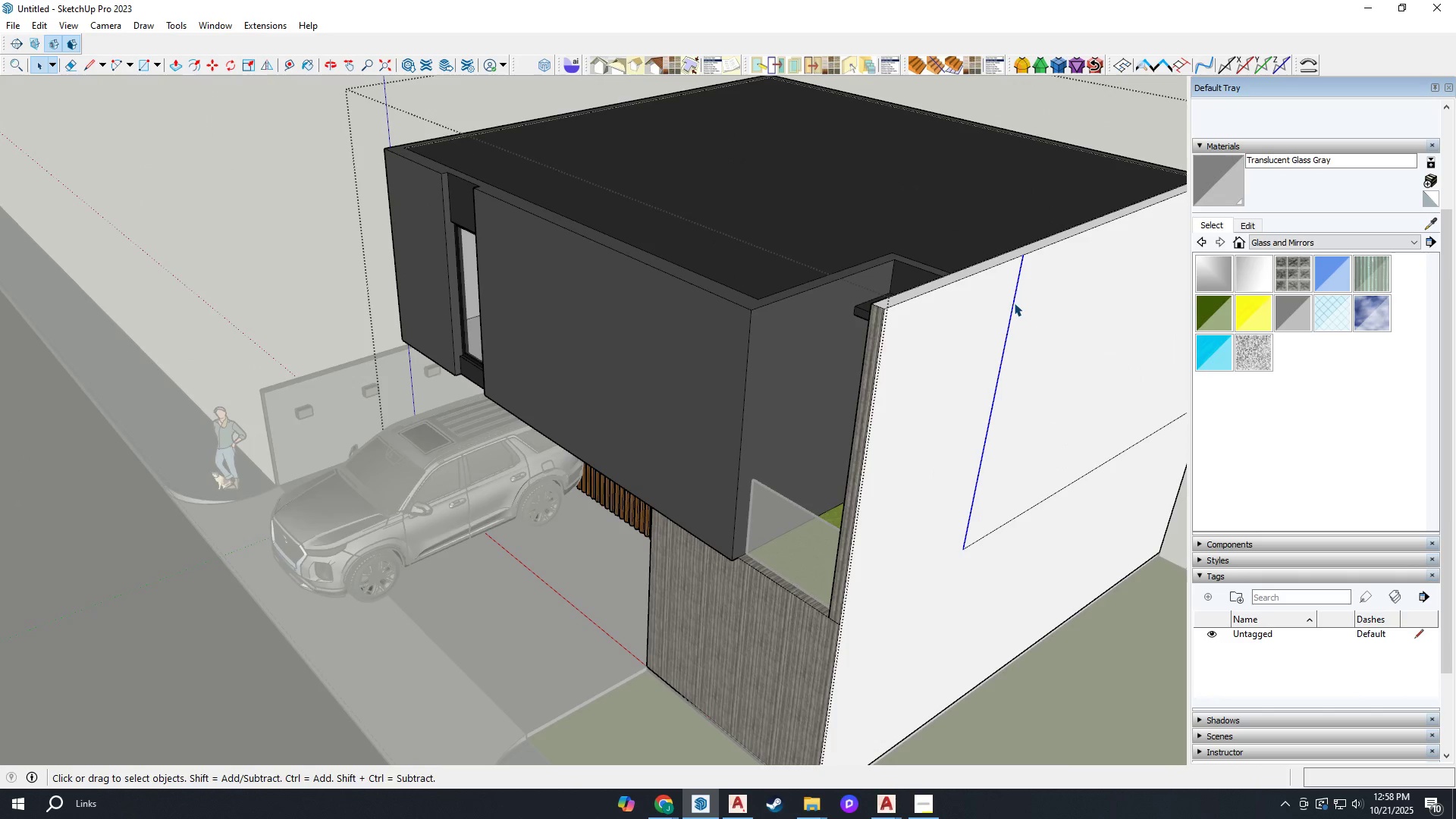 
key(E)
 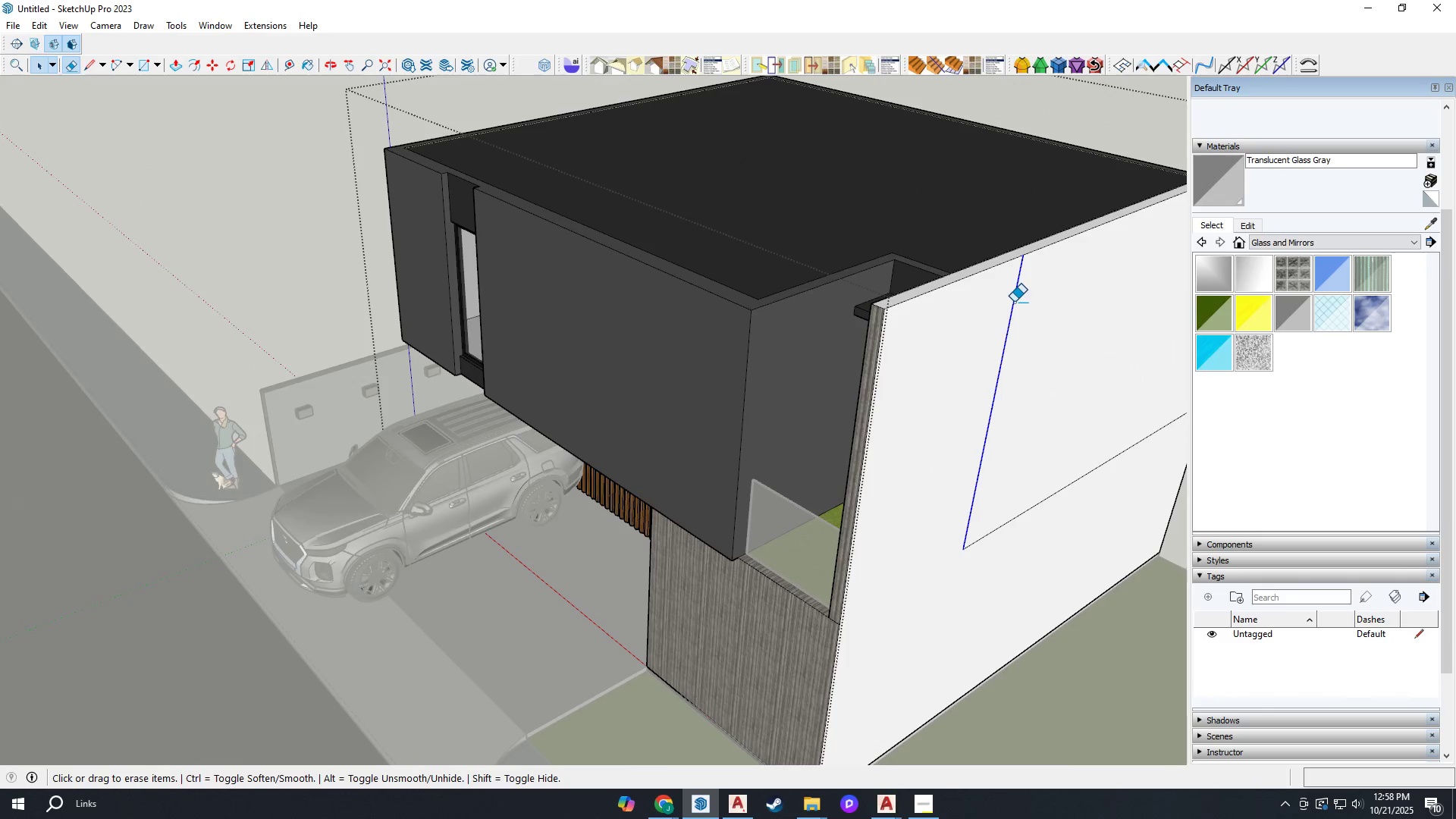 
left_click_drag(start_coordinate=[1014, 302], to_coordinate=[1009, 303])
 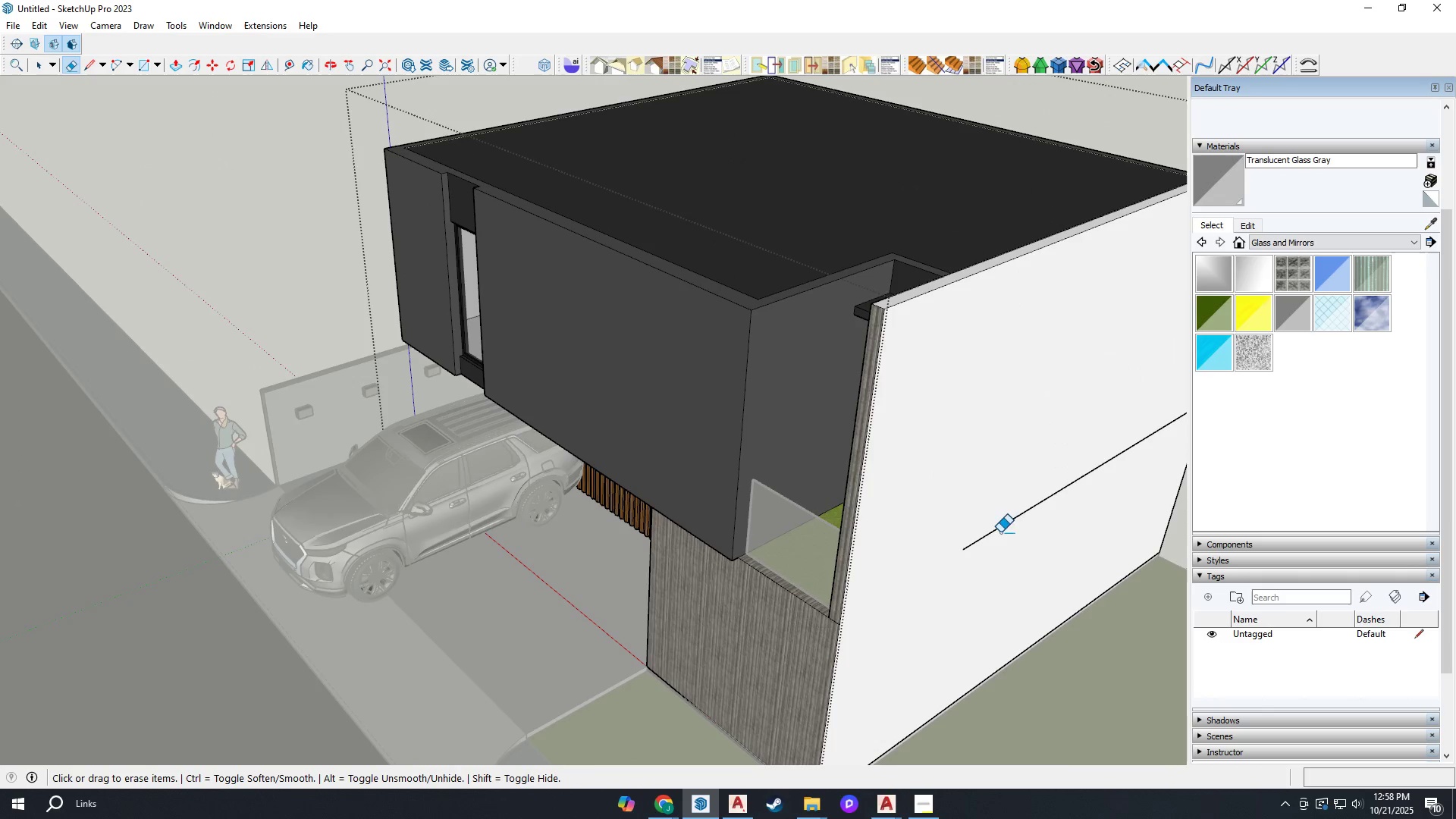 
left_click_drag(start_coordinate=[1005, 516], to_coordinate=[1006, 539])
 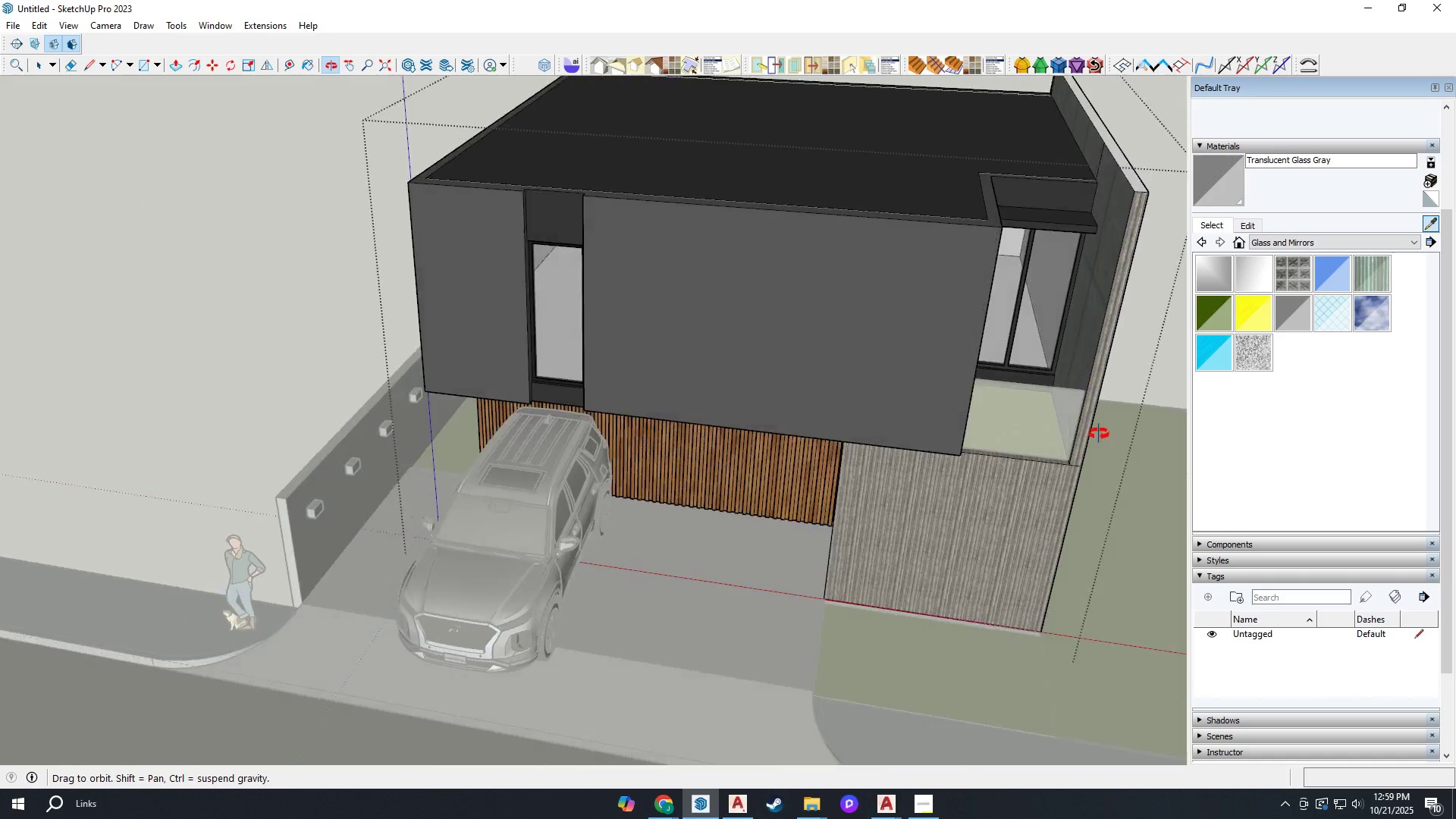 
scroll: coordinate [1090, 306], scroll_direction: up, amount: 3.0
 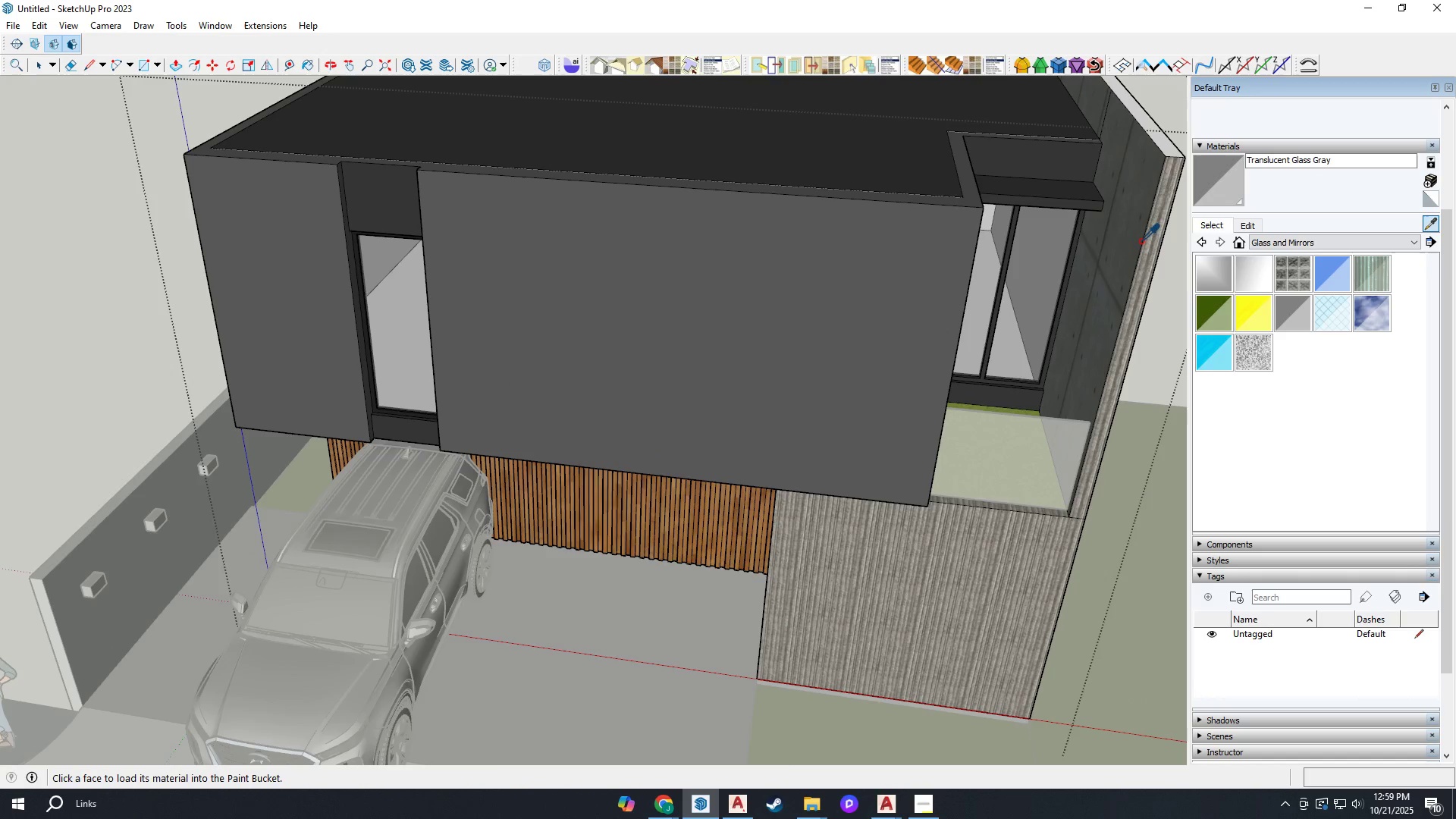 
left_click([1138, 237])
 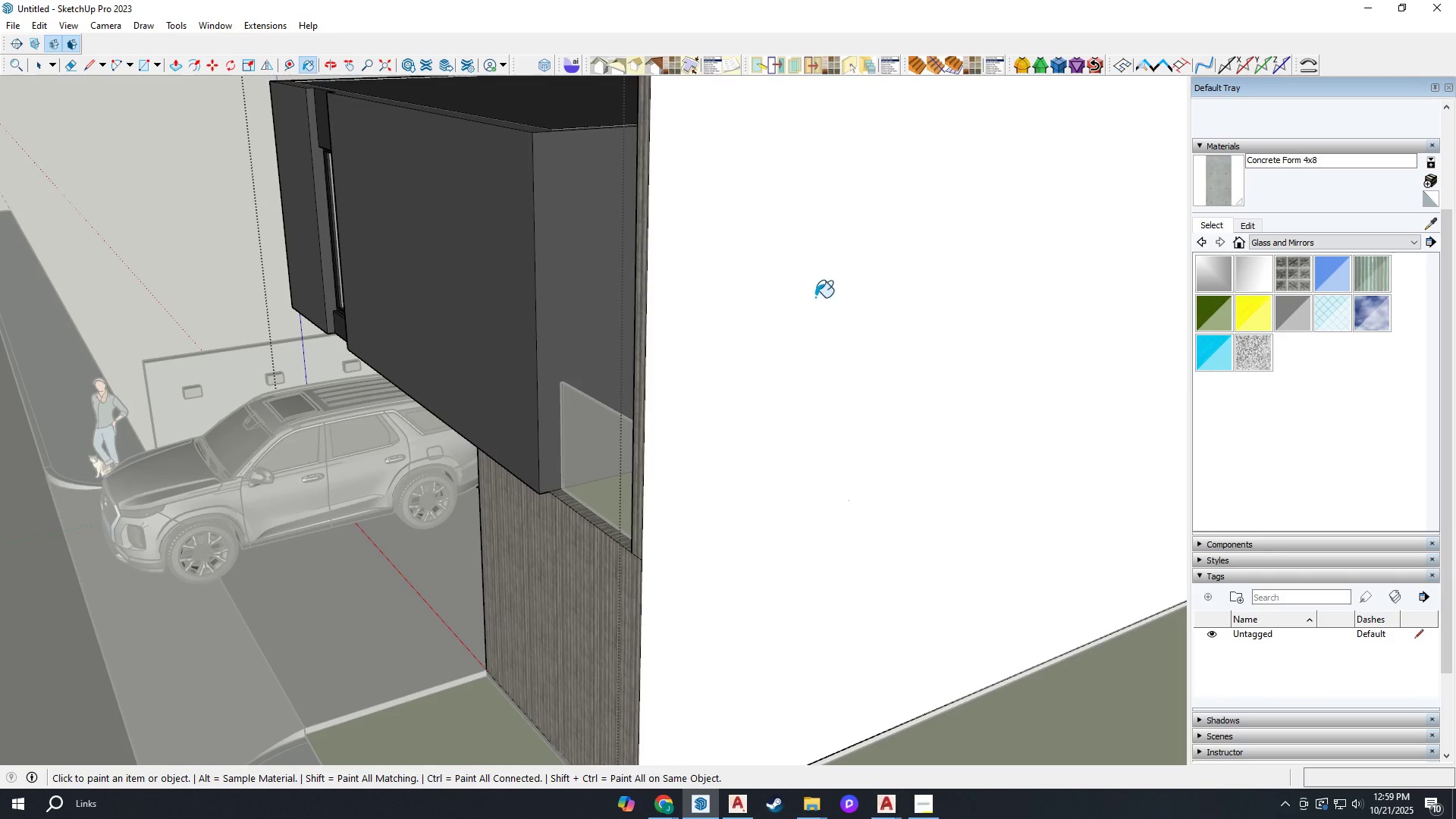 
scroll: coordinate [698, 436], scroll_direction: down, amount: 4.0
 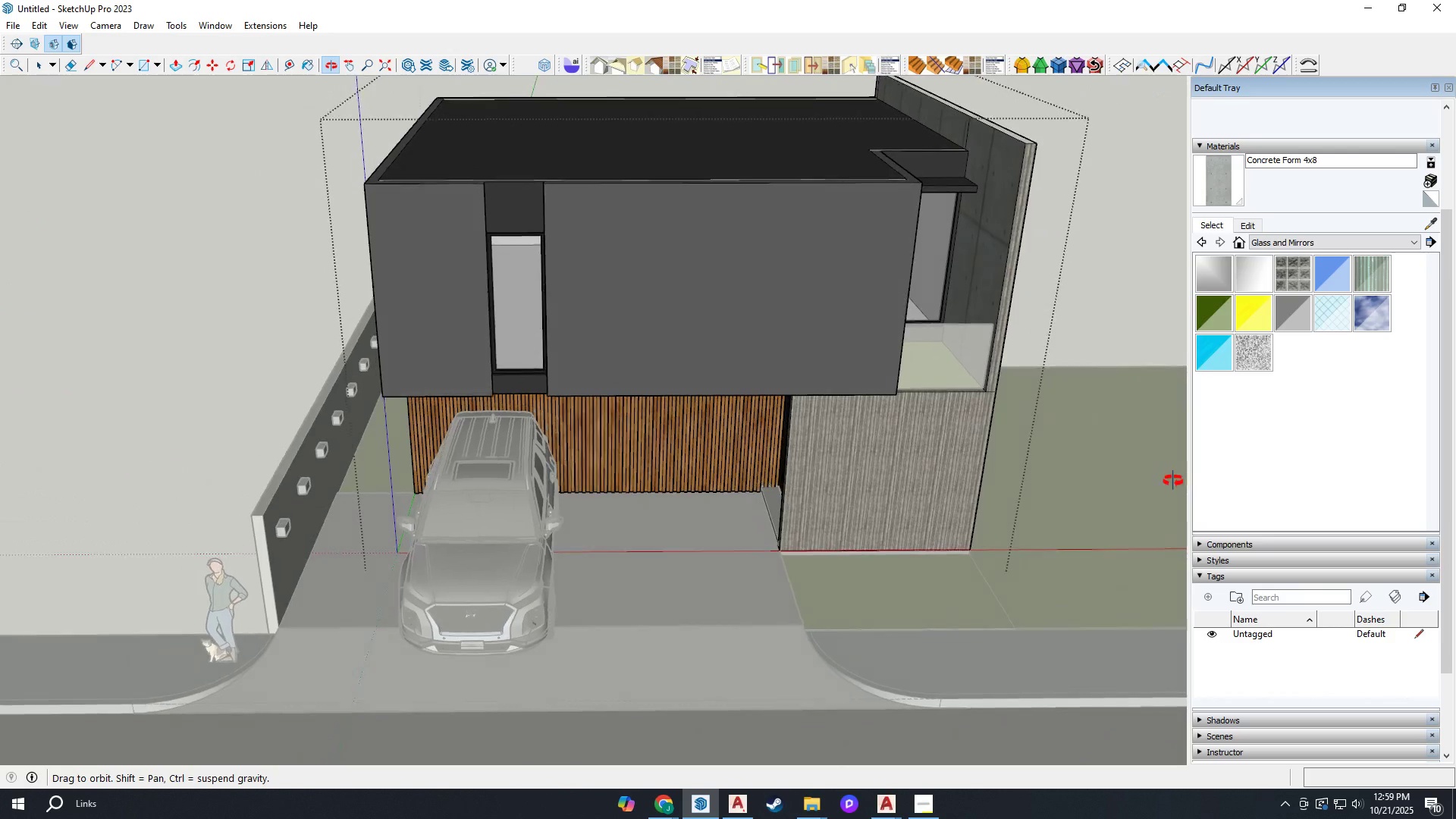 
scroll: coordinate [1041, 257], scroll_direction: up, amount: 5.0
 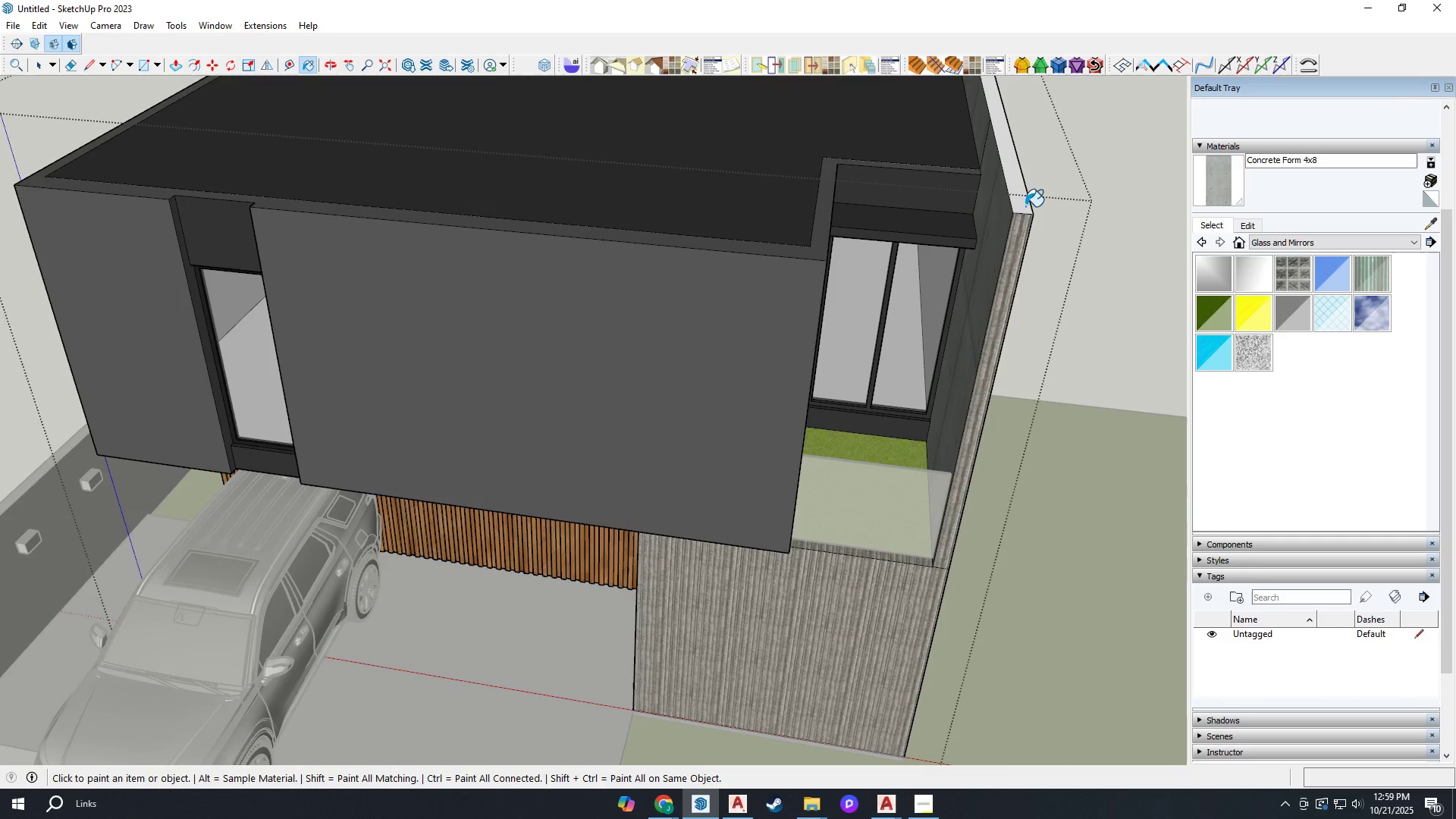 
left_click([1023, 205])
 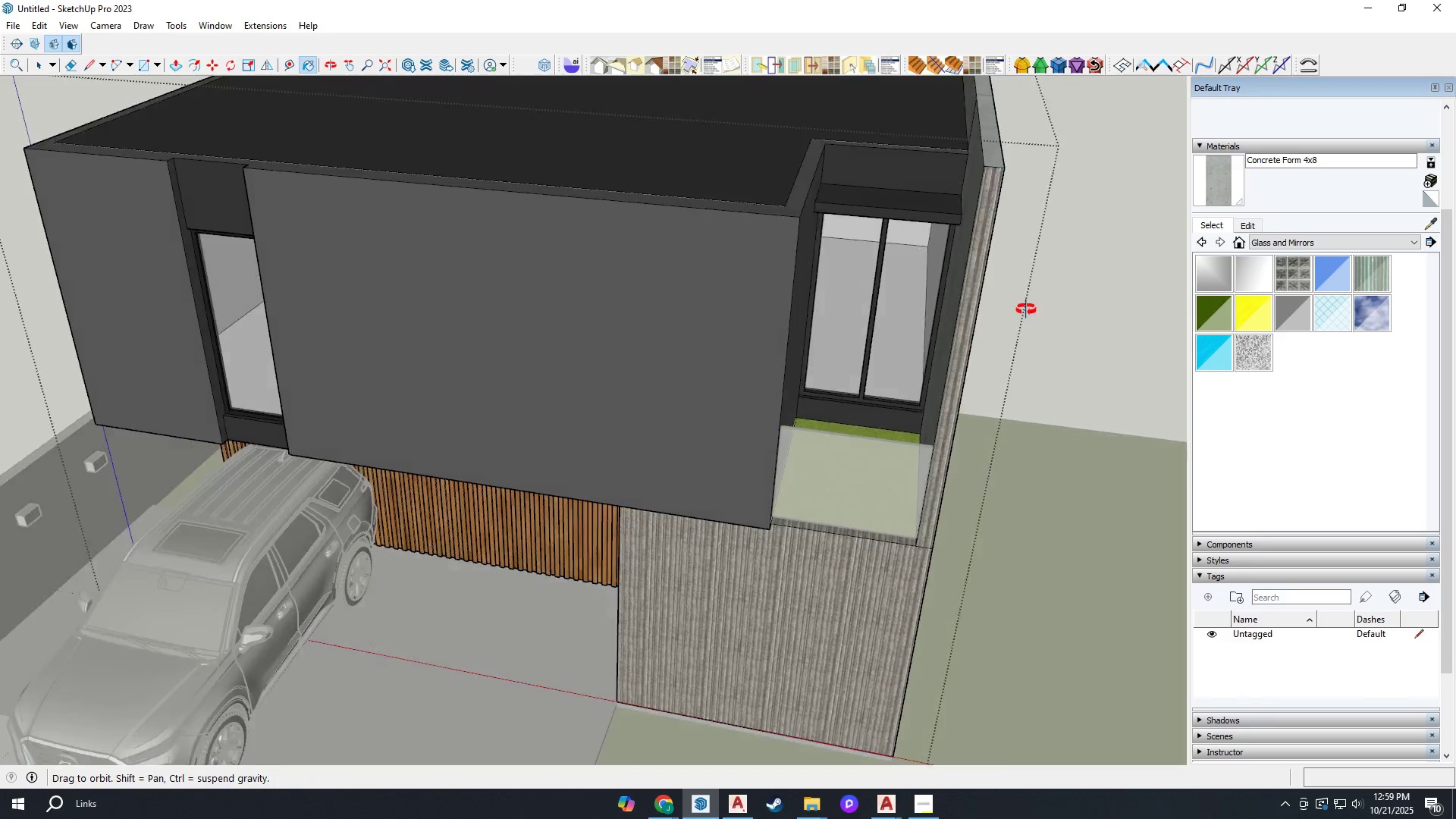 
scroll: coordinate [1040, 256], scroll_direction: down, amount: 4.0
 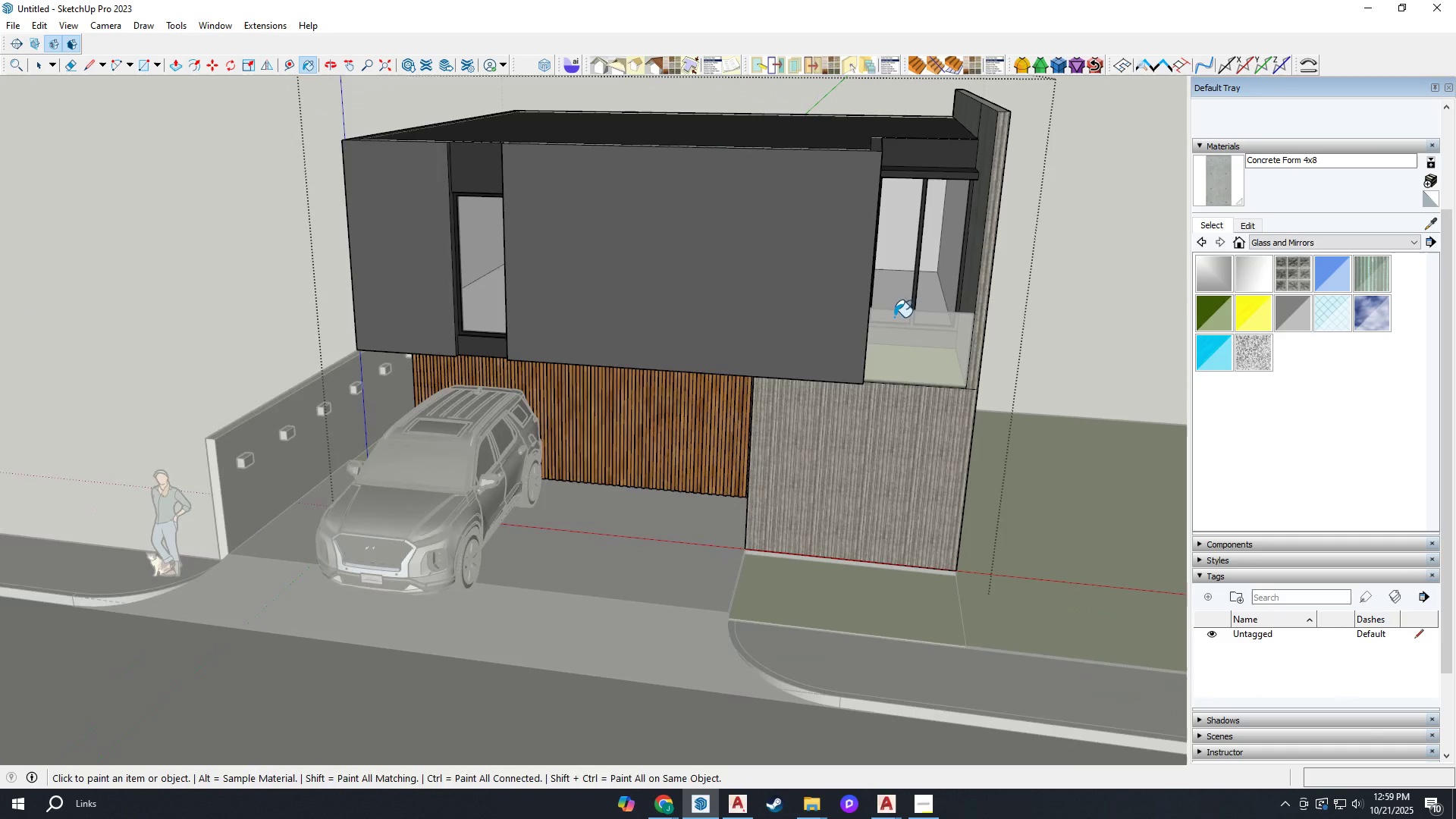 
key(Space)
 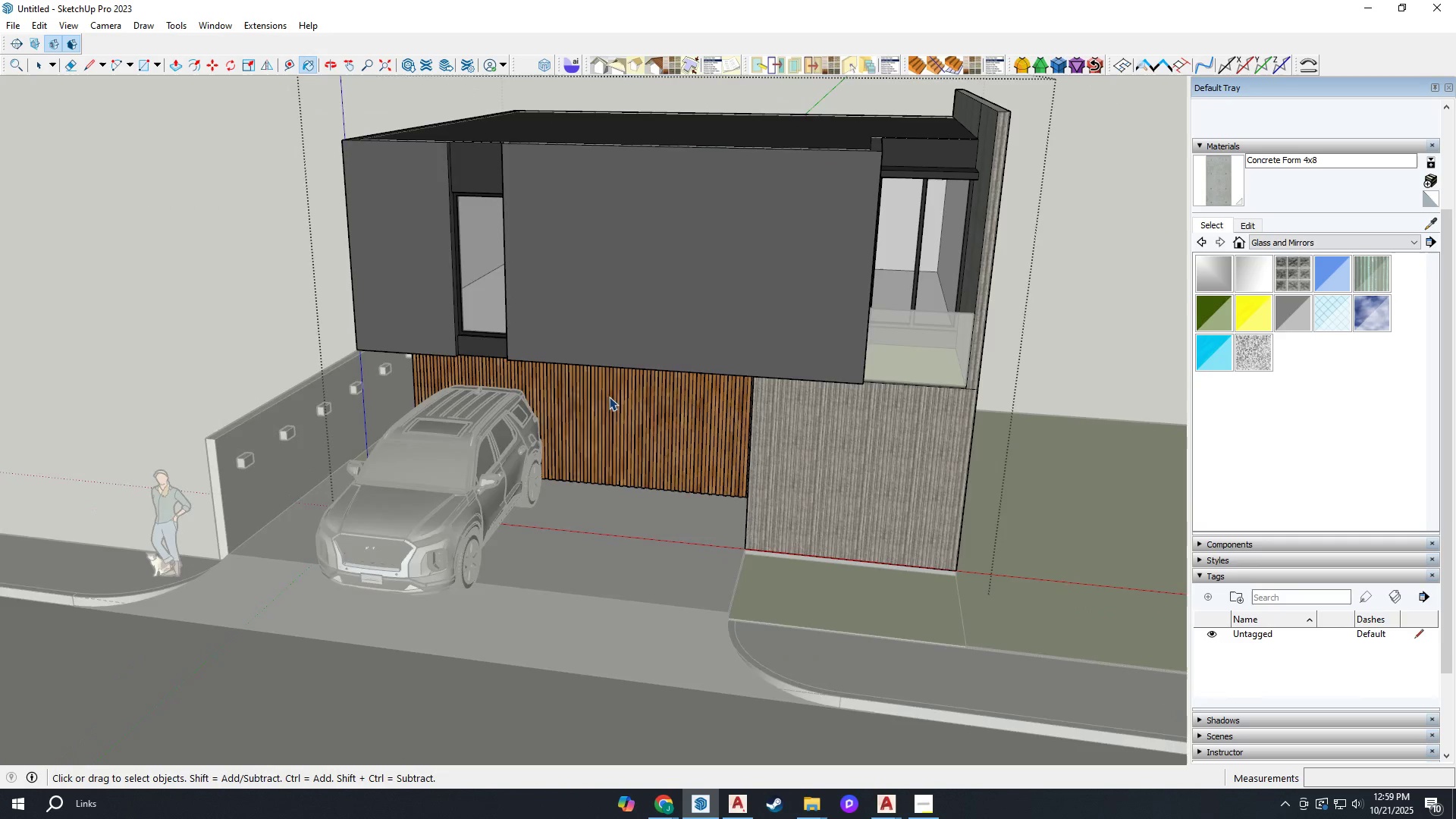 
key(Escape)
 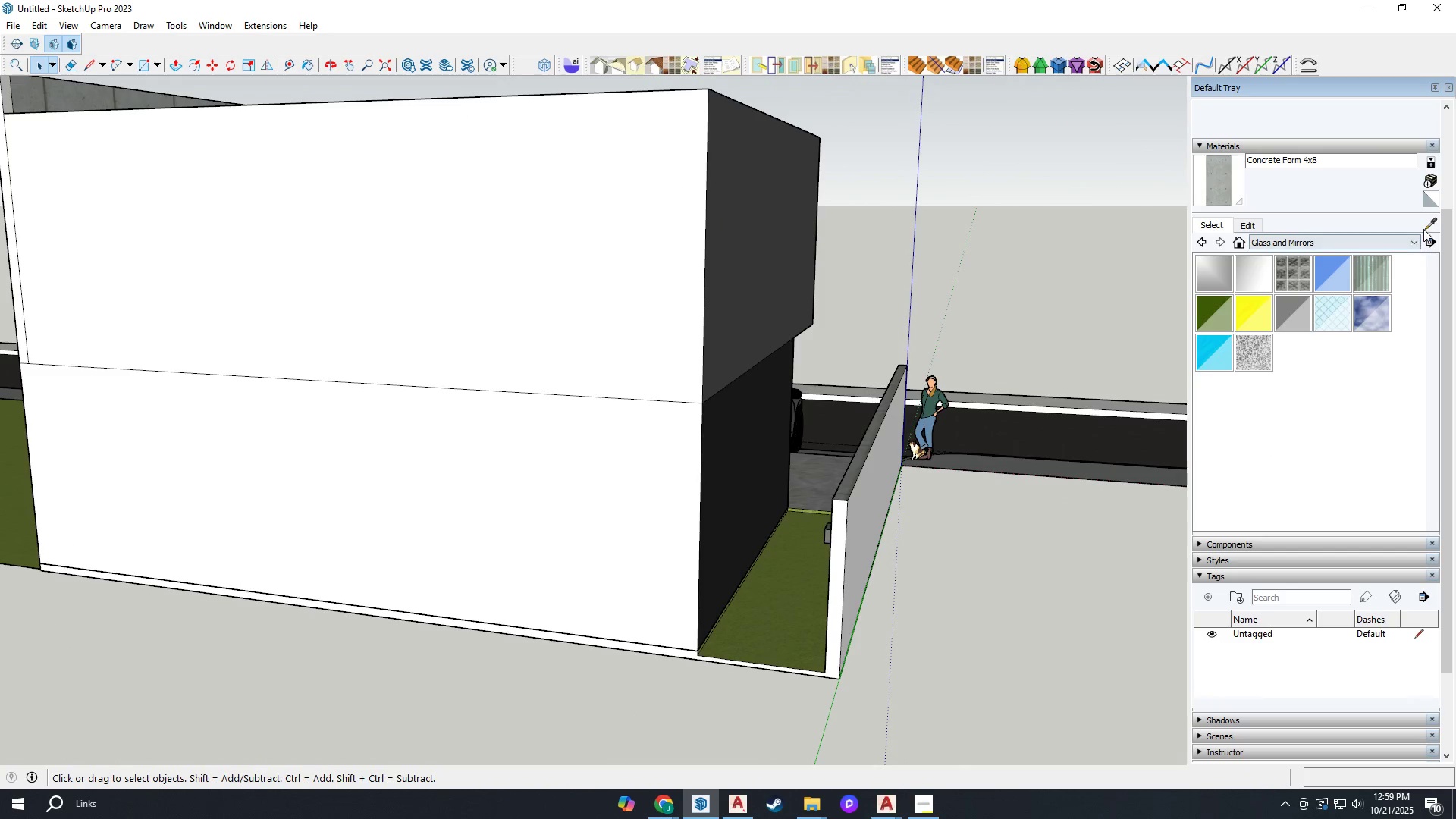 
left_click([704, 476])
 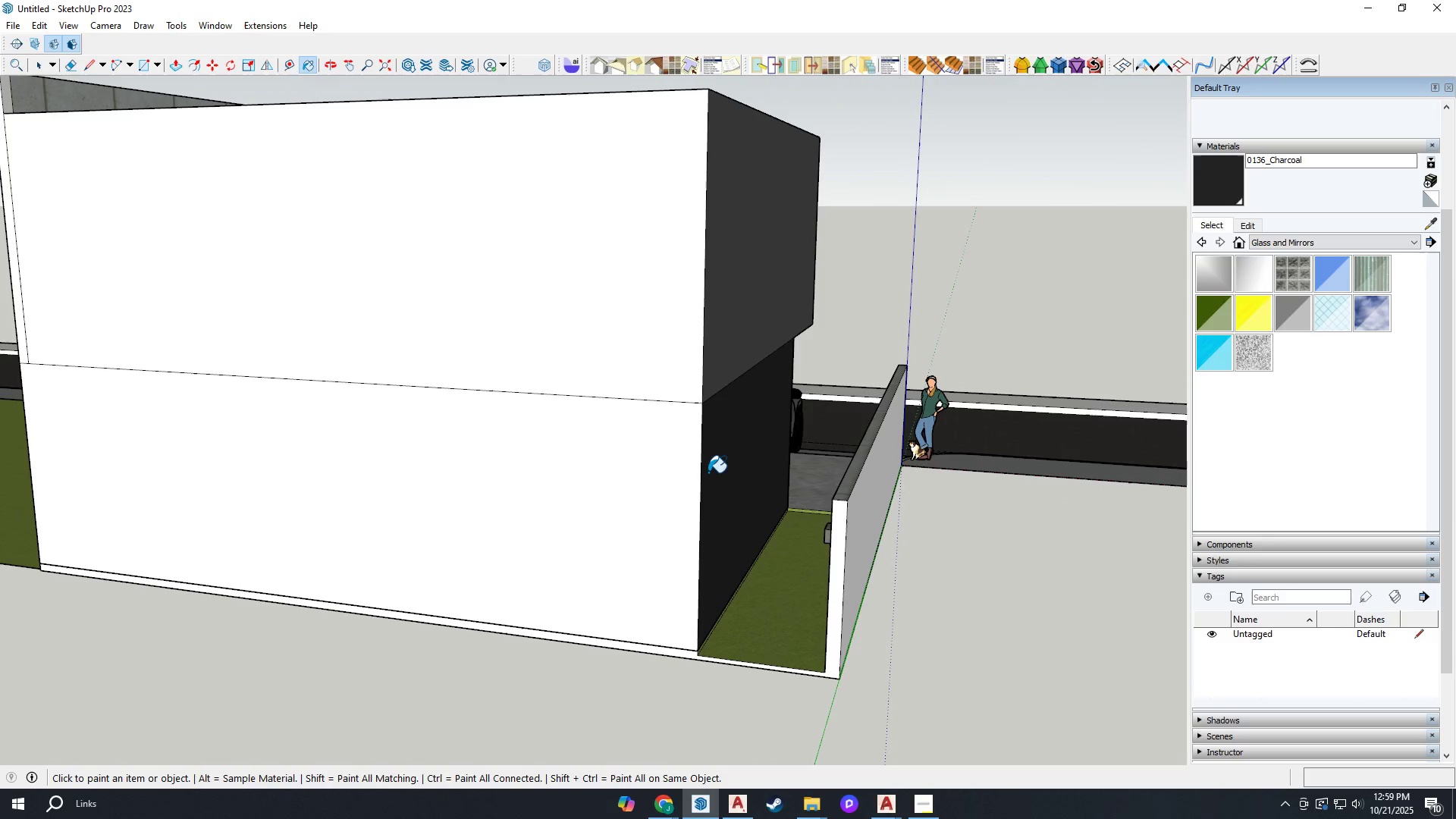 
key(Space)
 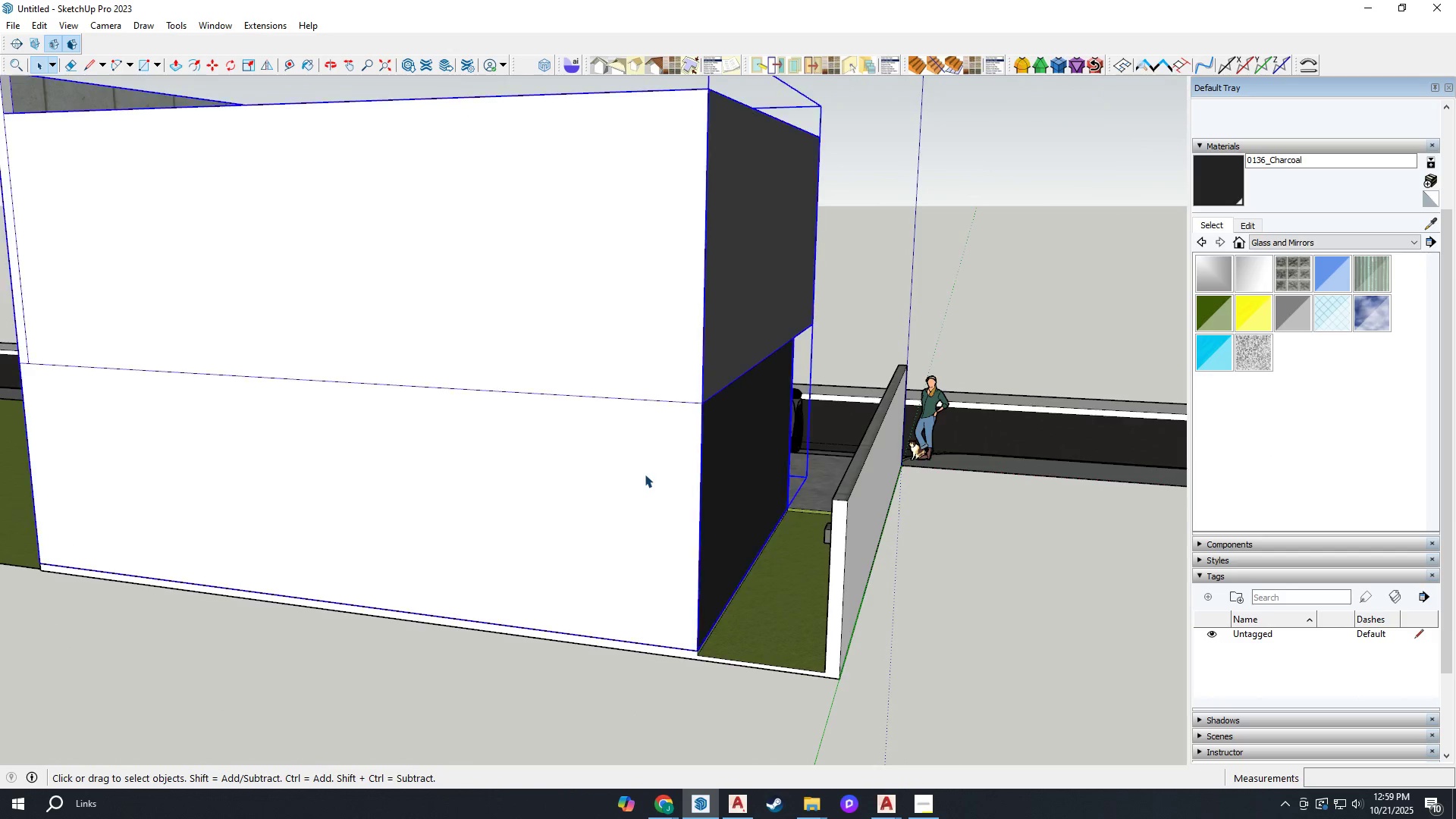 
double_click([645, 474])
 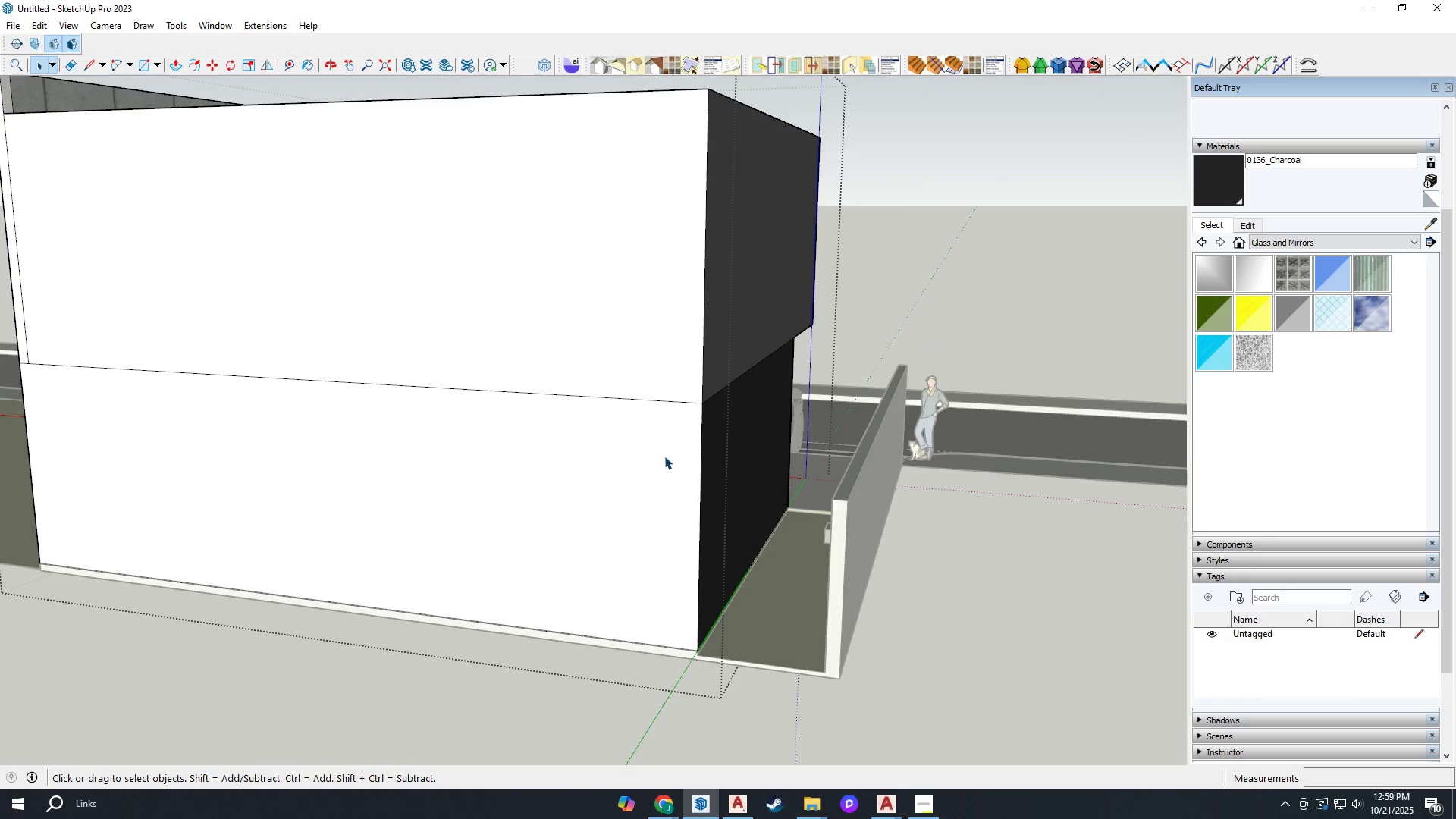 
triple_click([664, 456])
 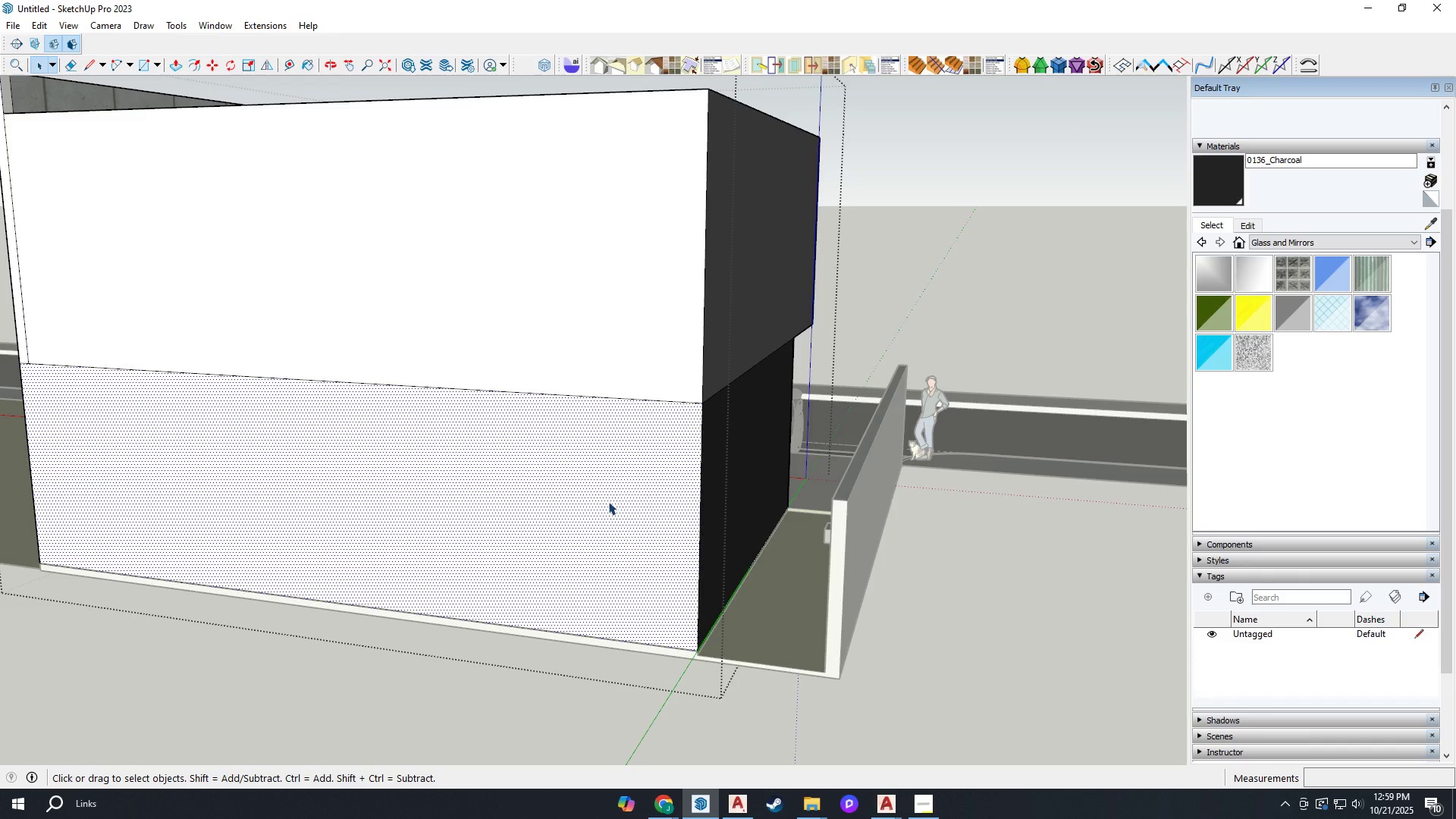 
left_click([592, 505])
 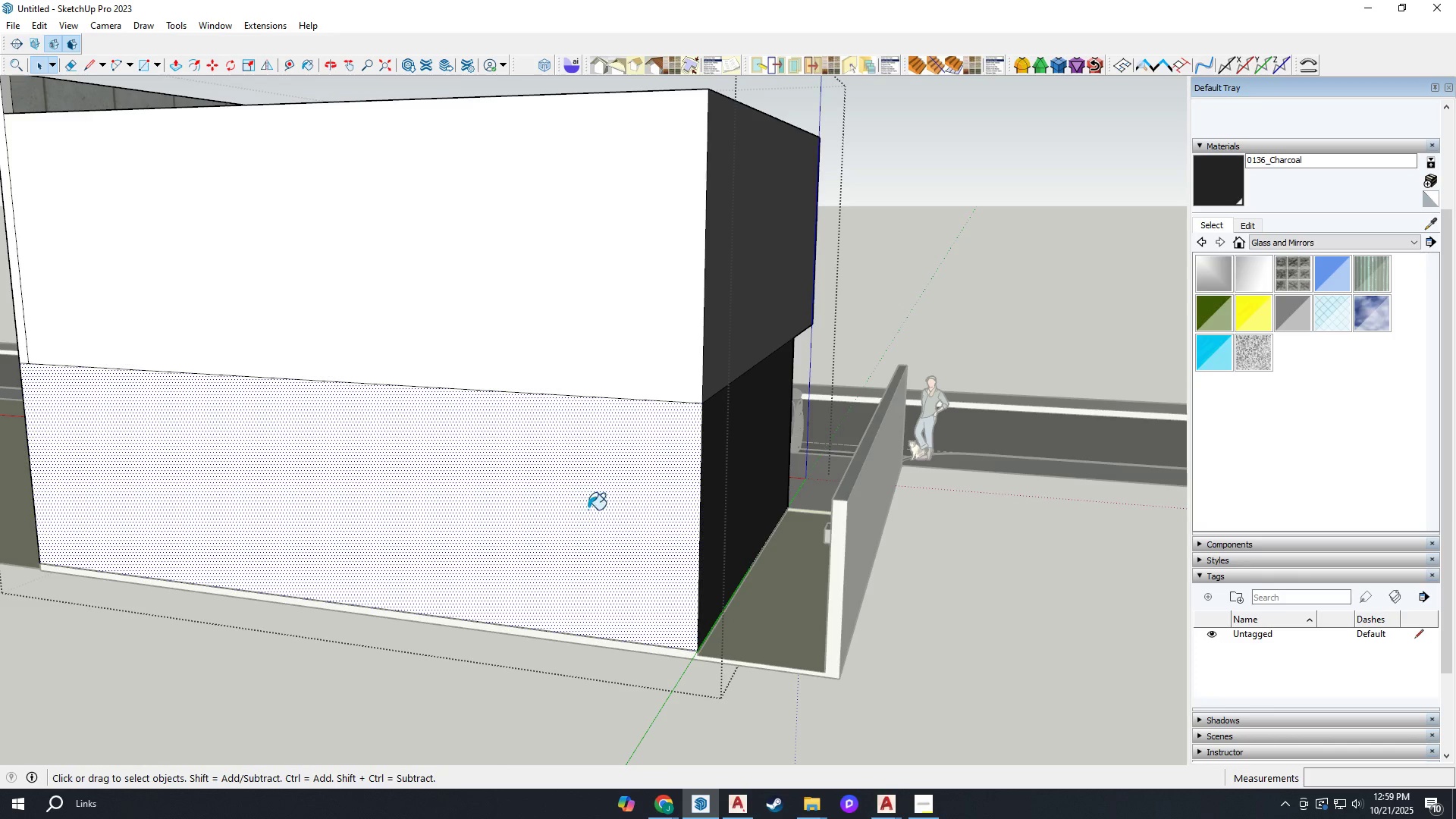 
key(B)
 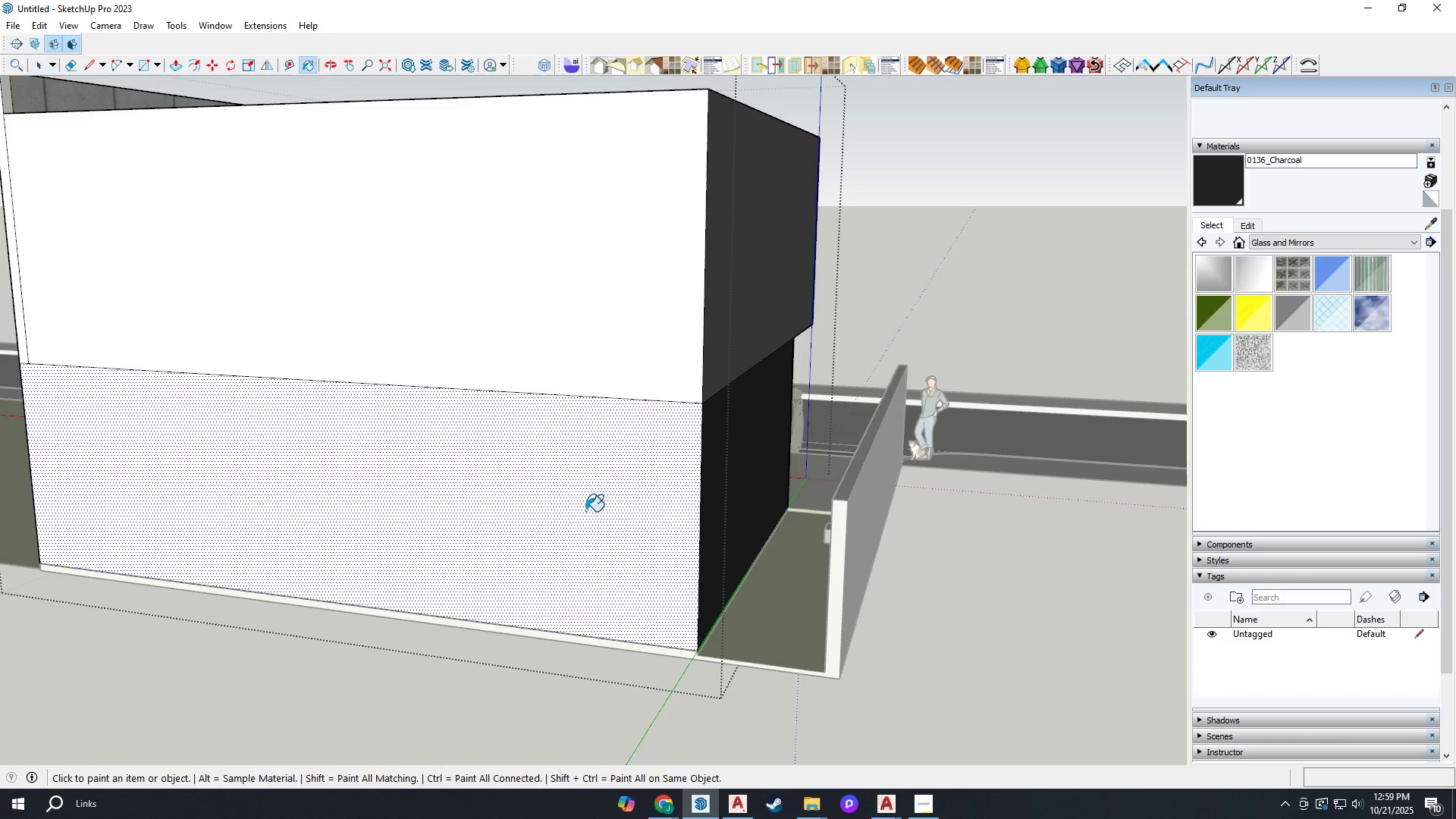 
double_click([585, 511])
 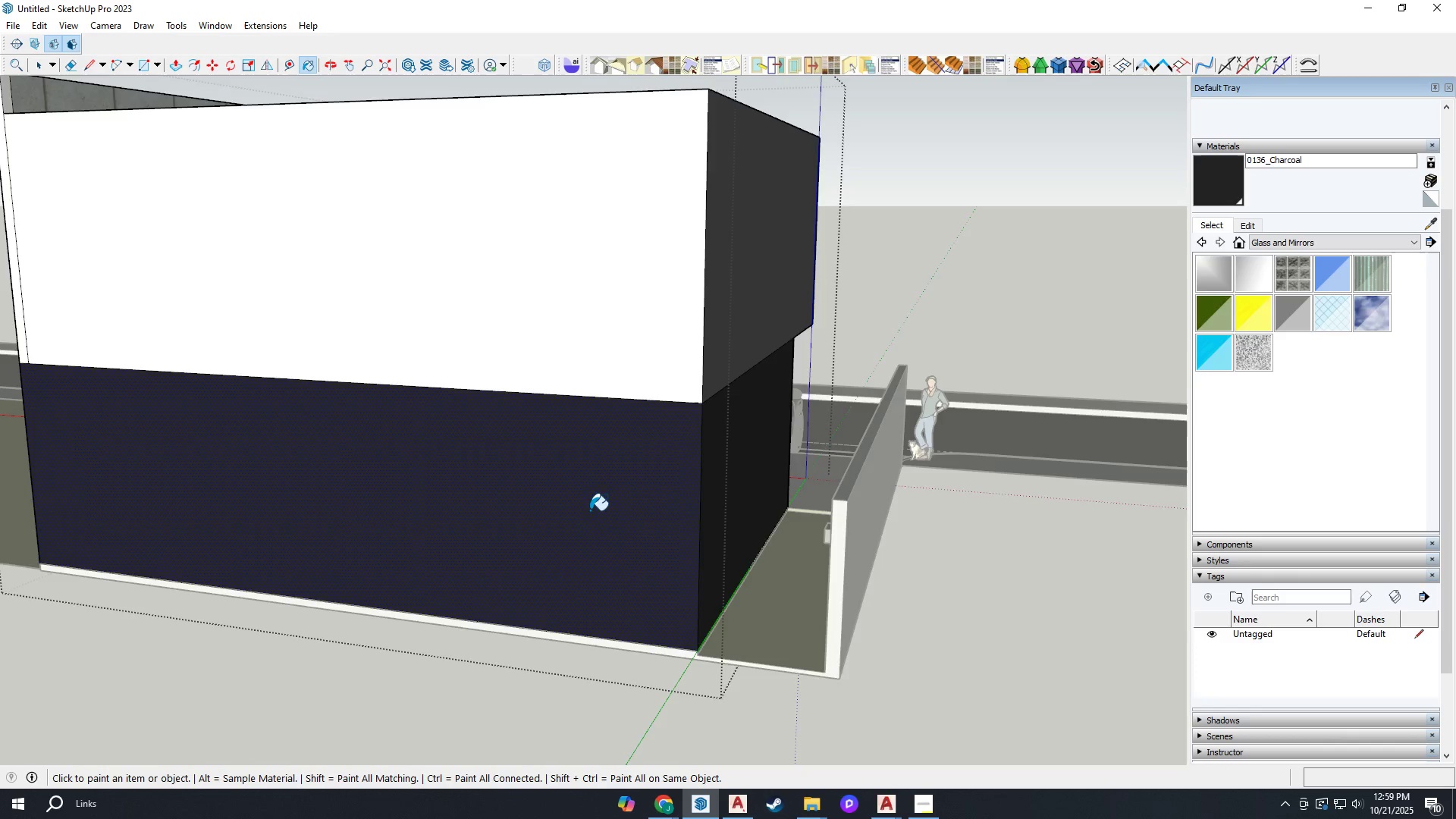 
scroll: coordinate [622, 513], scroll_direction: down, amount: 2.0
 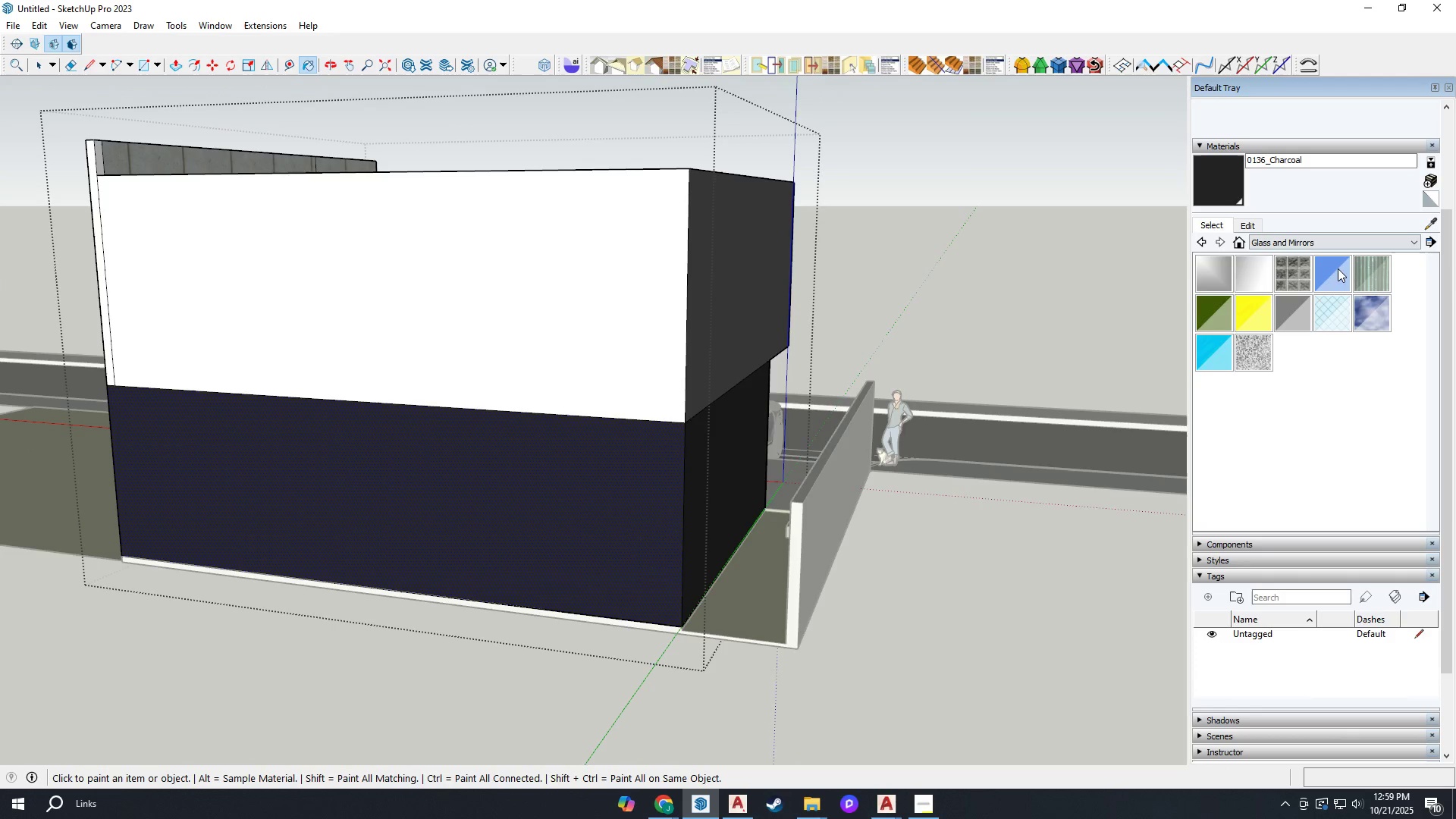 
scroll: coordinate [648, 619], scroll_direction: up, amount: 5.0
 